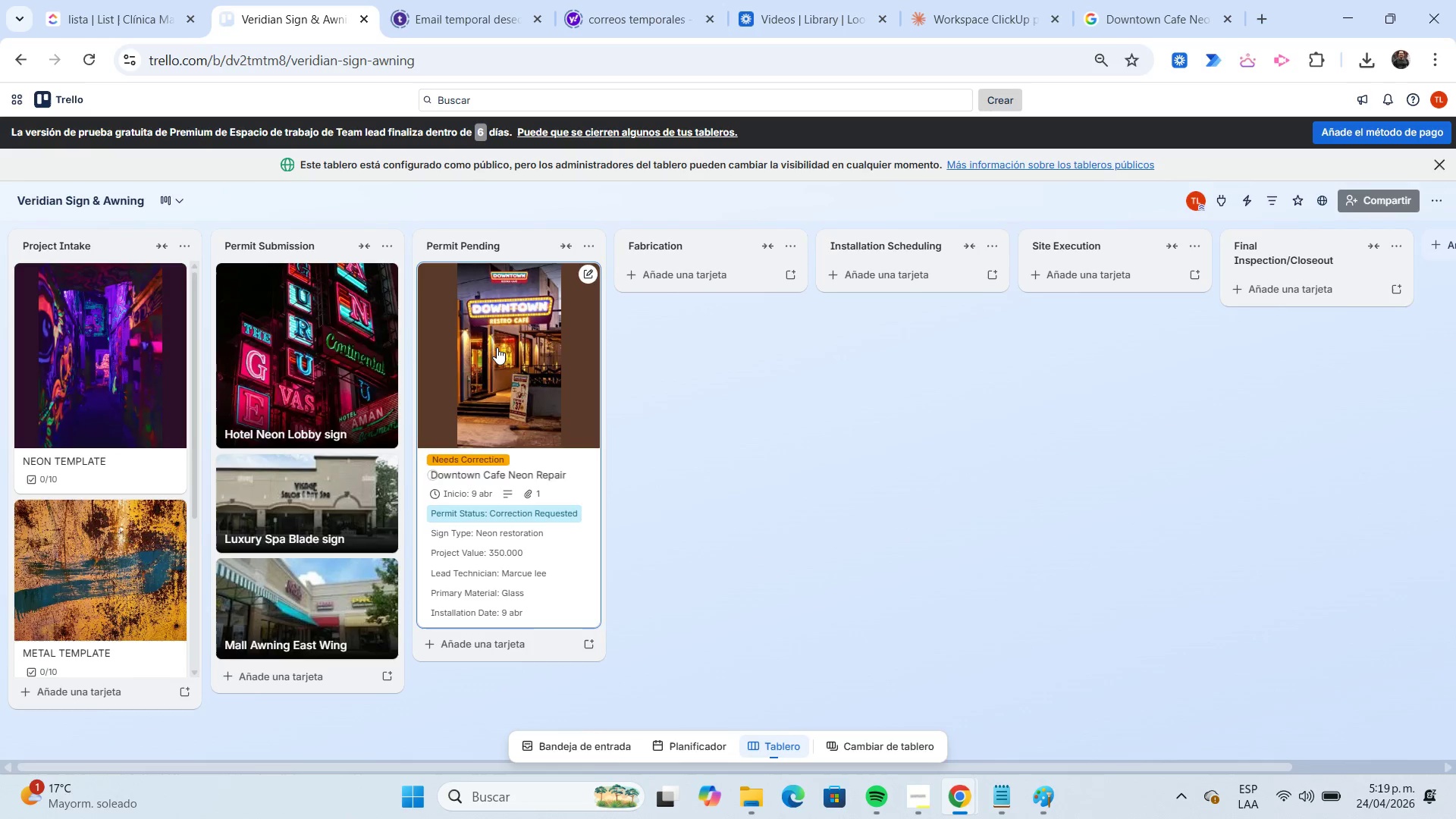 
left_click([497, 346])
 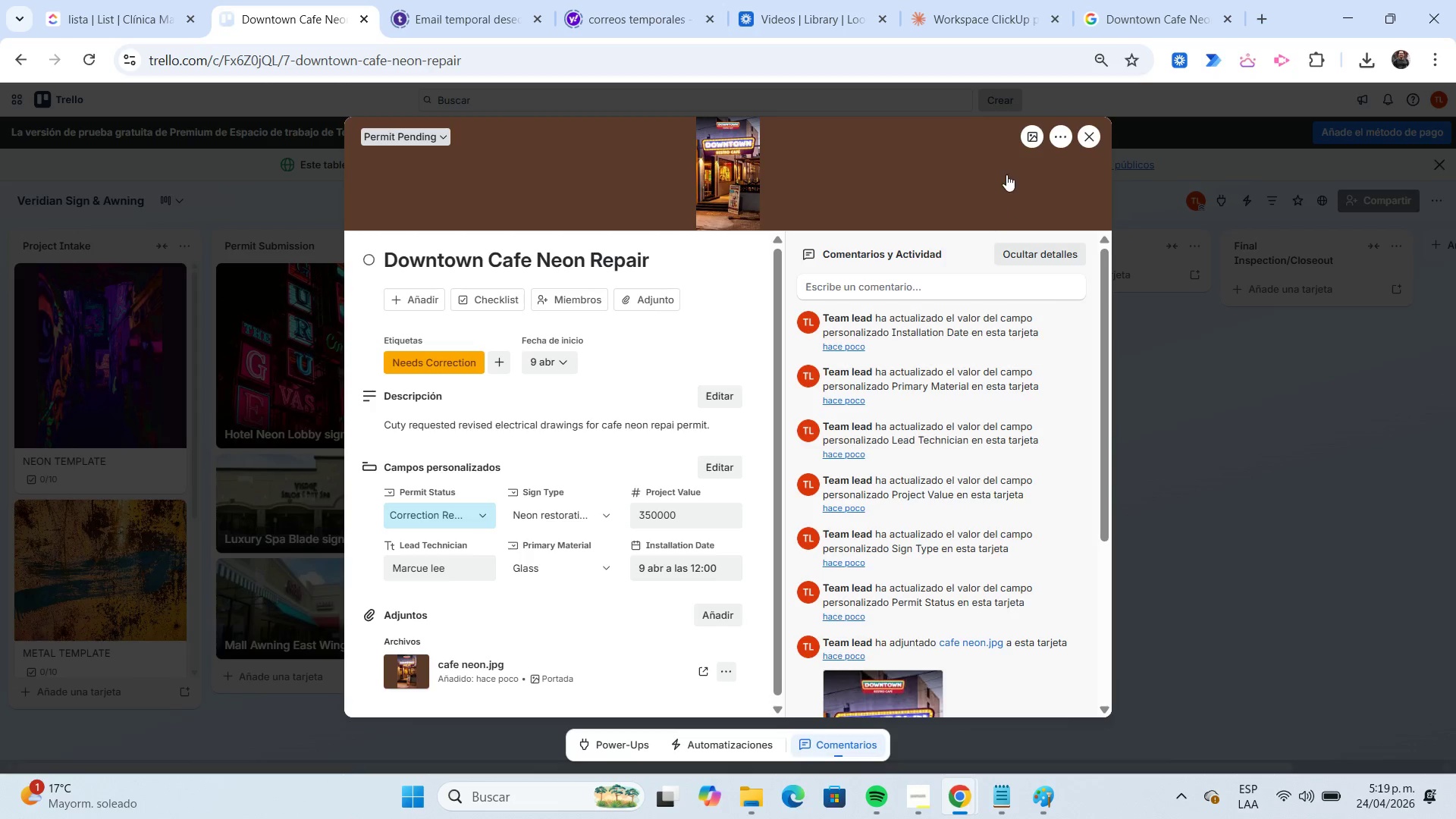 
left_click([1031, 142])
 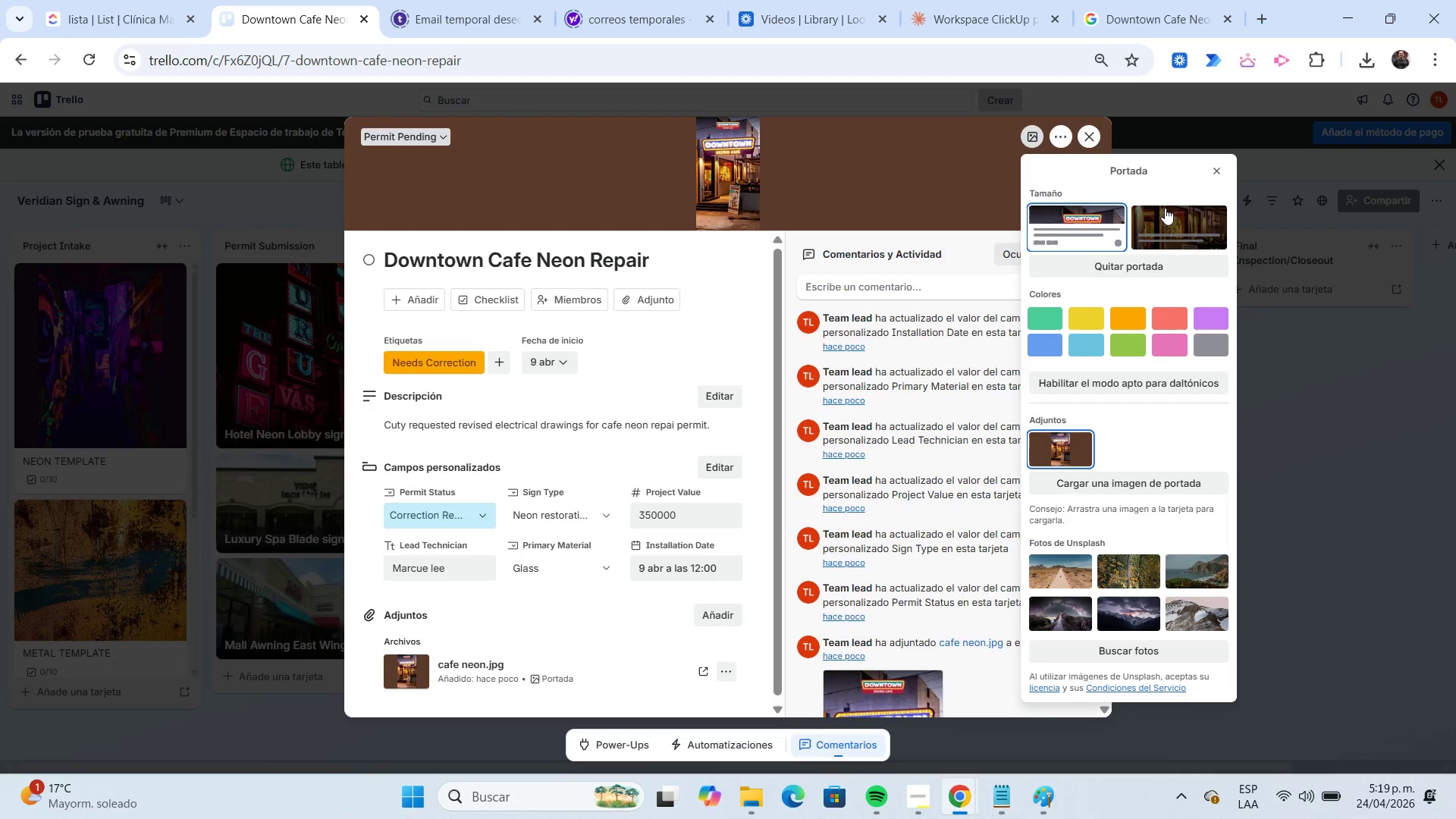 
left_click([1178, 211])
 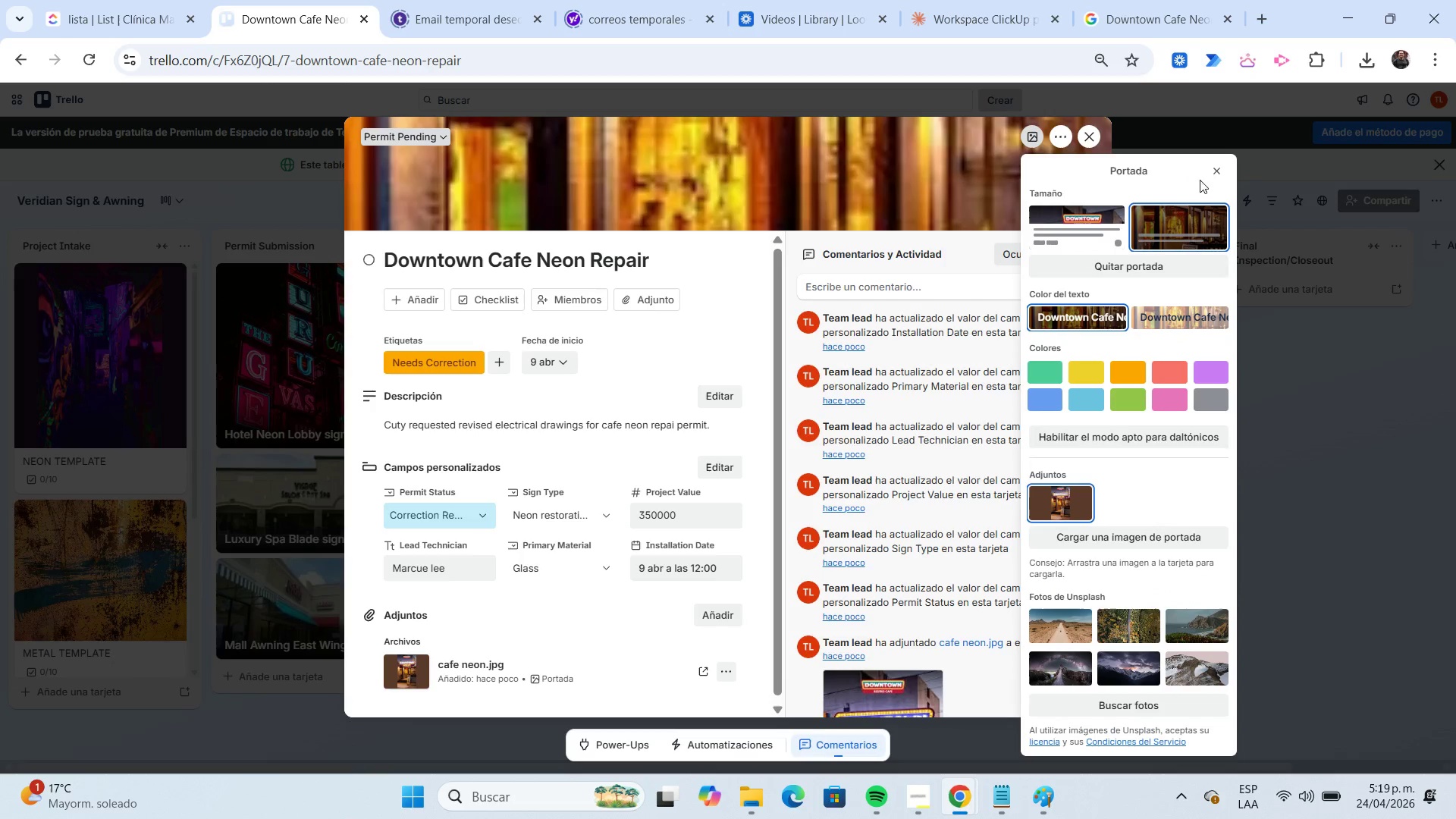 
left_click([1219, 176])
 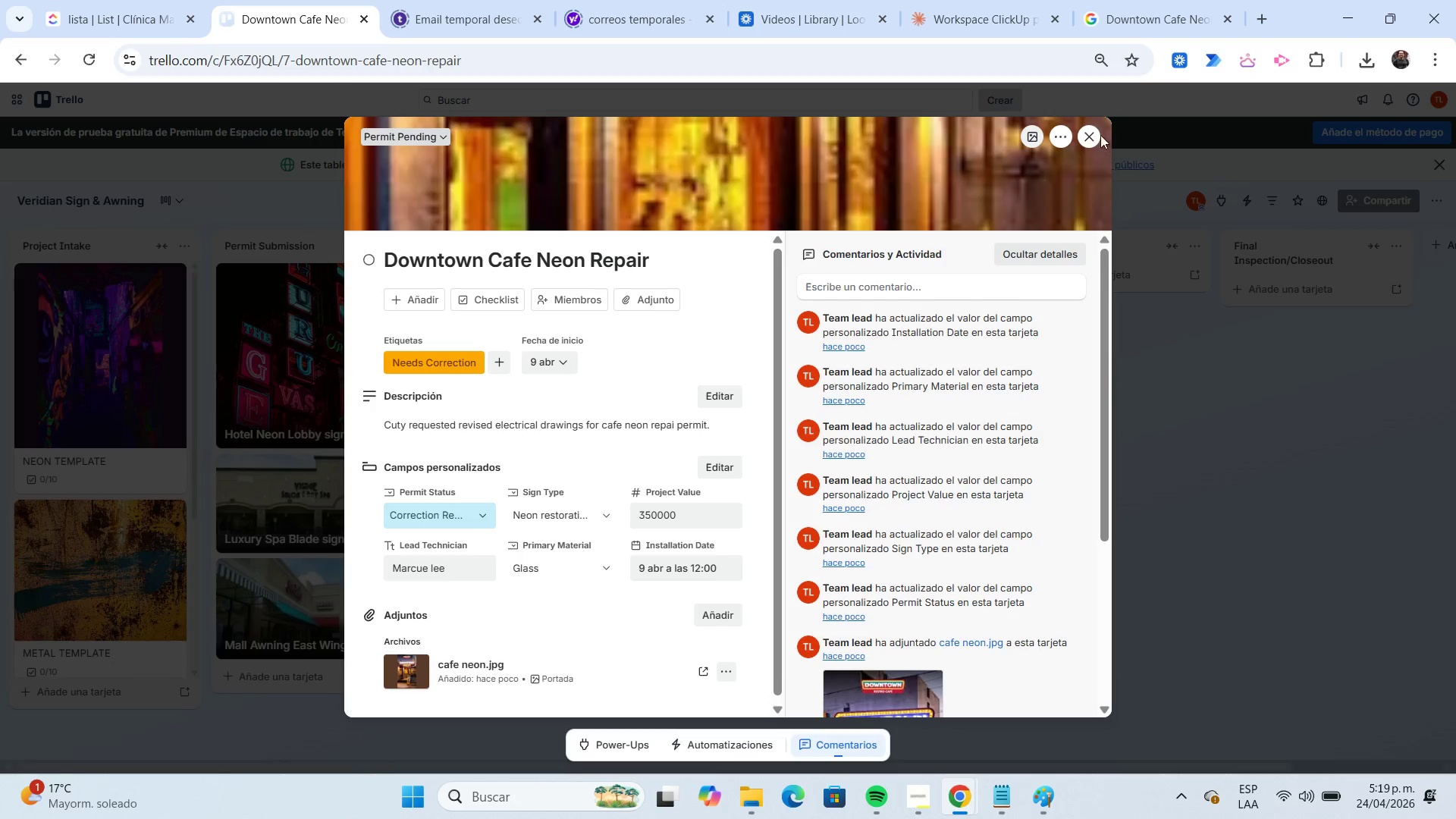 
left_click([1098, 135])
 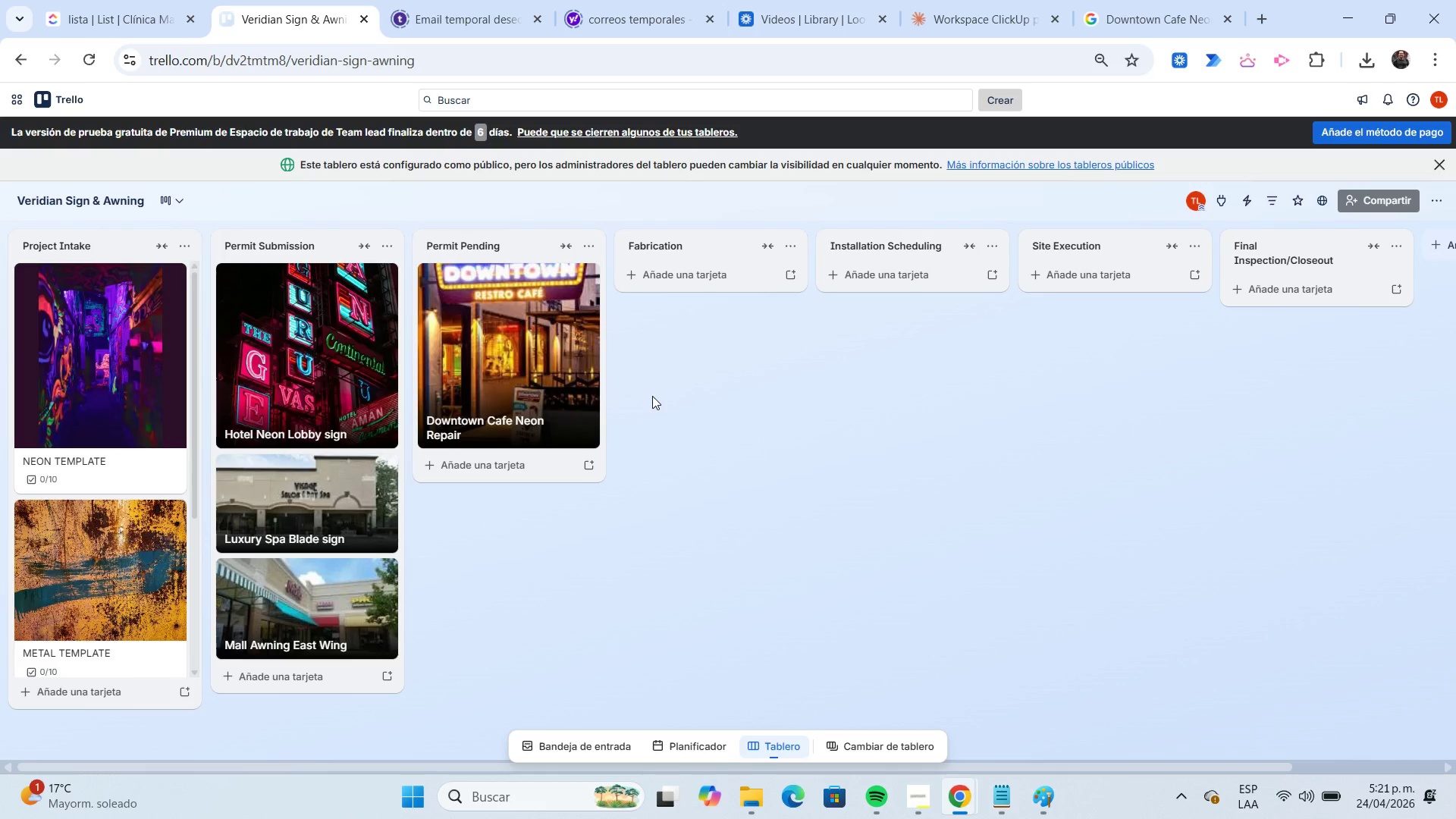 
wait(120.7)
 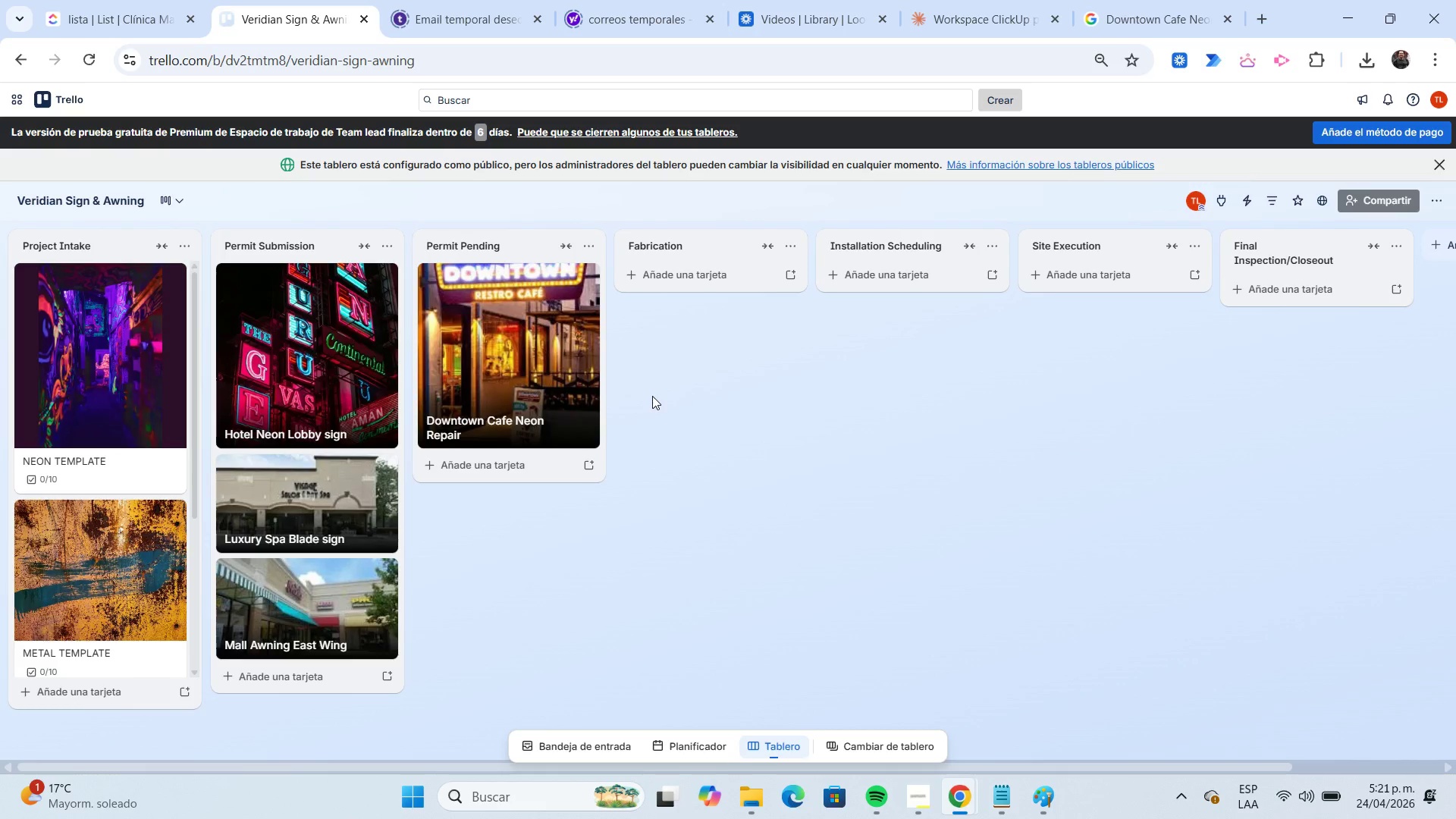 
scroll: coordinate [652, 396], scroll_direction: down, amount: 1.0
 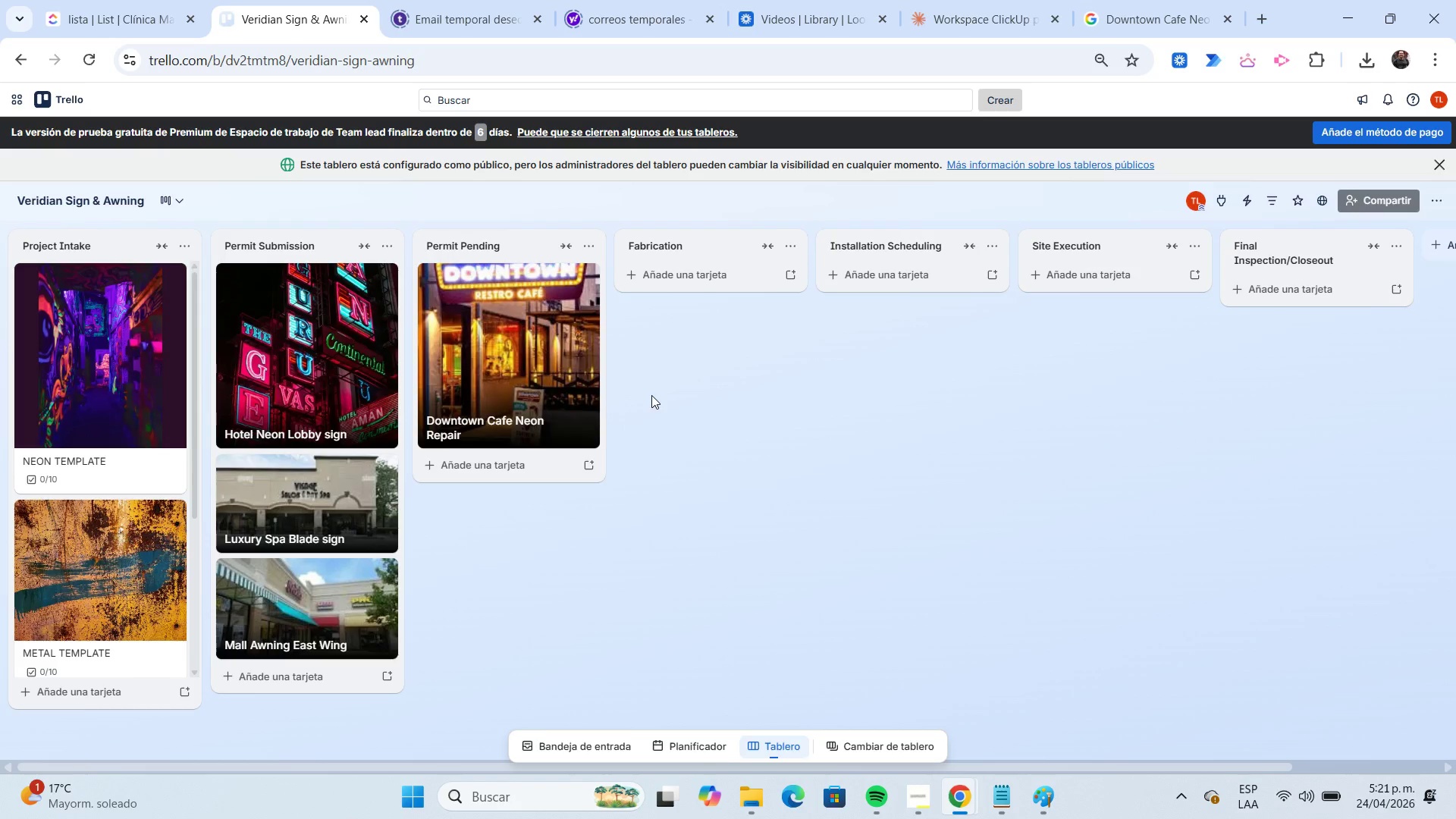 
wait(6.43)
 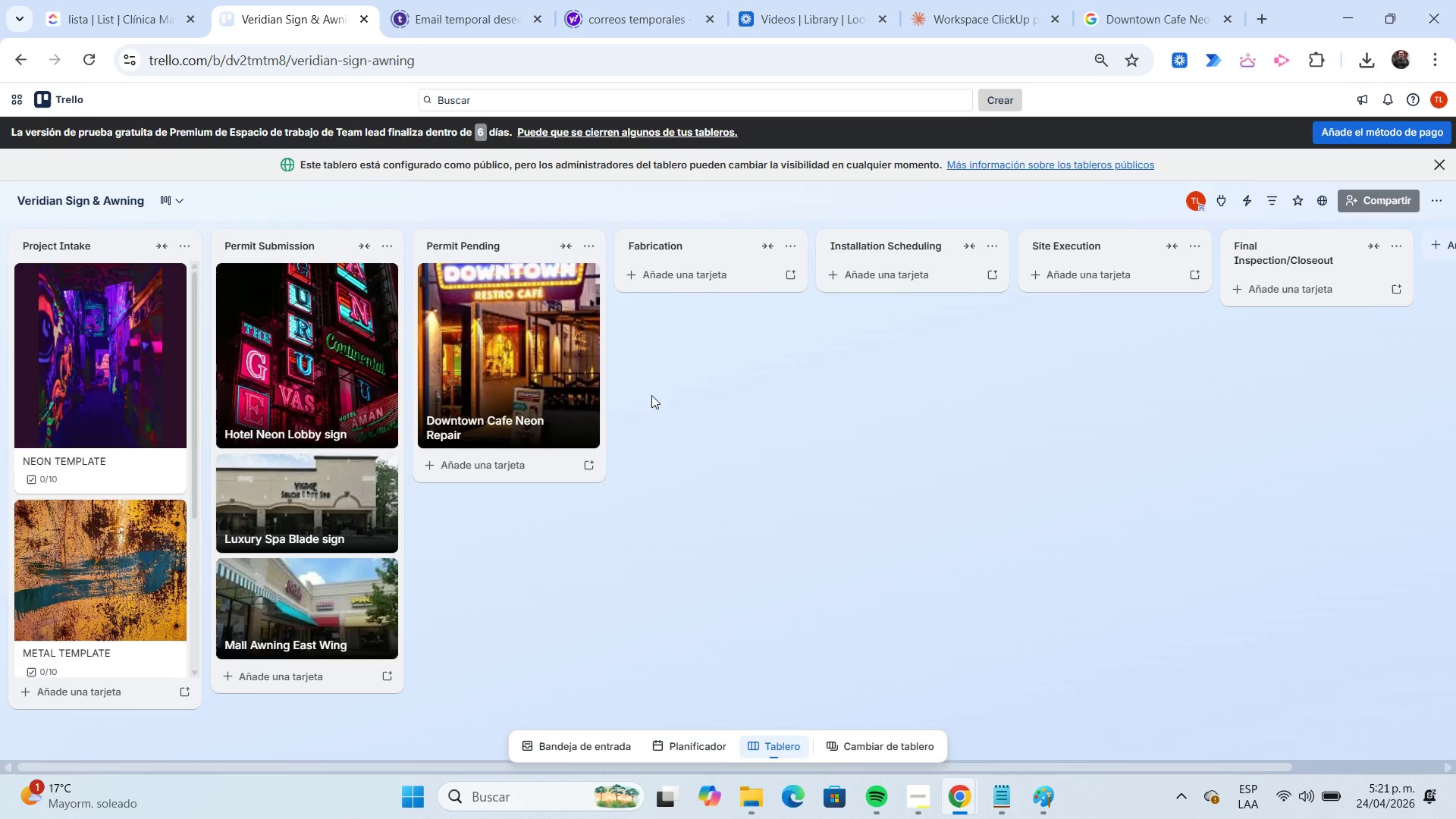 
left_click([516, 467])
 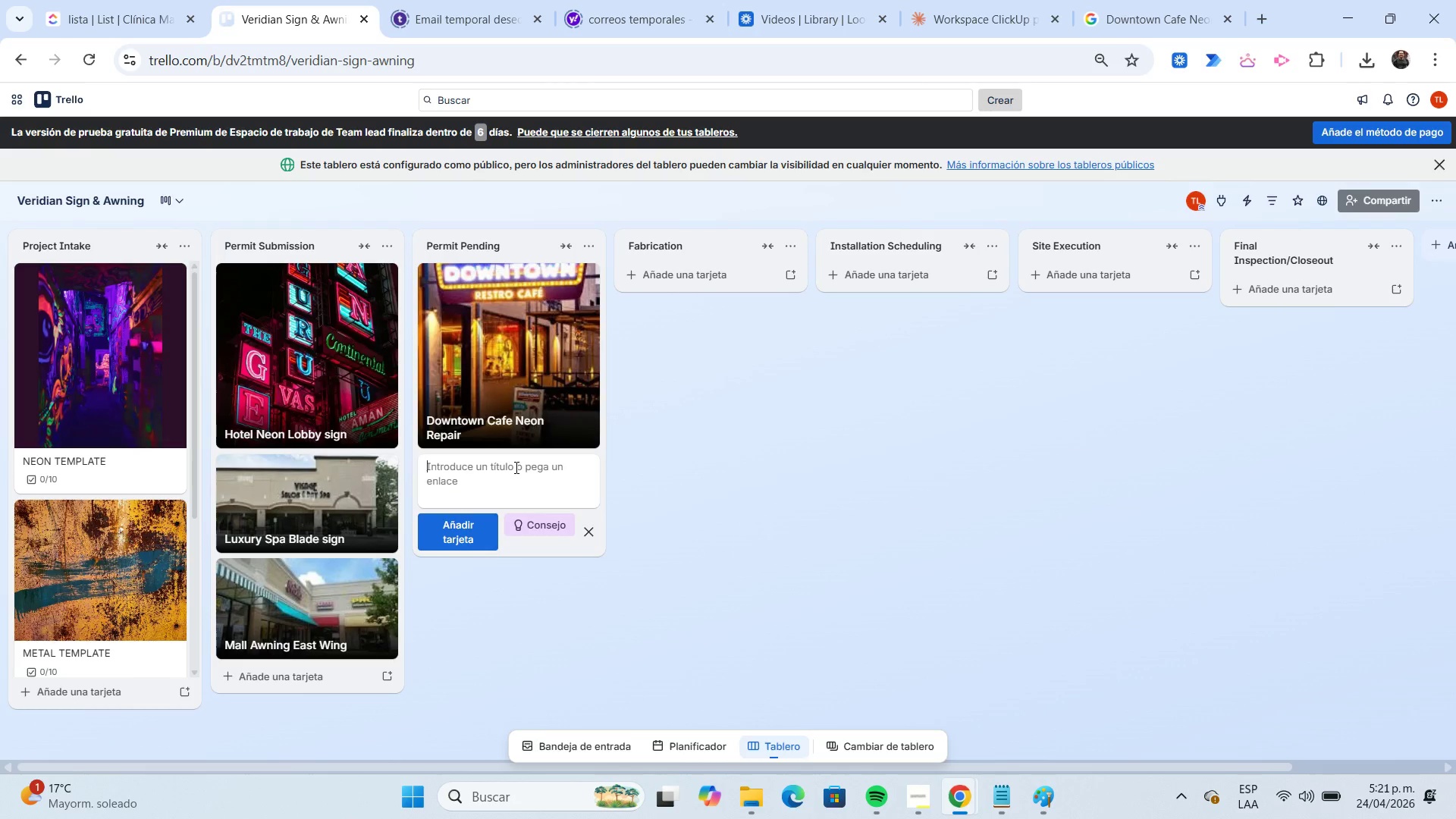 
type(Tower Channel Letters)
 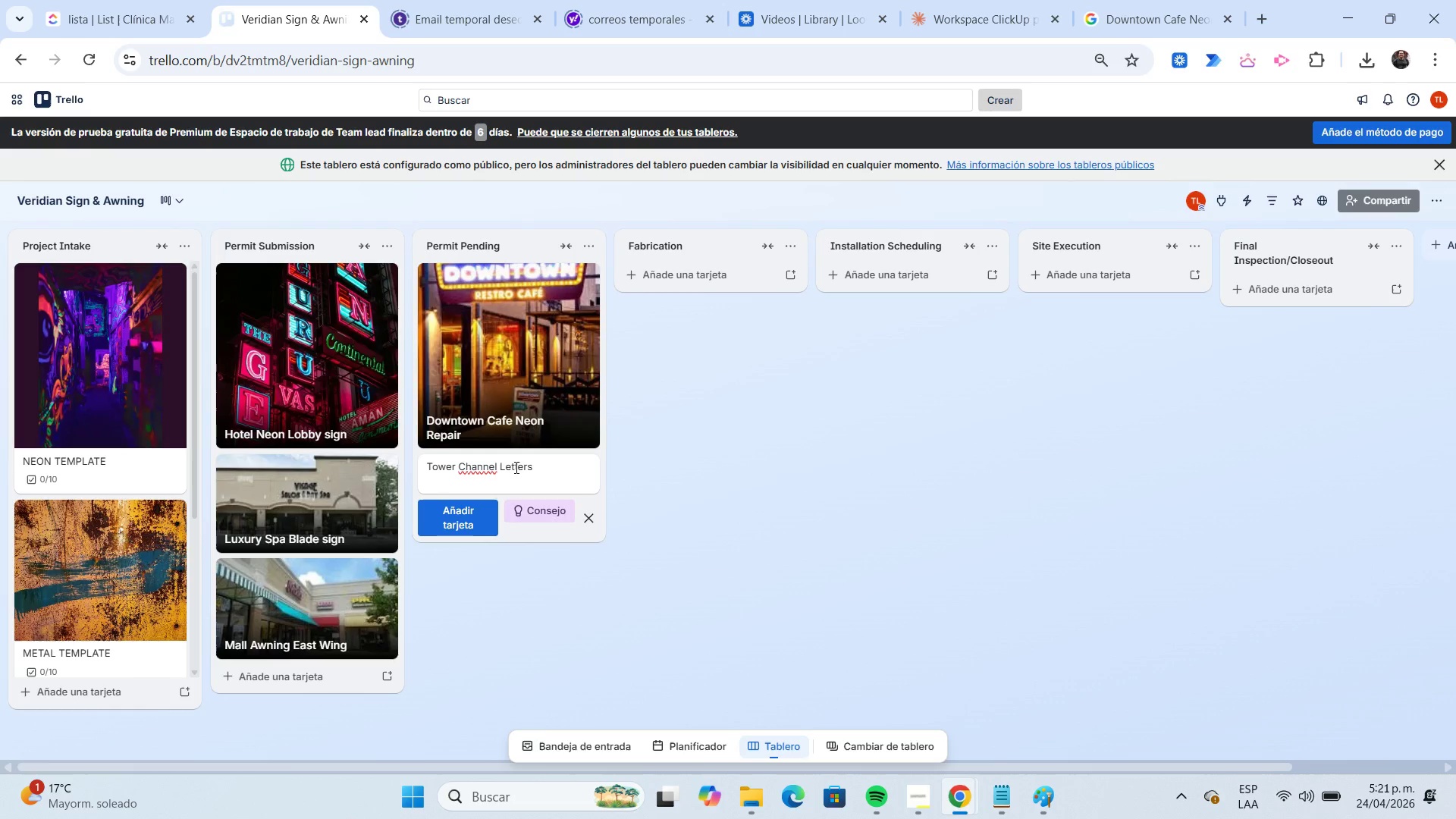 
key(Enter)
 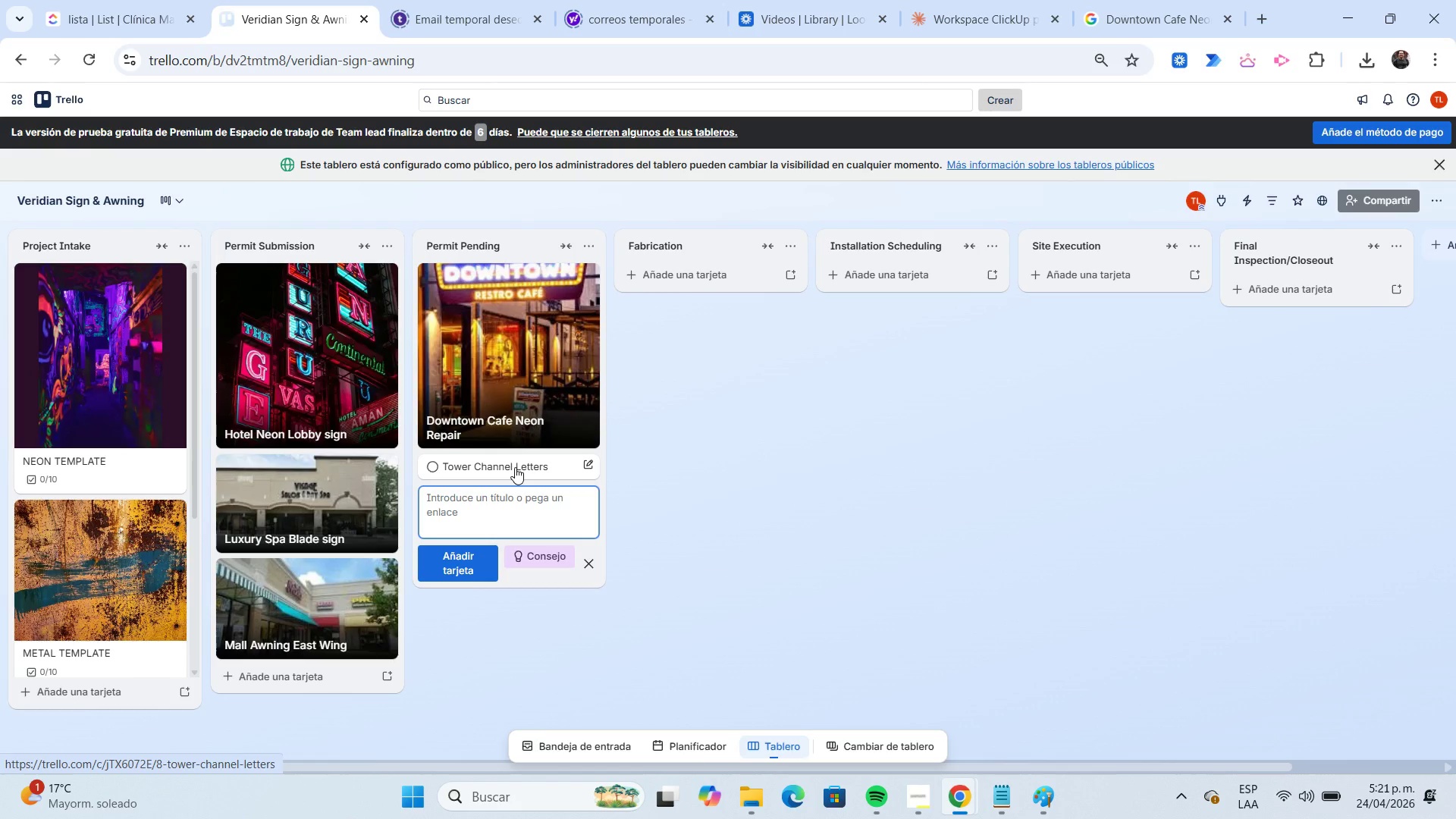 
left_click([515, 467])
 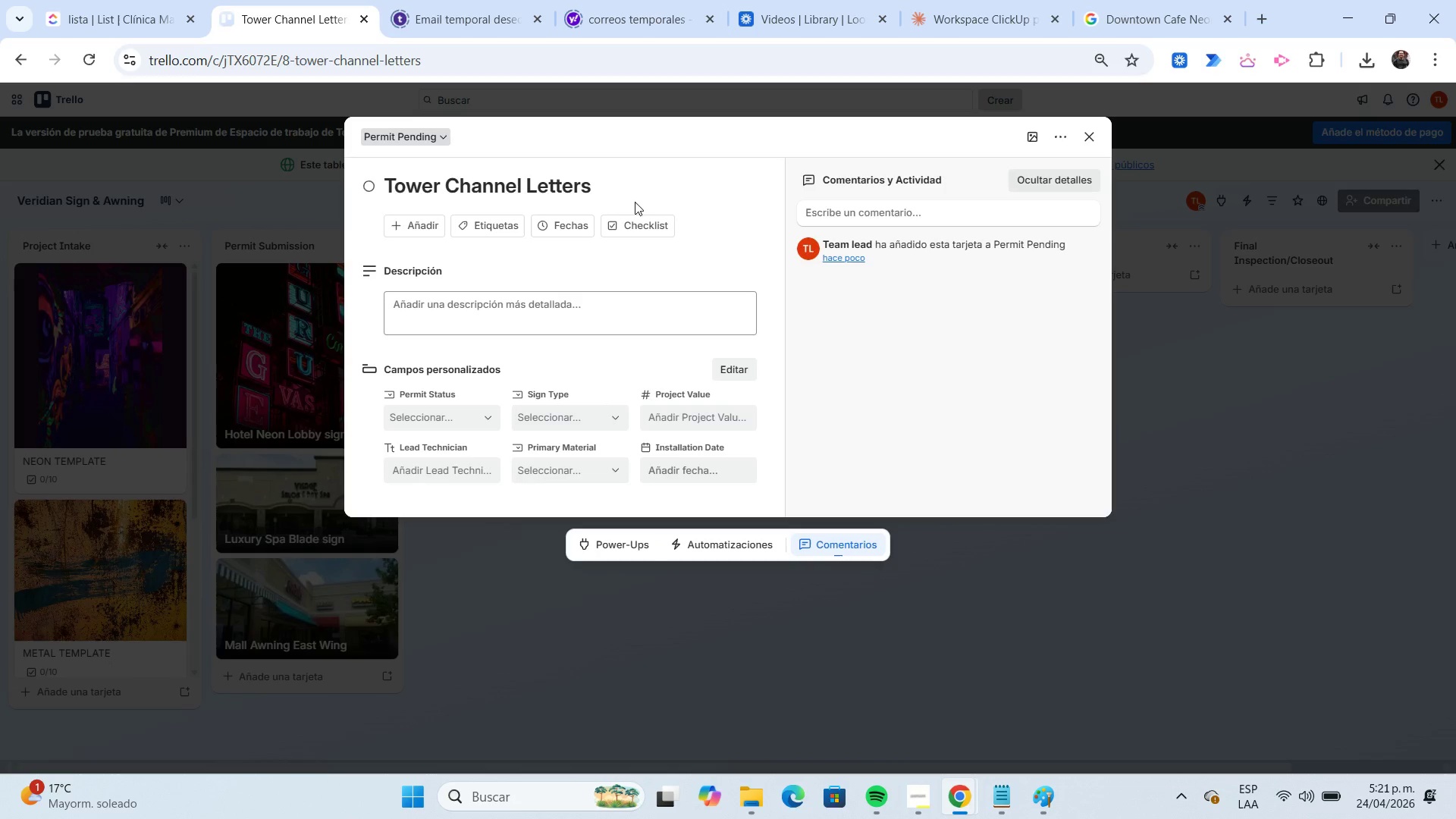 
left_click_drag(start_coordinate=[626, 196], to_coordinate=[386, 174])
 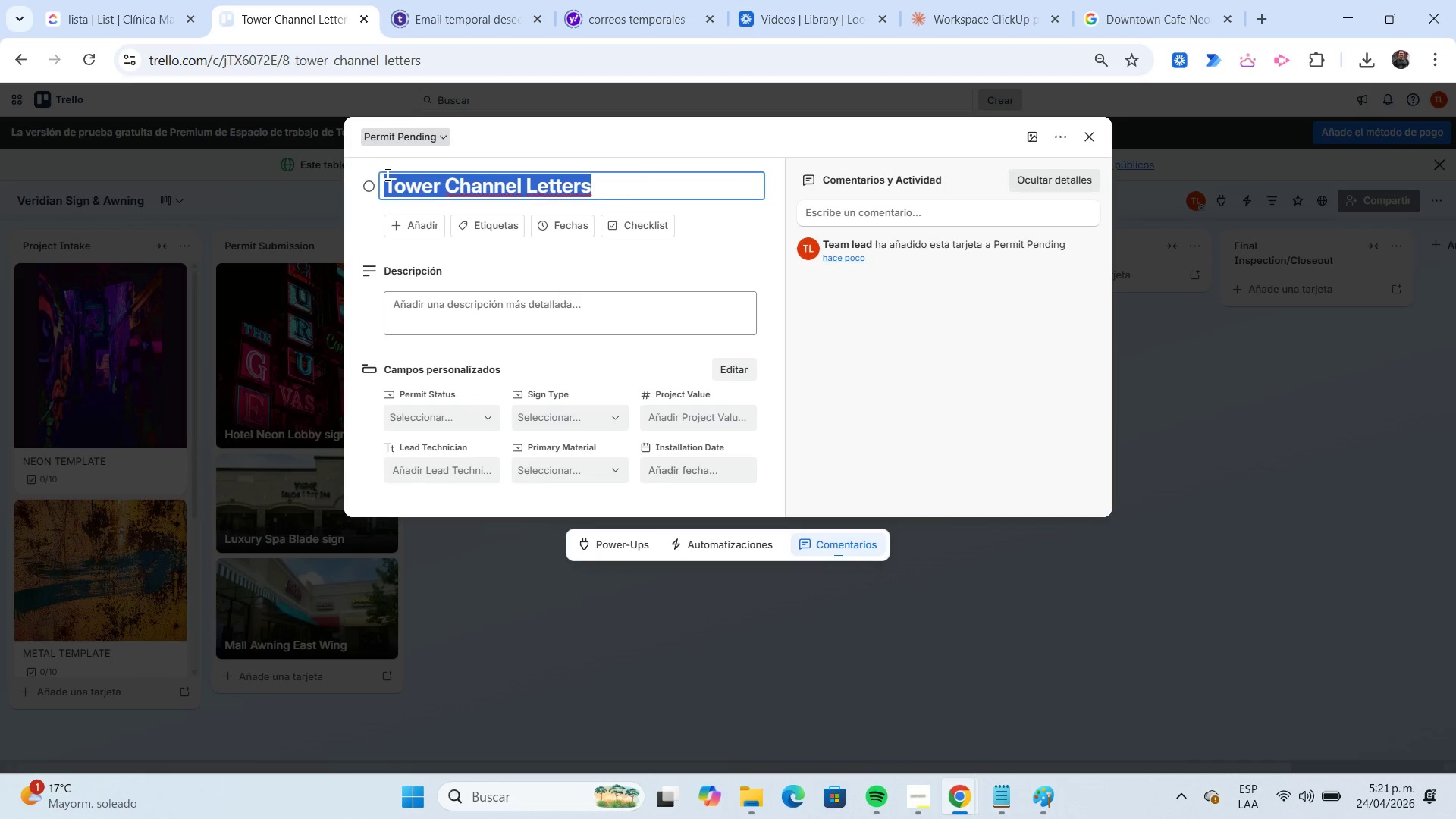 
key(Control+C)
 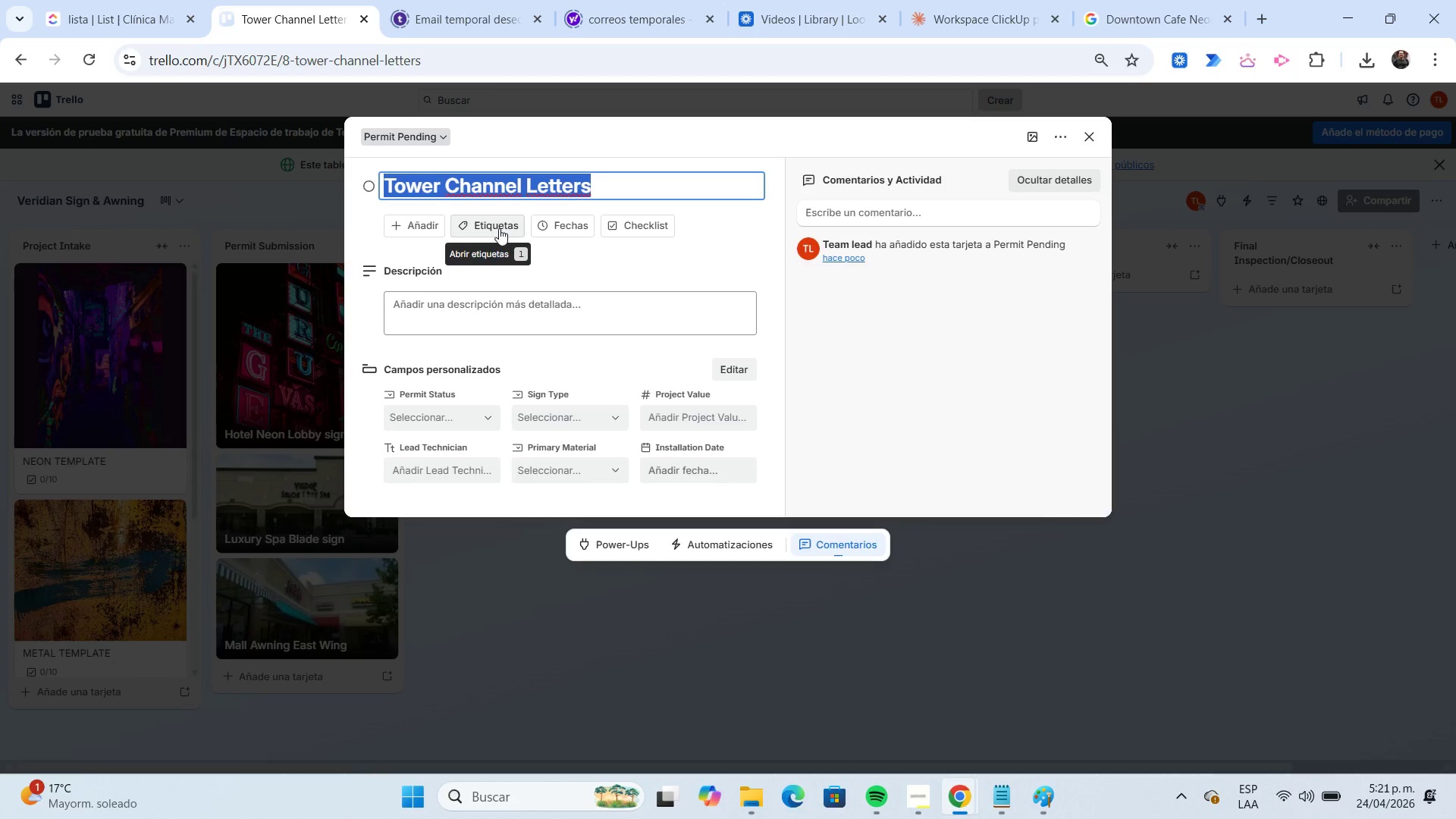 
wait(9.61)
 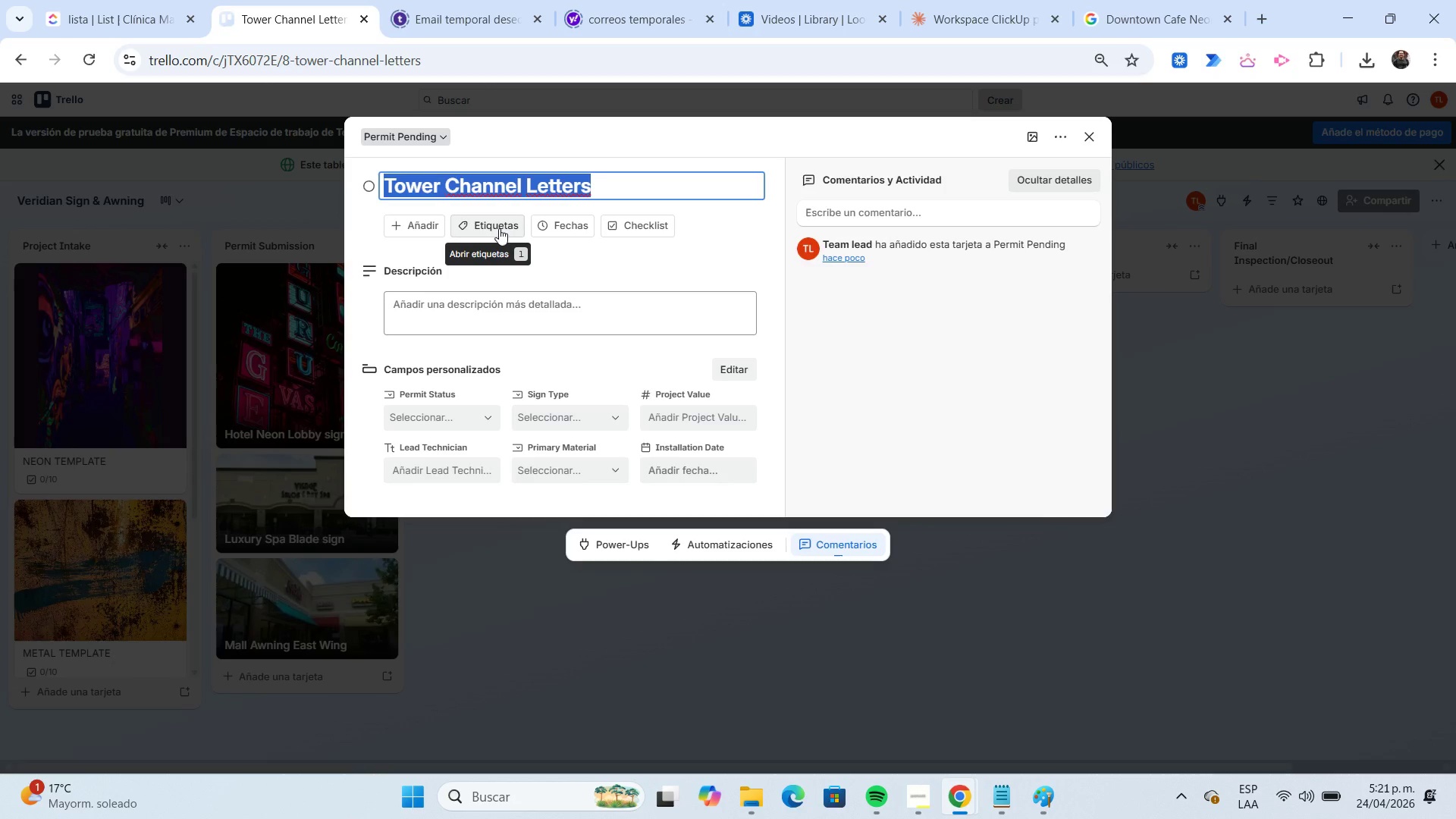 
left_click([499, 228])
 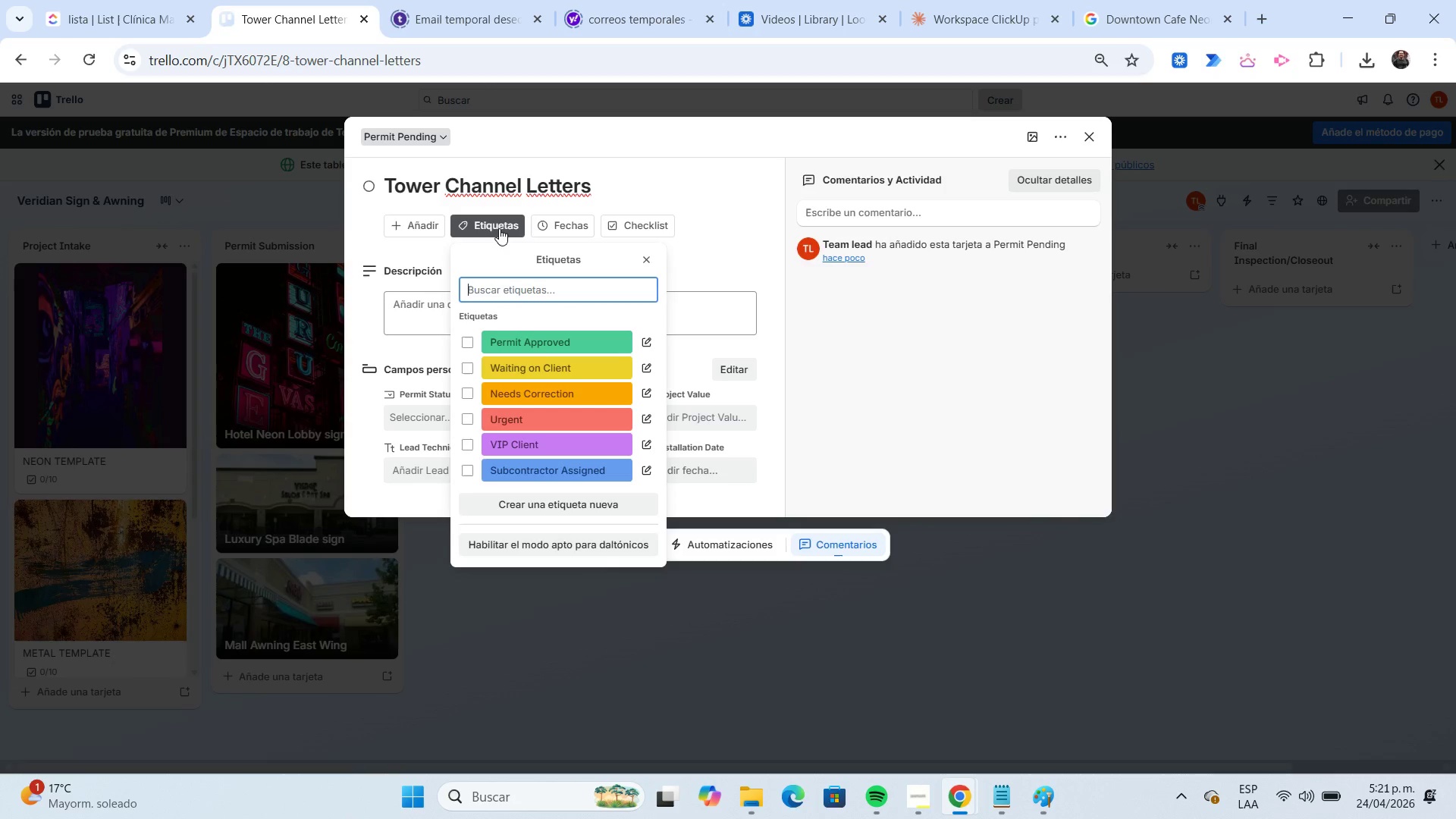 
mouse_move([510, 331])
 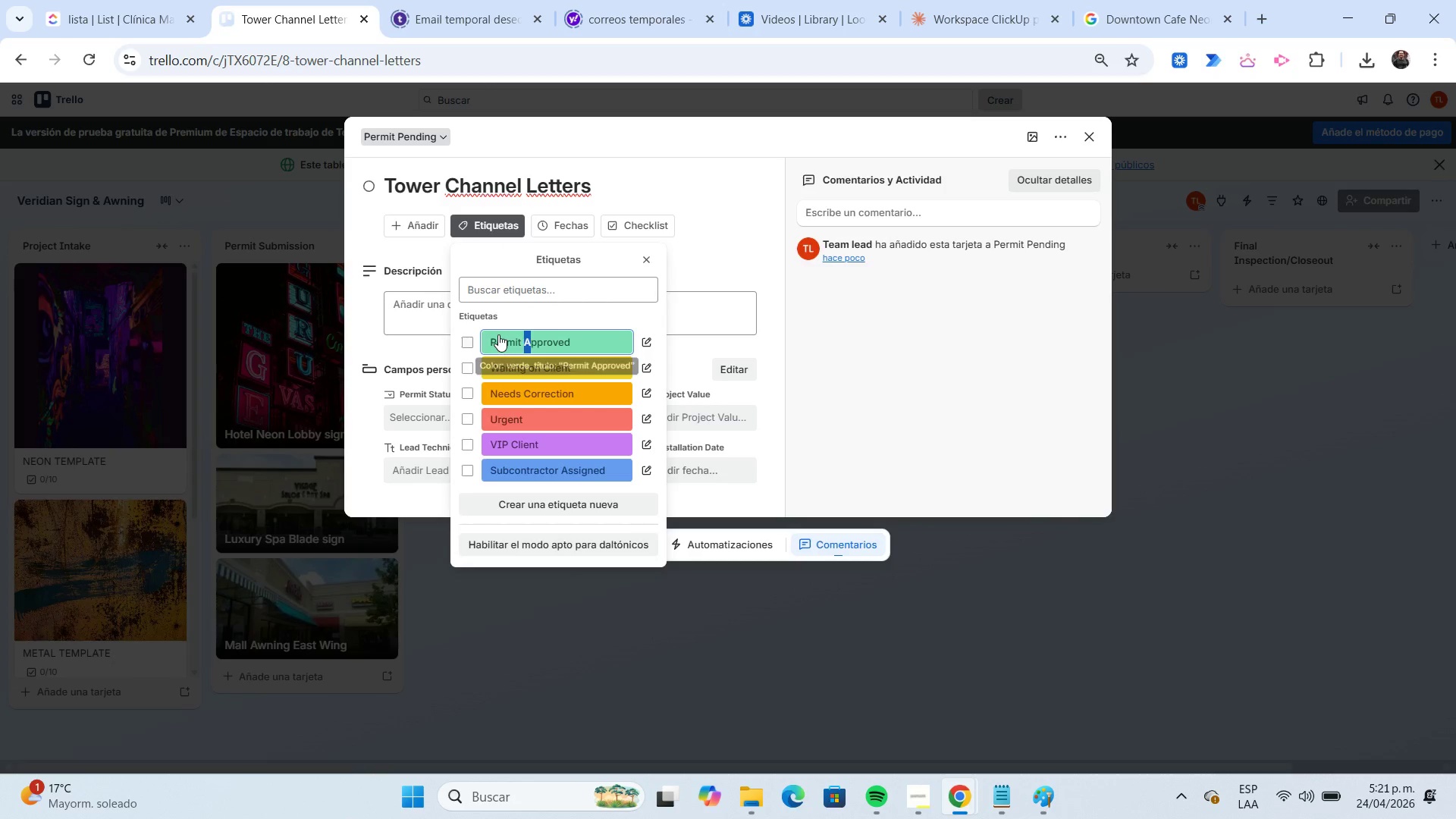 
left_click([498, 334])
 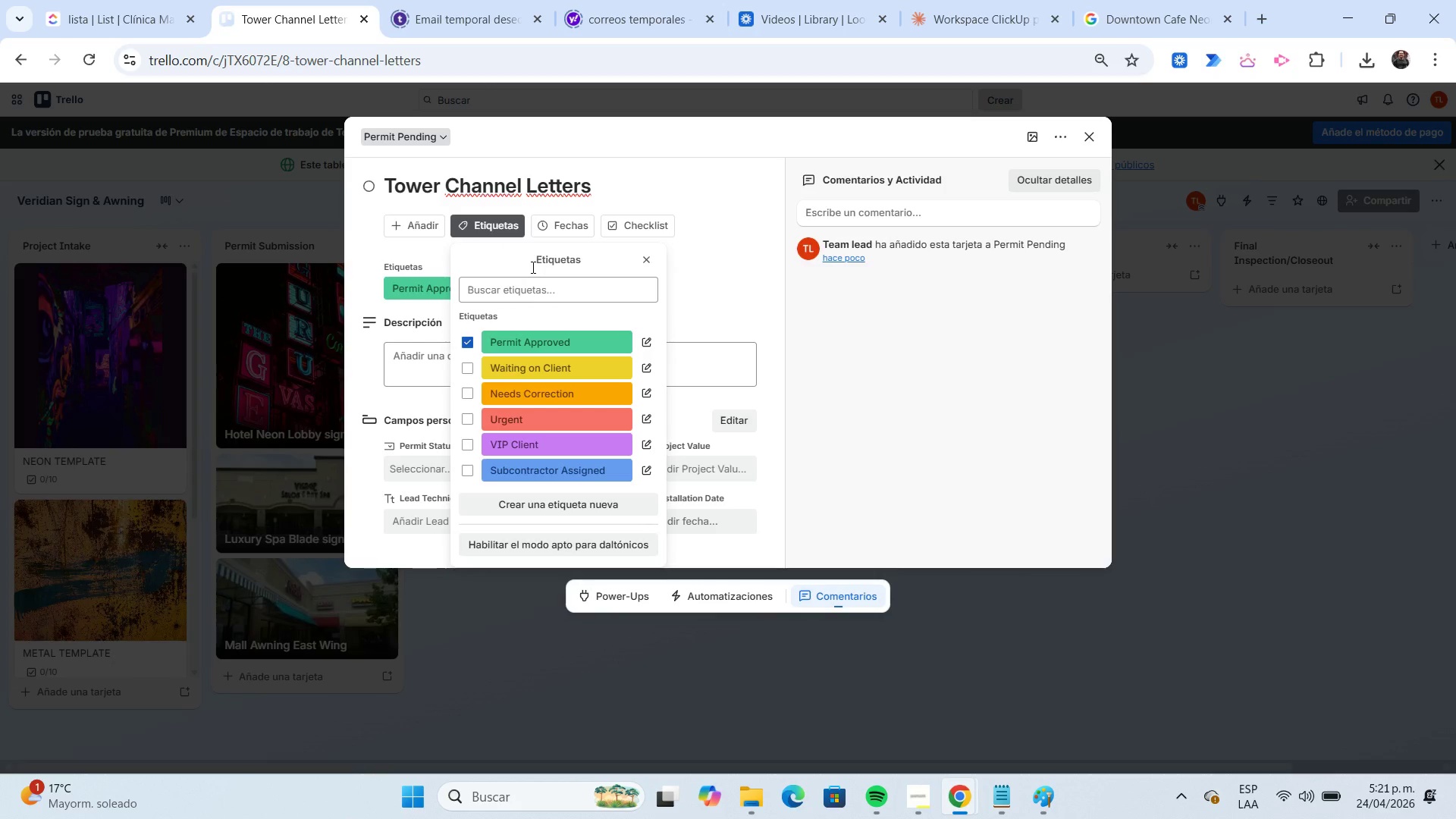 
mouse_move([552, 256])
 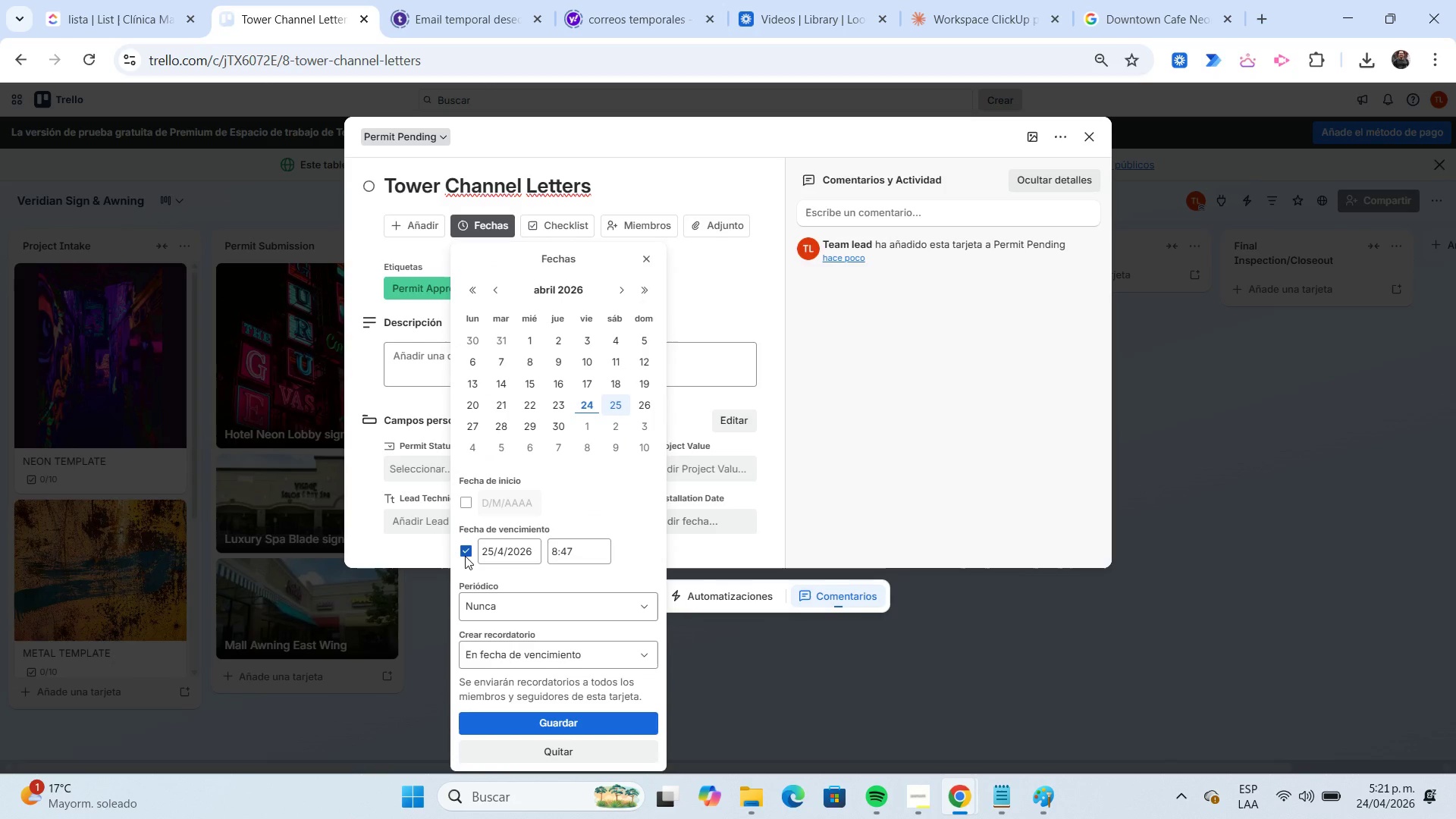 
left_click([465, 556])
 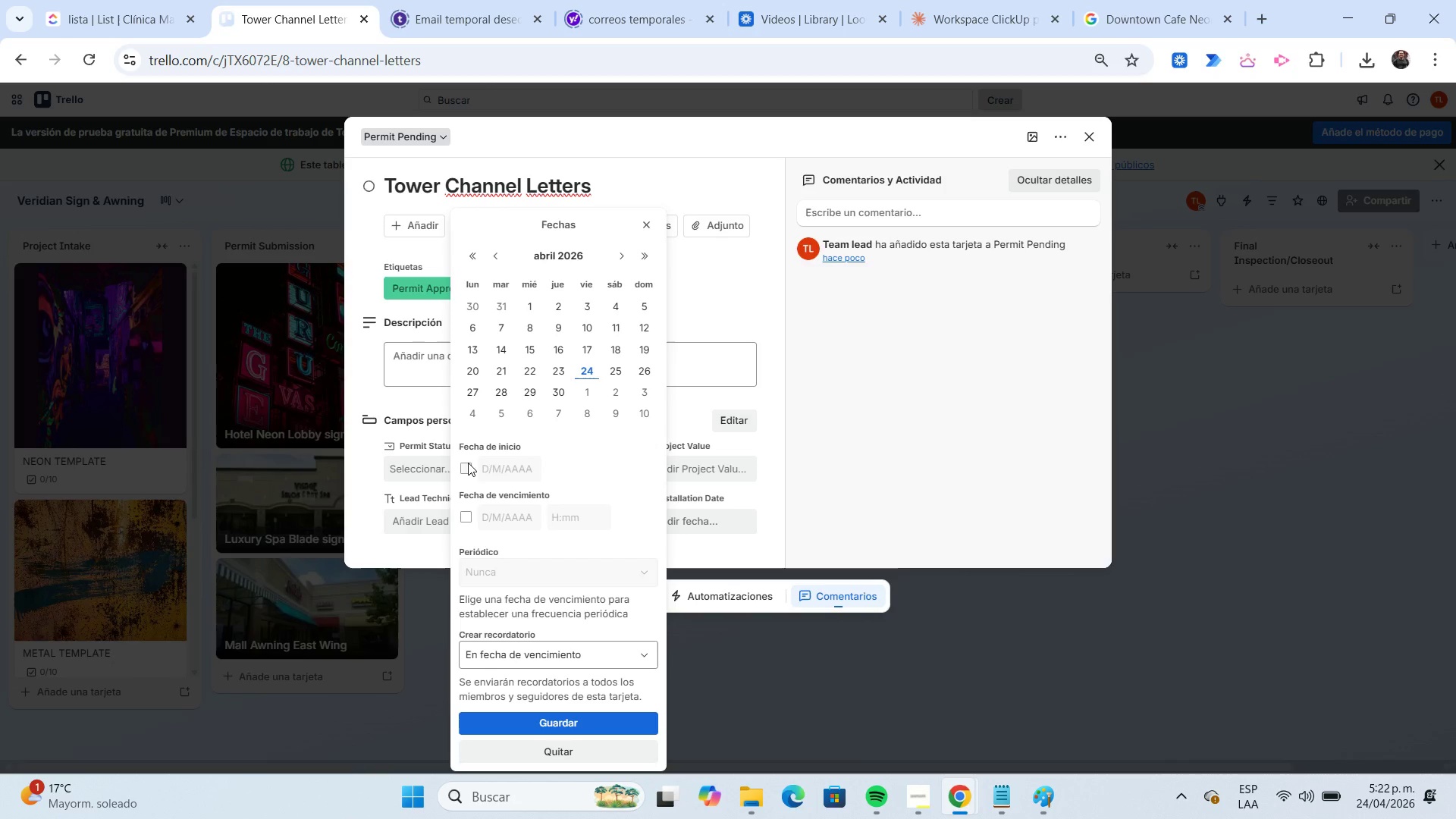 
left_click([469, 464])
 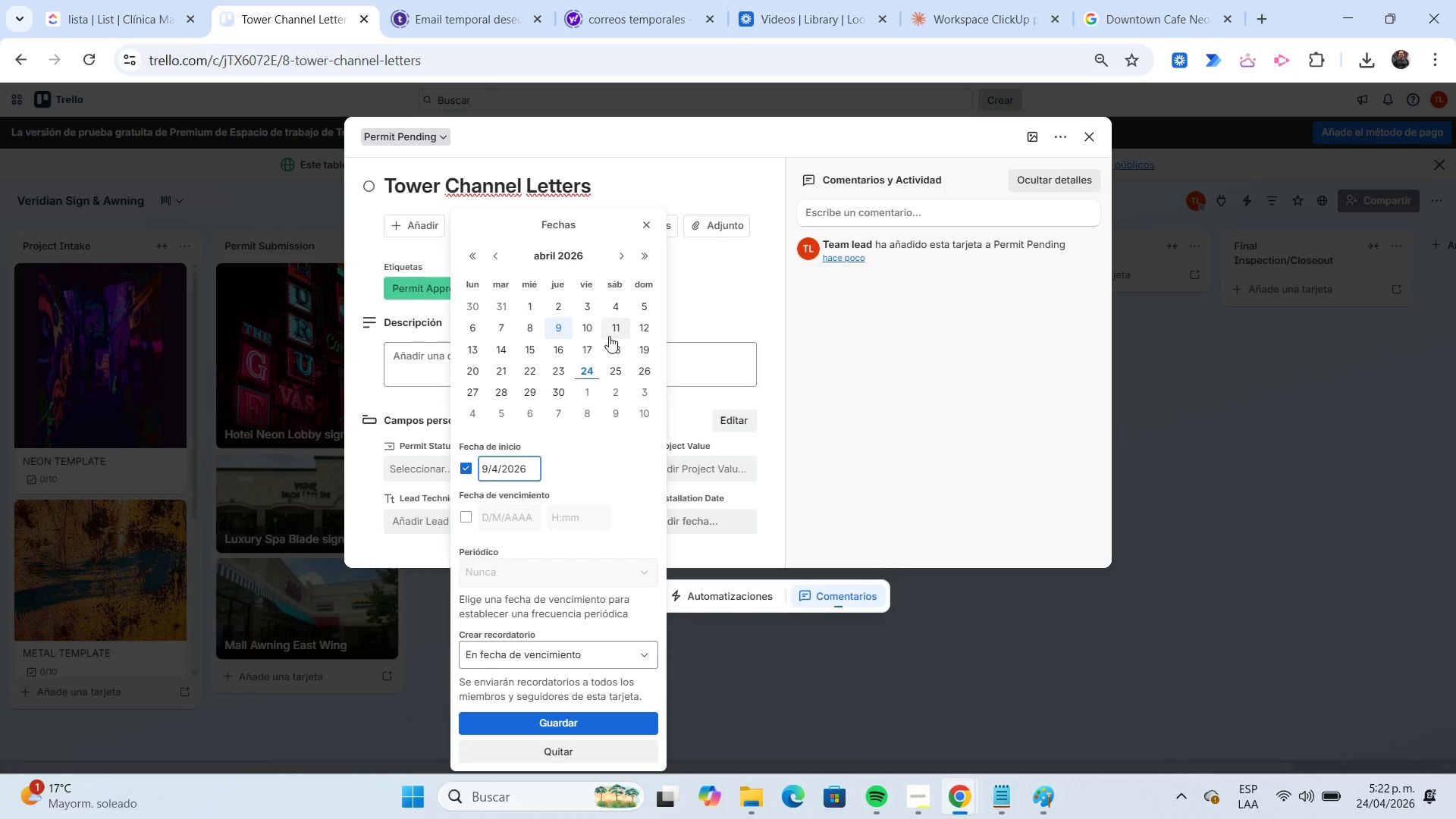 
left_click([610, 334])
 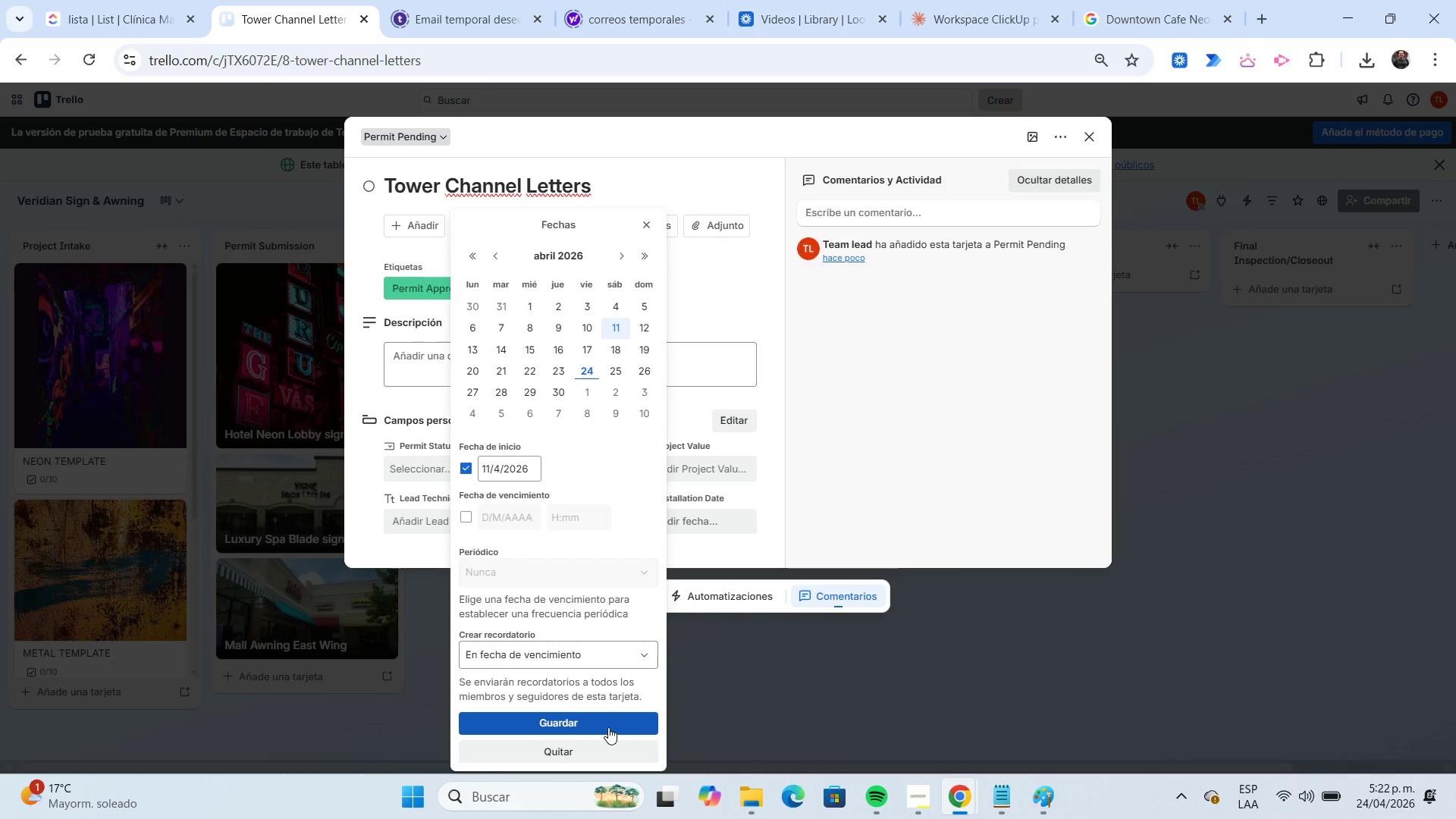 
left_click([606, 725])
 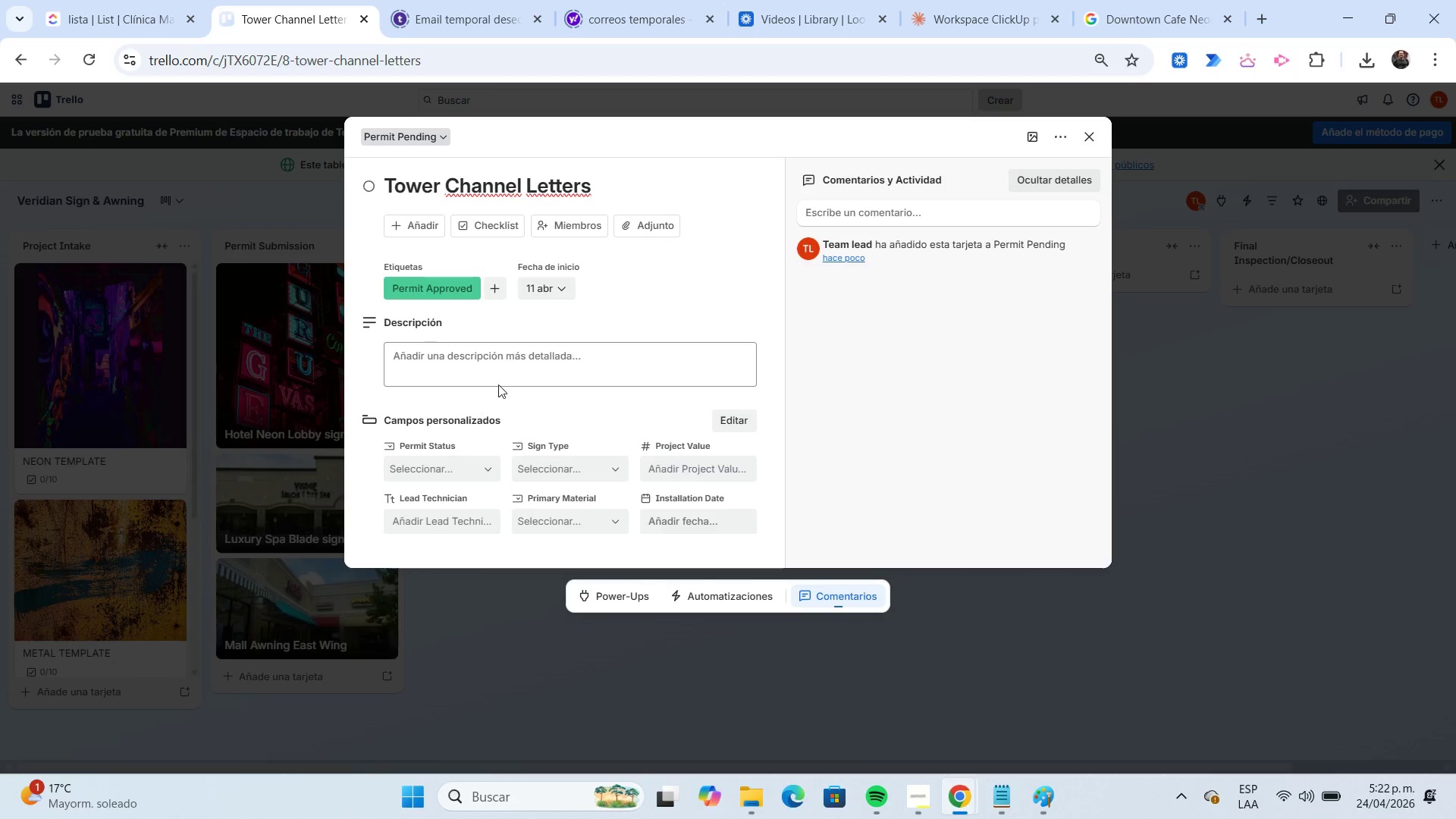 
left_click([482, 369])
 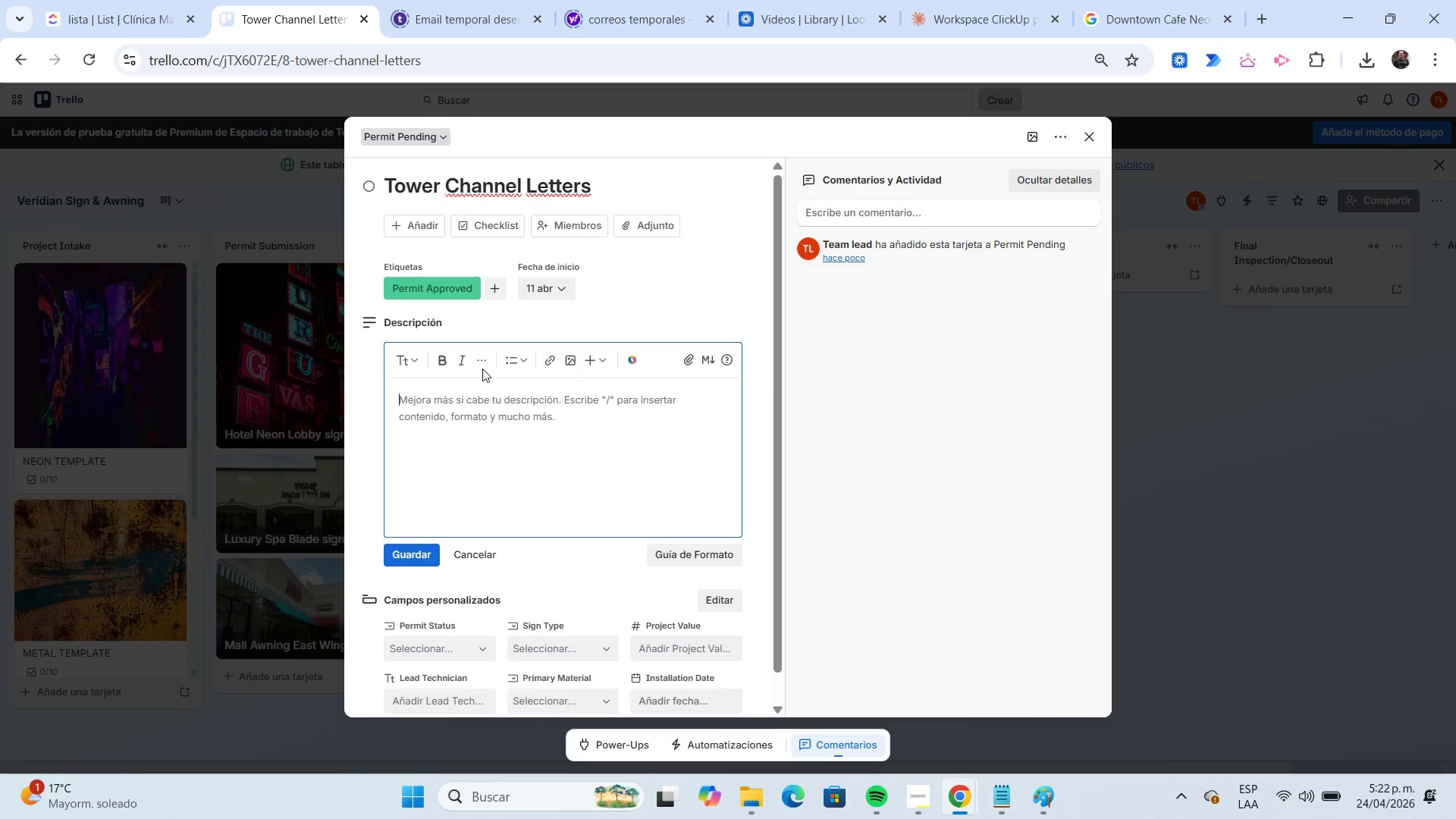 
type(Premium illuminated channel letters for downtown office tower.)
 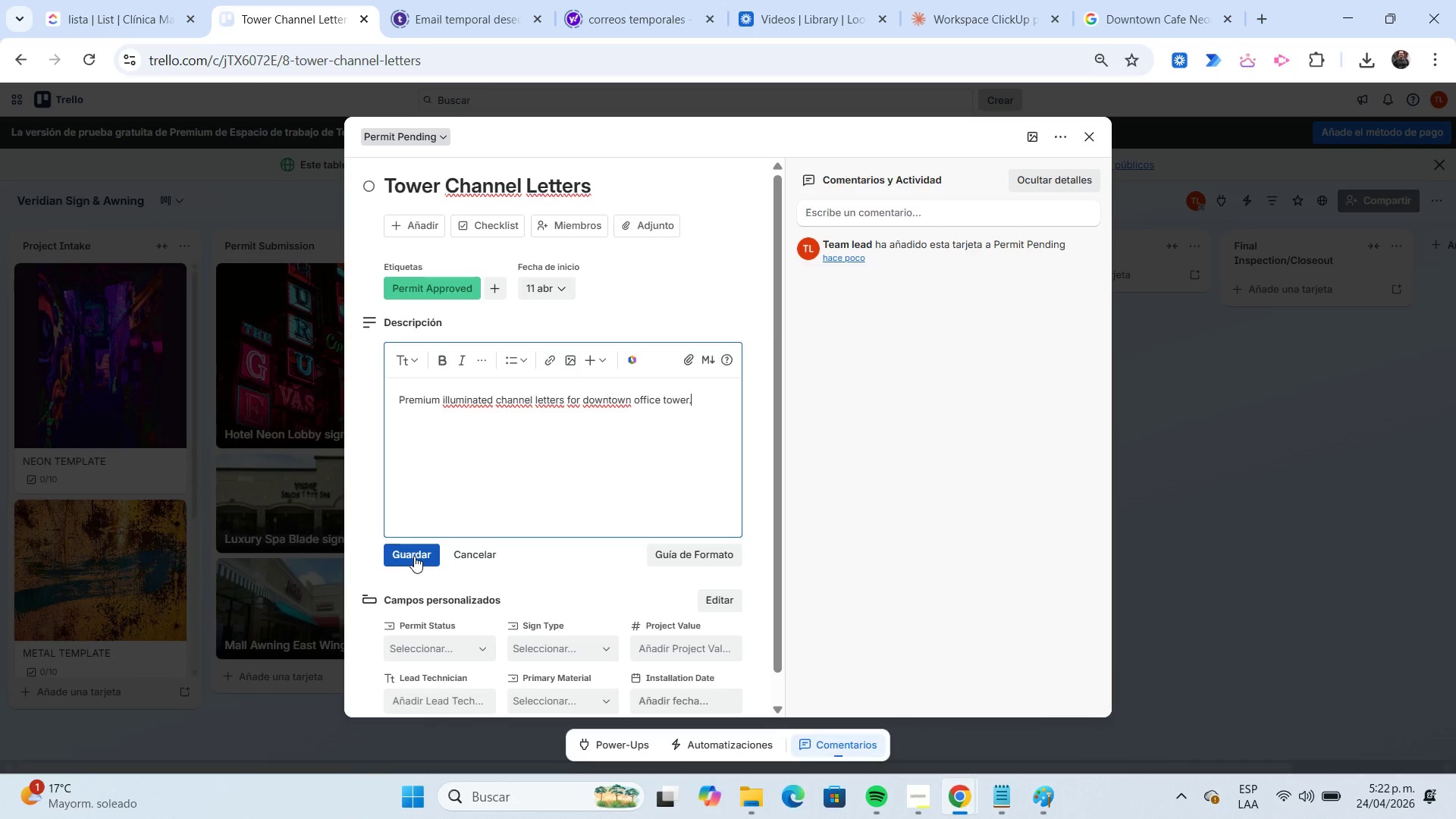 
left_click_drag(start_coordinate=[413, 556], to_coordinate=[416, 556])
 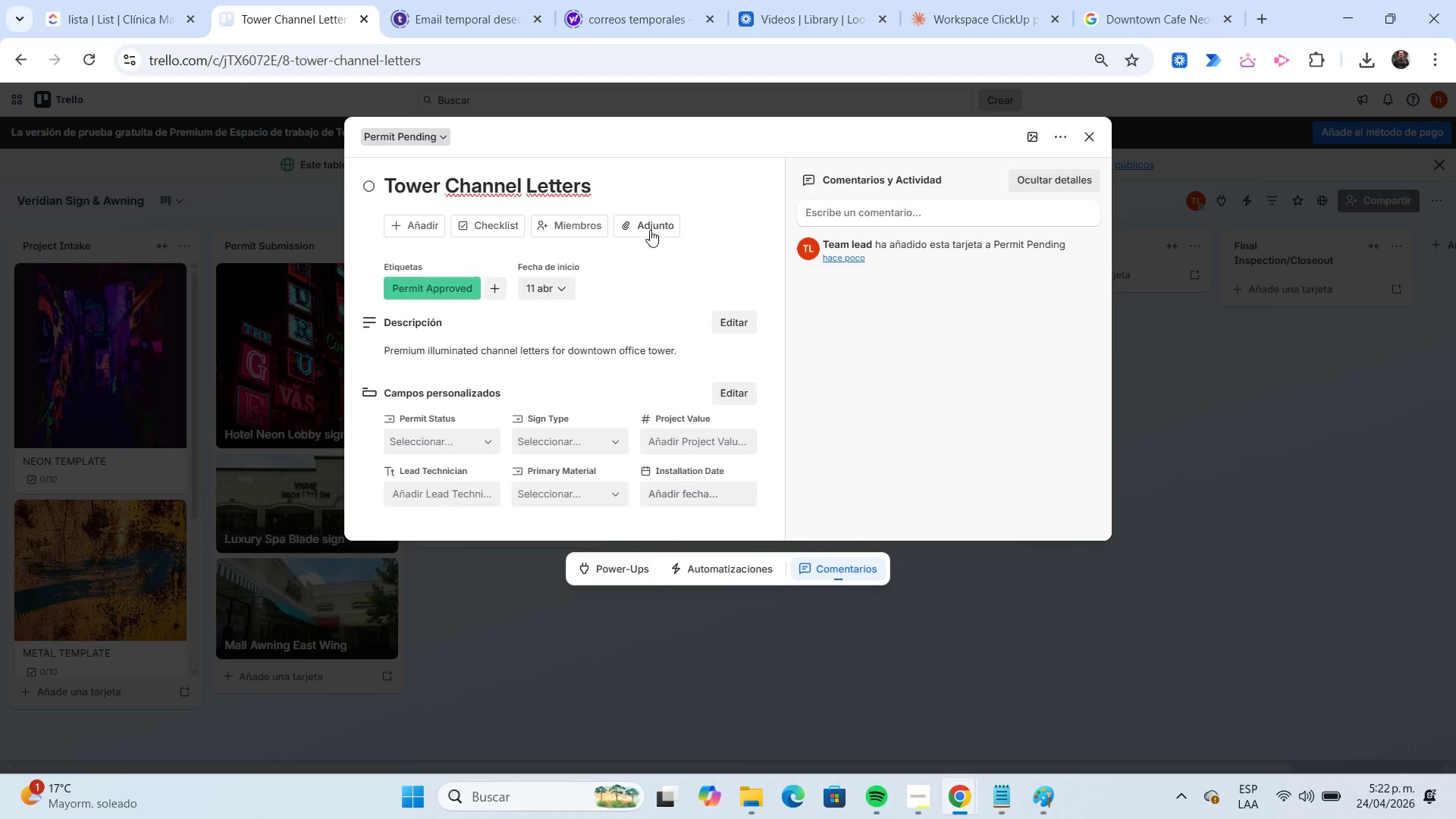 
left_click([640, 199])
 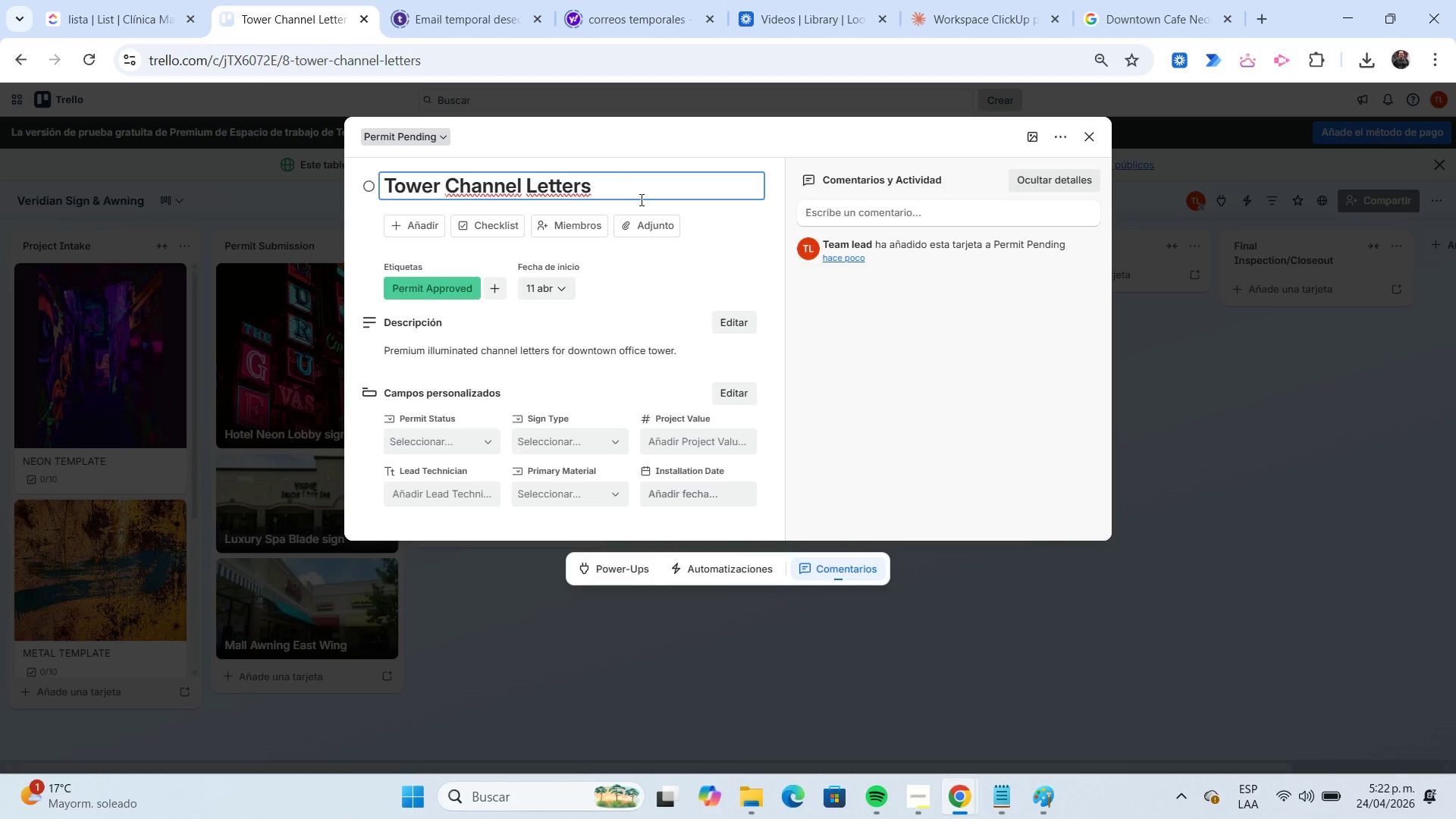 
key(Shift+Home)
 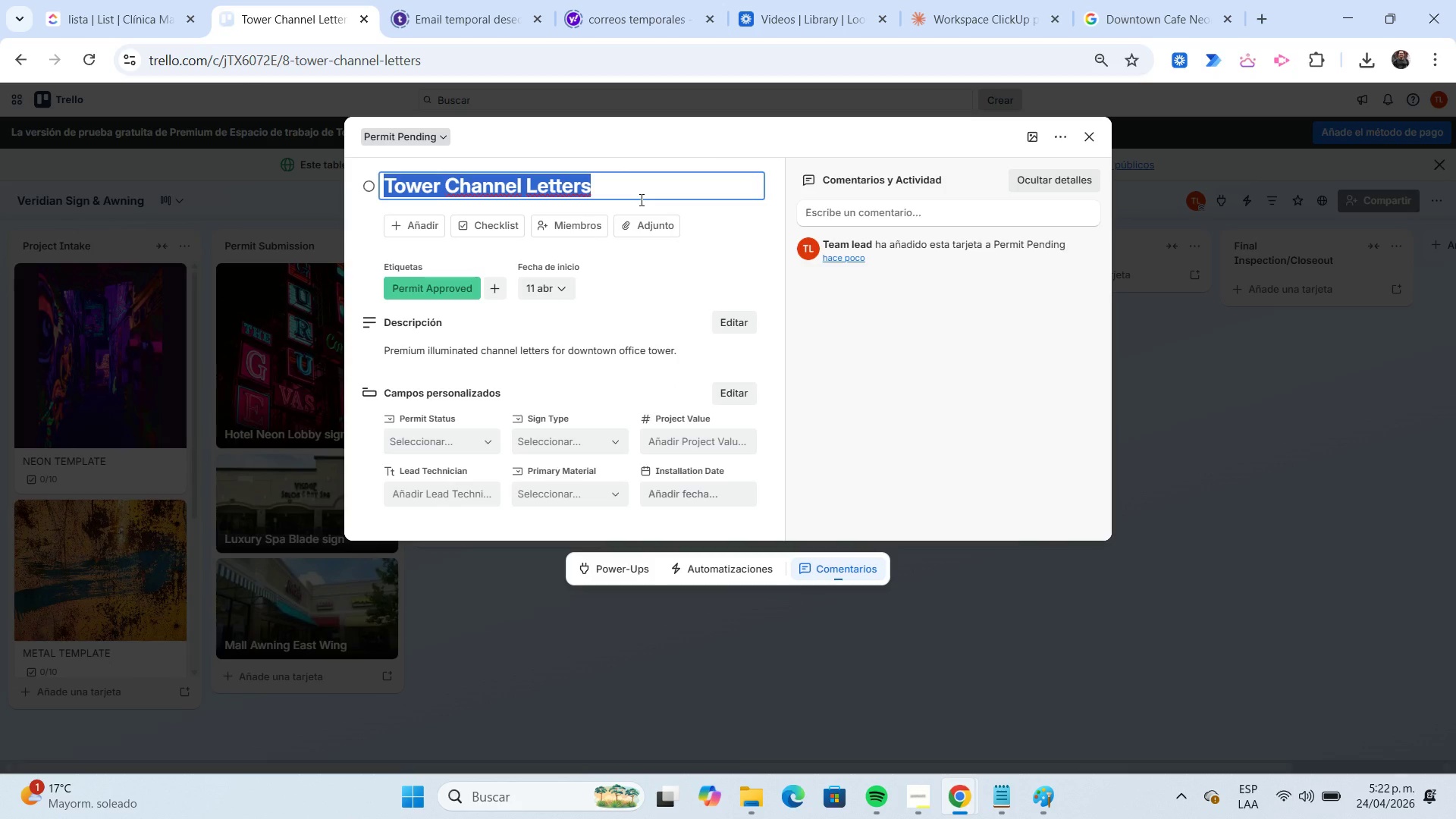 
key(Control+C)
 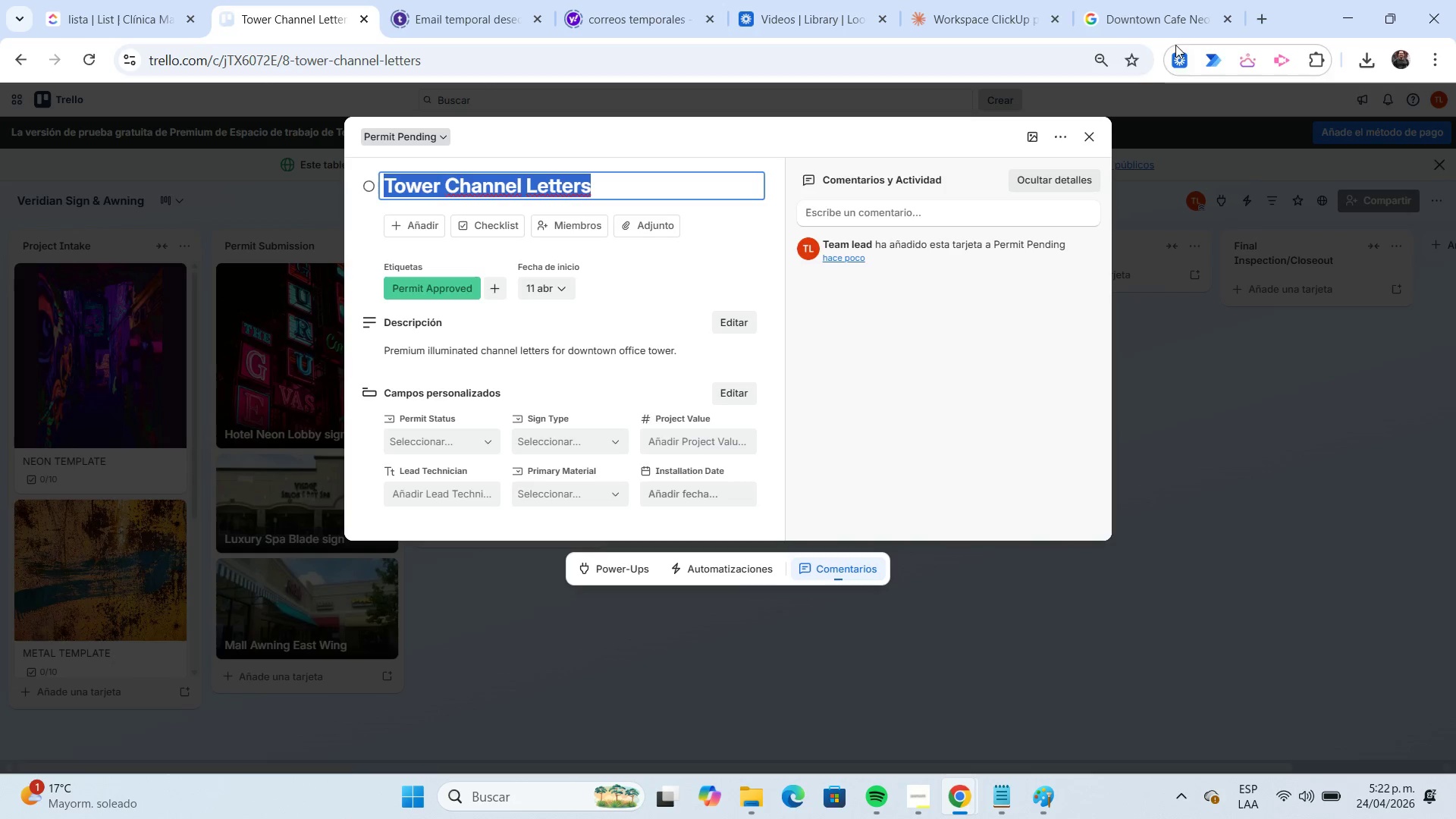 
left_click([1155, 18])
 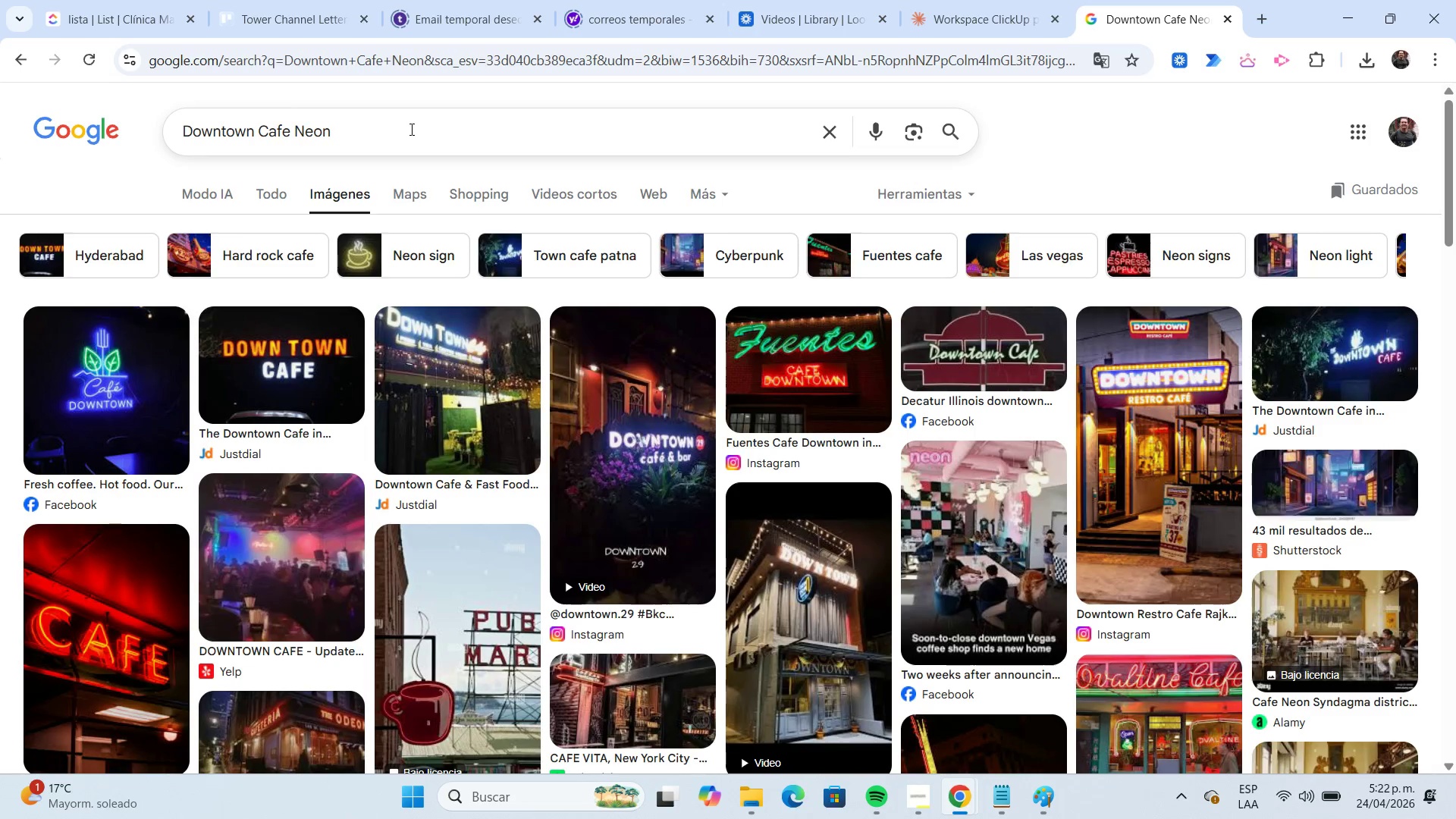 
left_click([410, 129])
 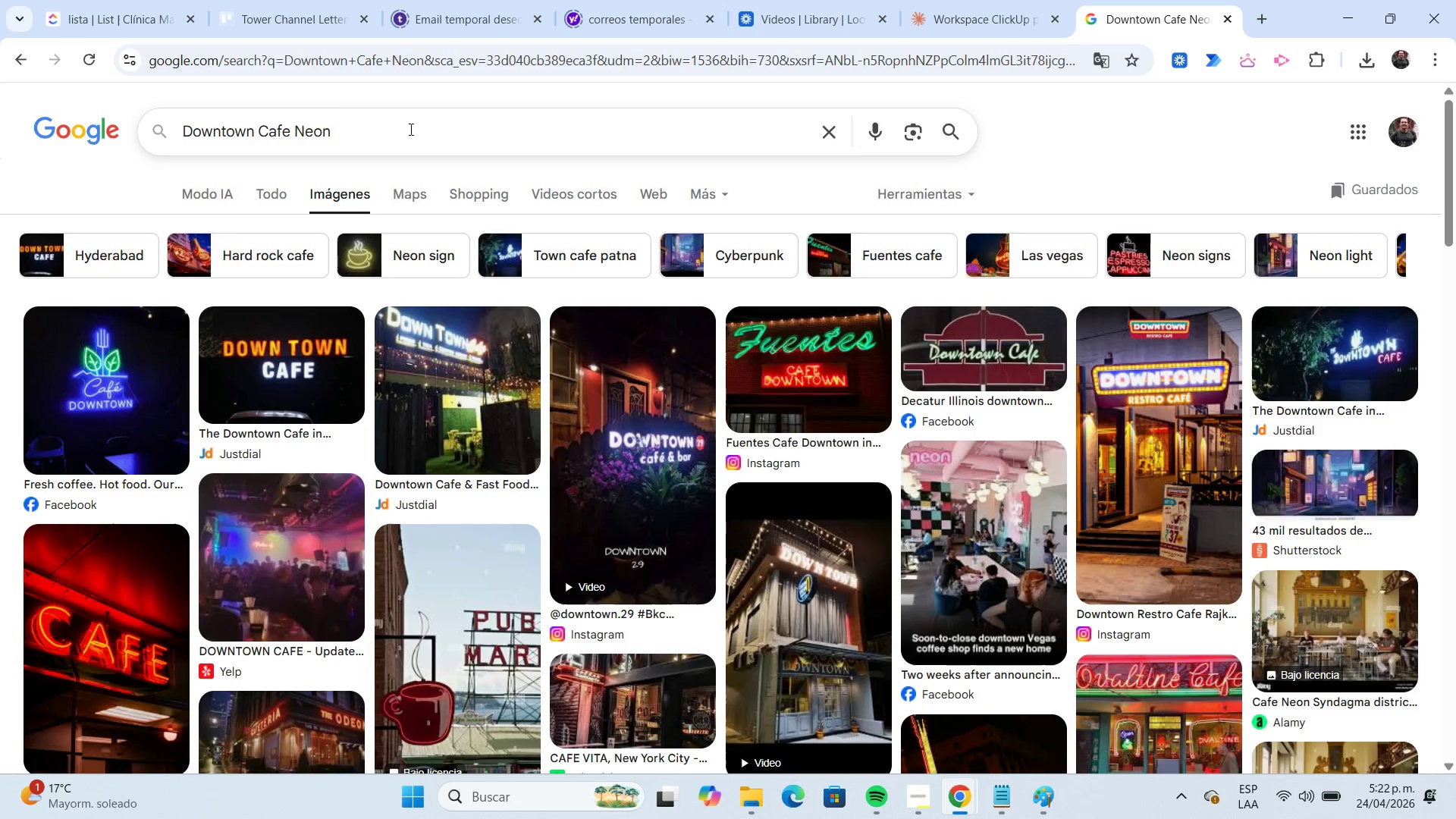 
key(Shift+Home)
 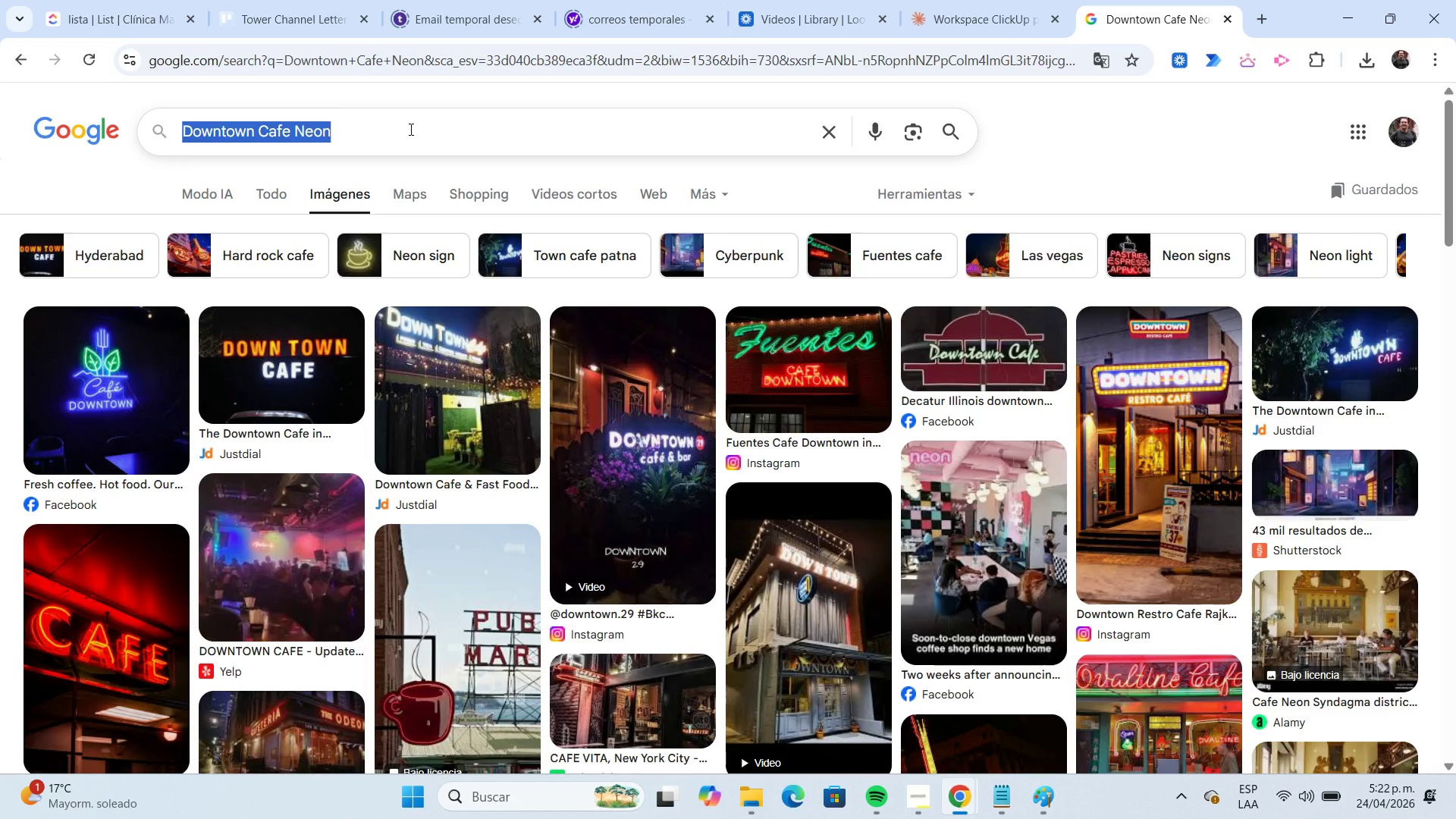 
key(Control+V)
 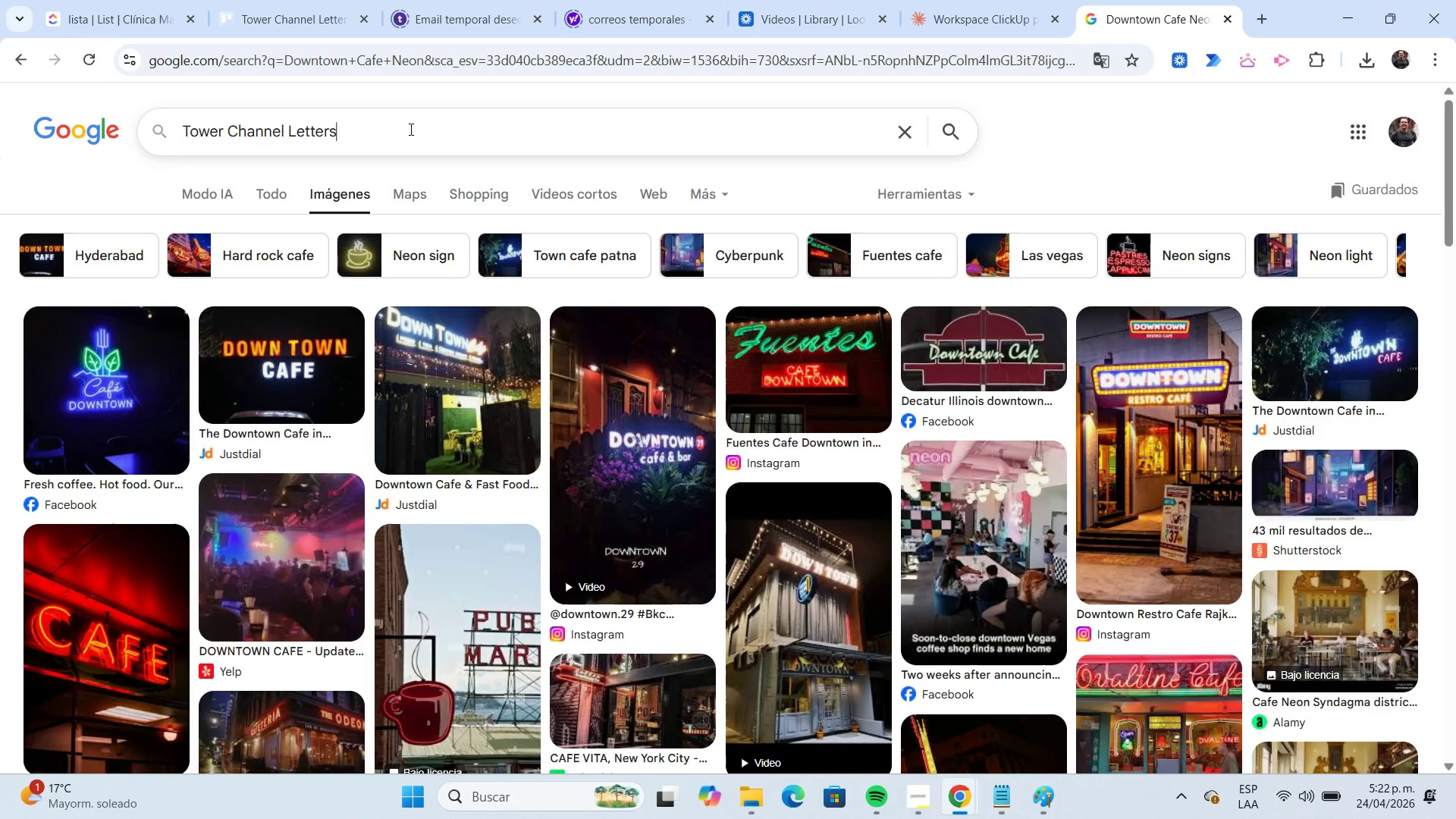 
key(NumpadEnter)
 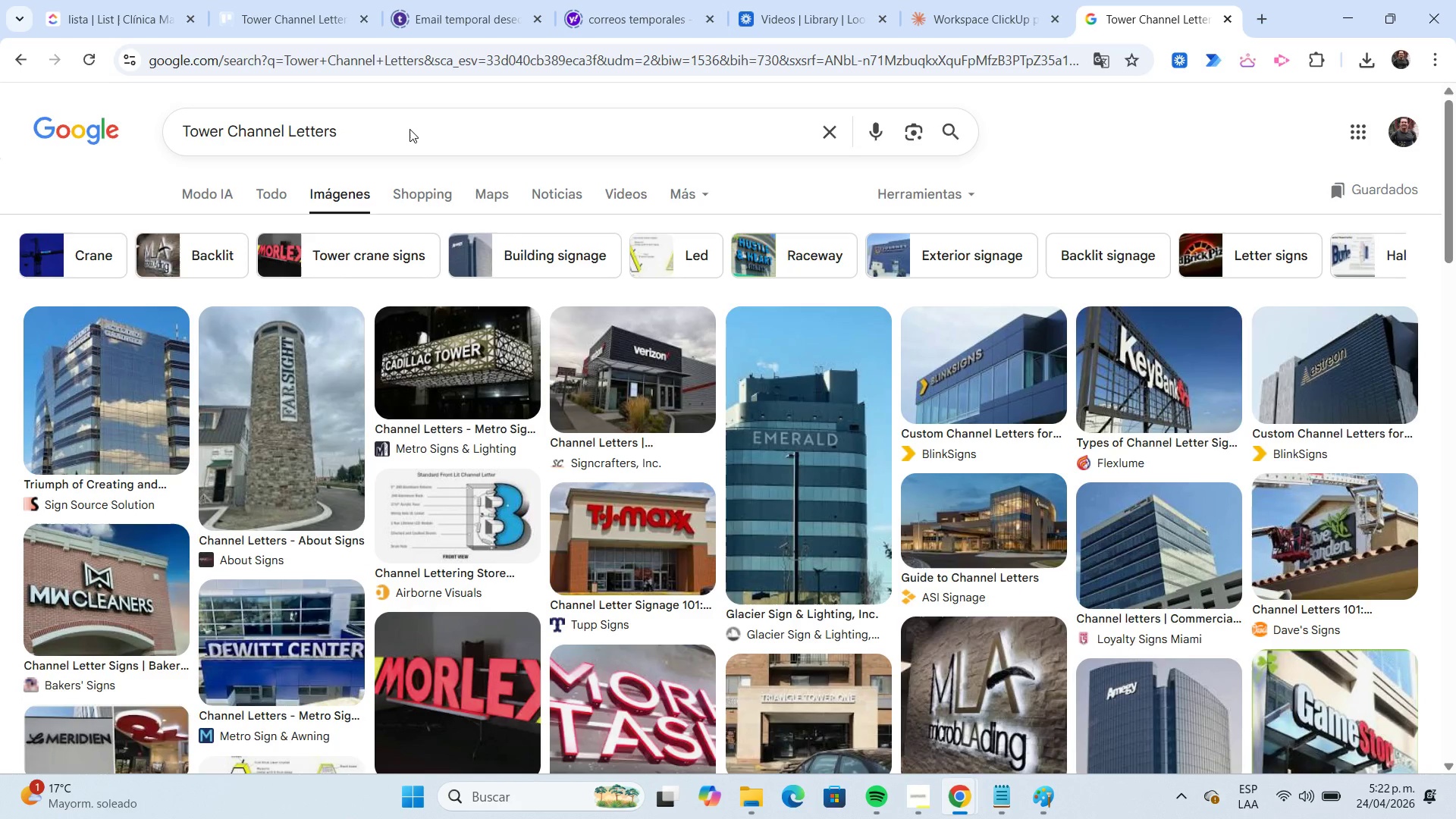 
wait(9.62)
 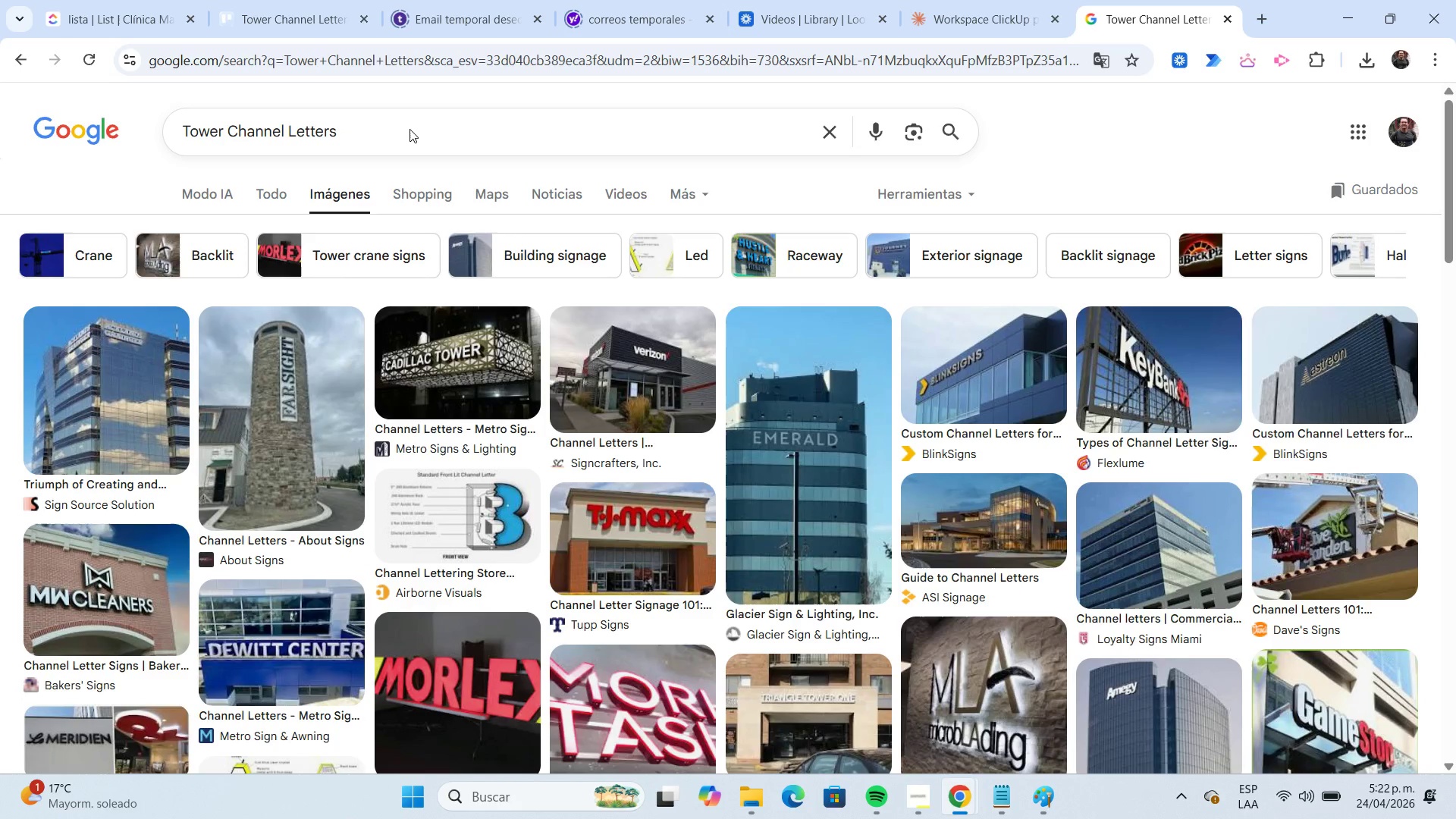 
right_click([871, 385])
 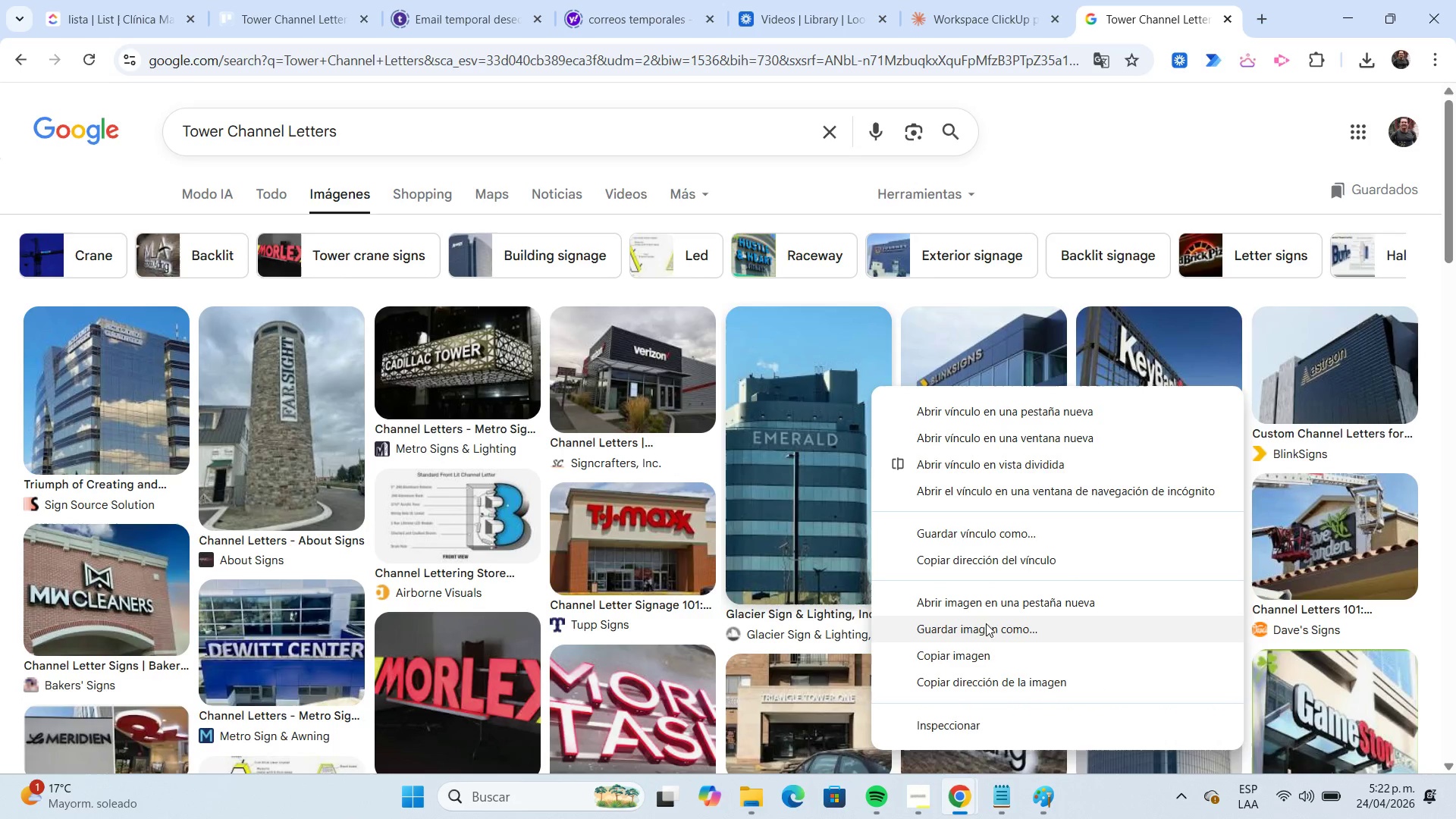 
left_click([986, 632])
 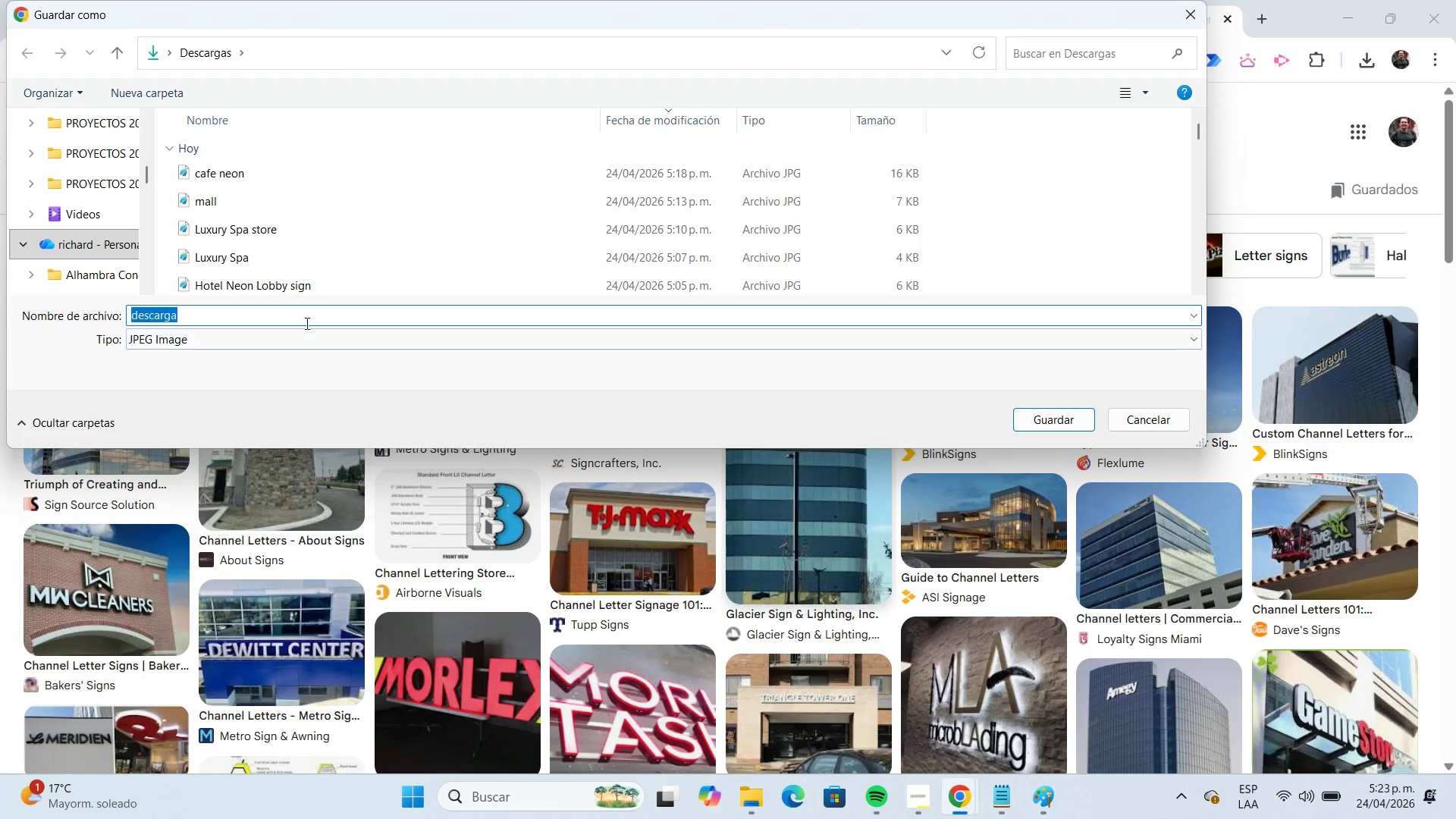 
key(Control+V)
 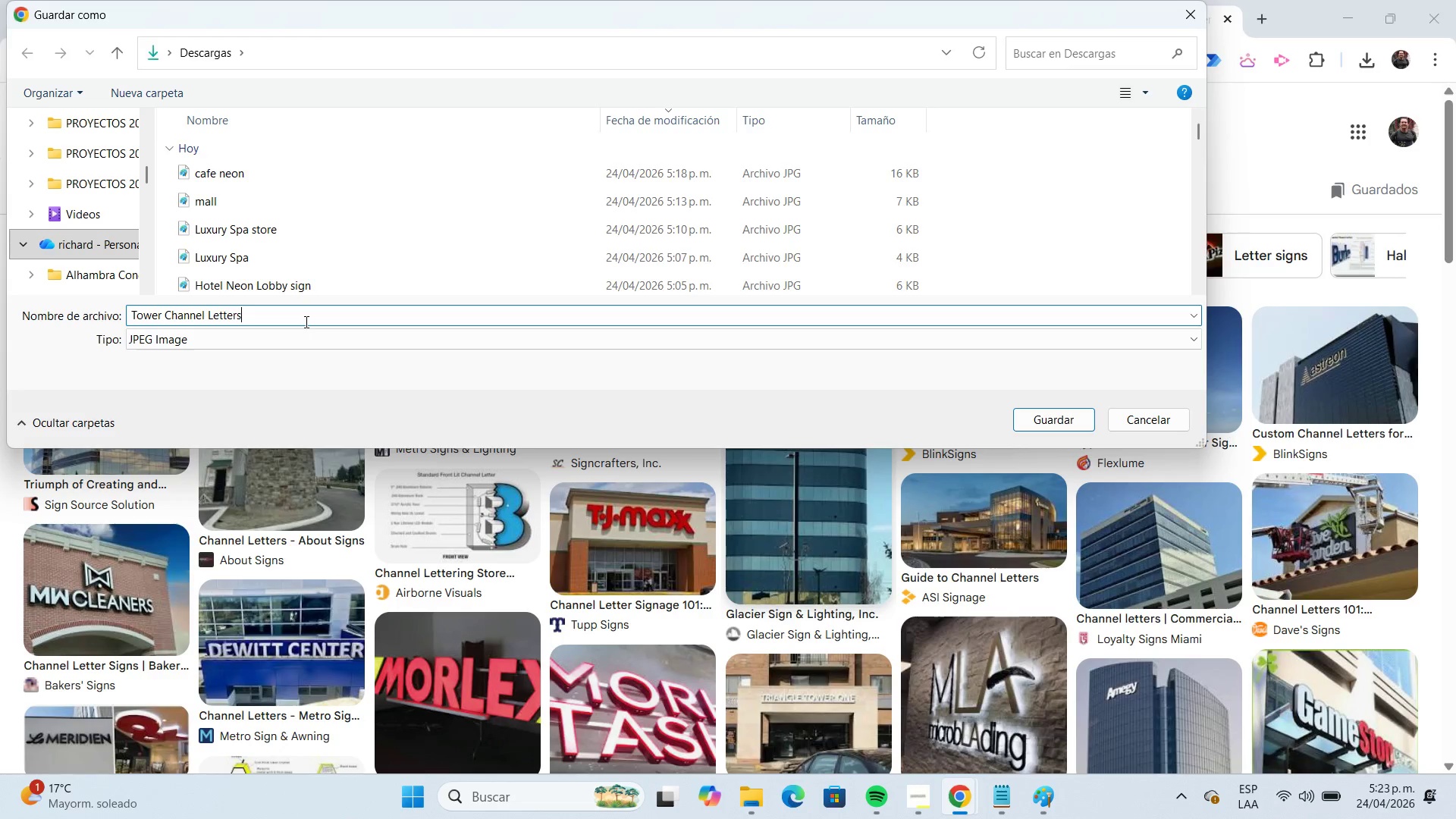 
key(Enter)
 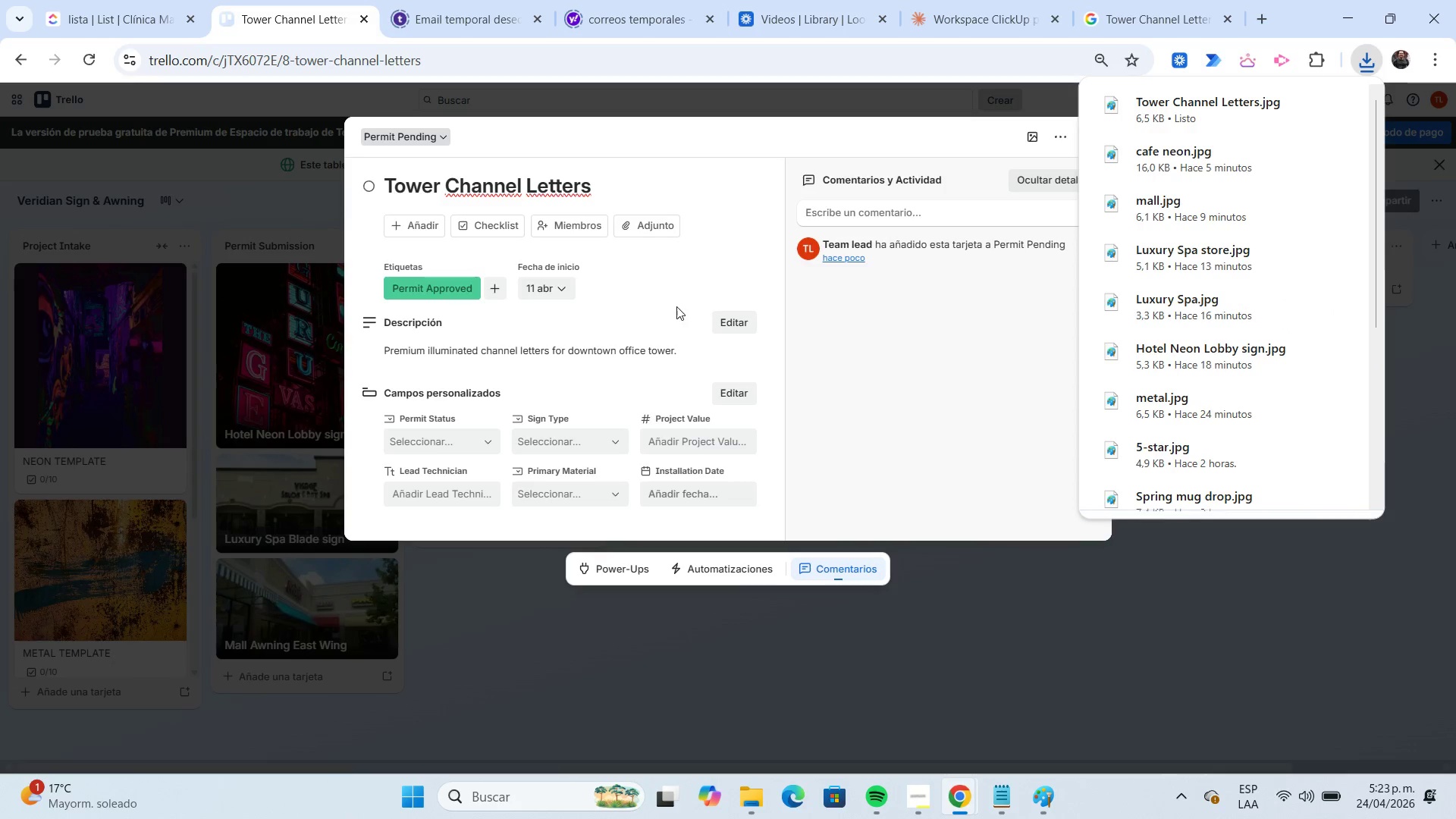 
left_click([654, 231])
 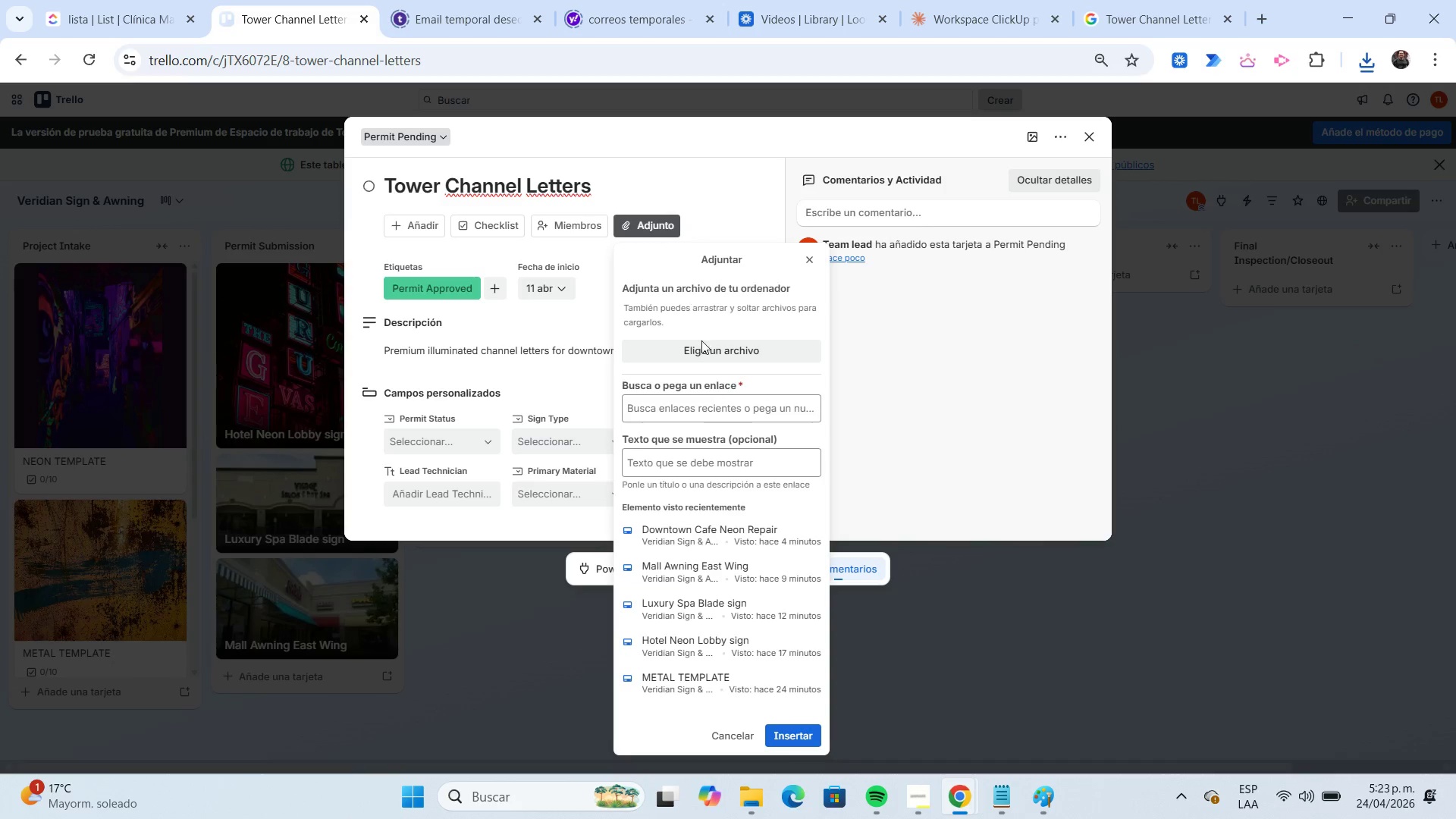 
left_click([711, 355])
 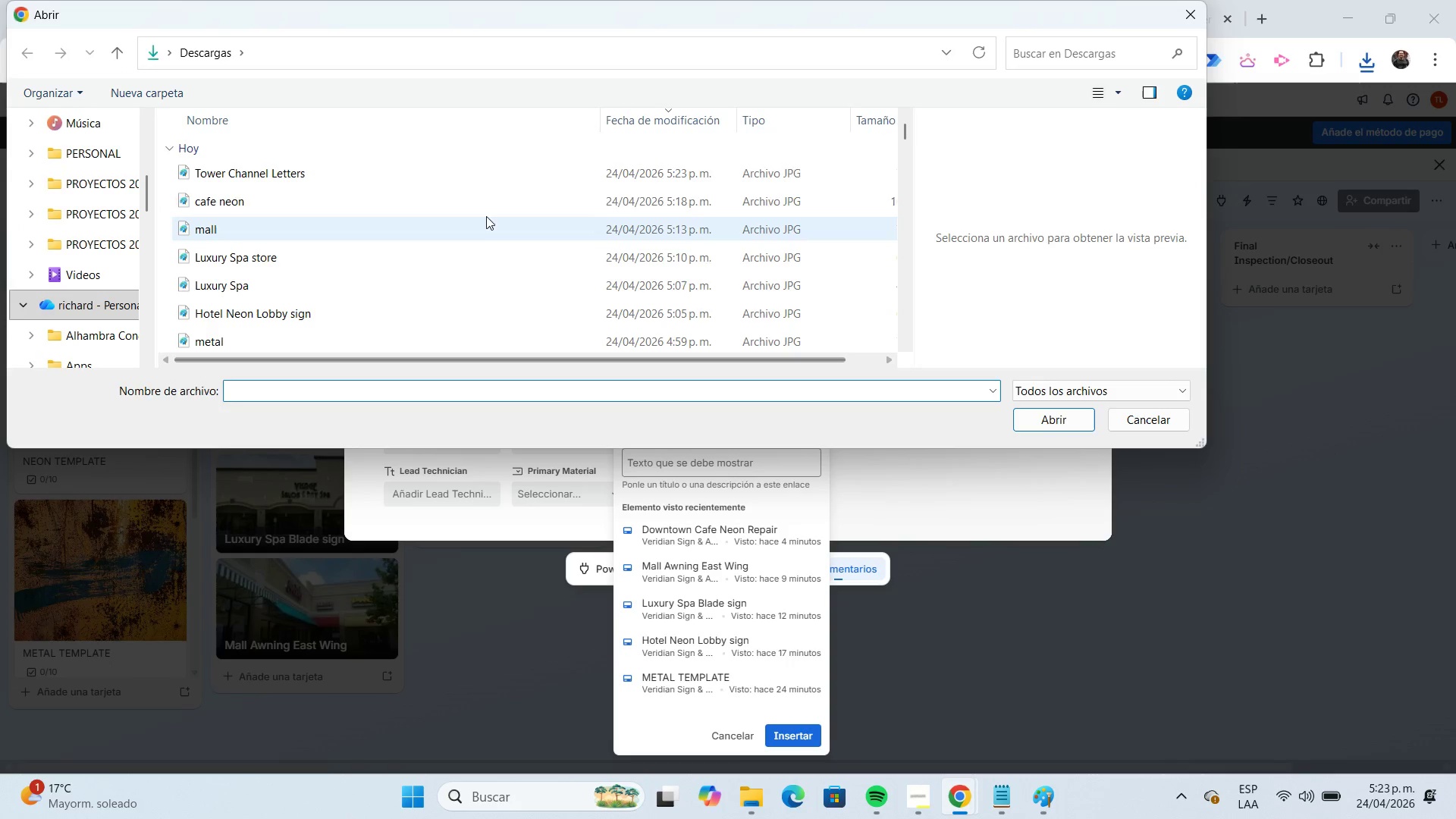 
left_click([453, 180])
 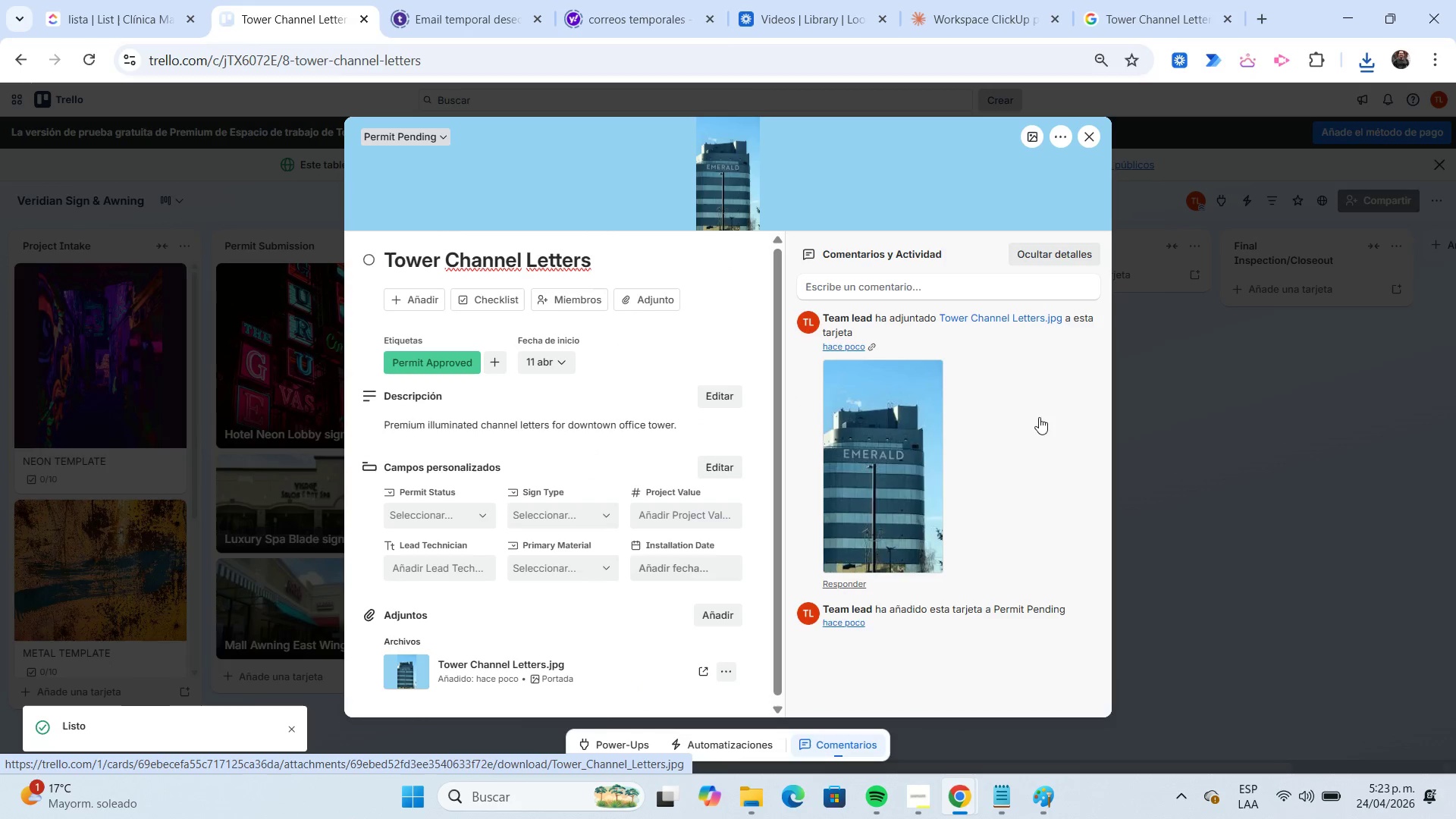 
wait(7.75)
 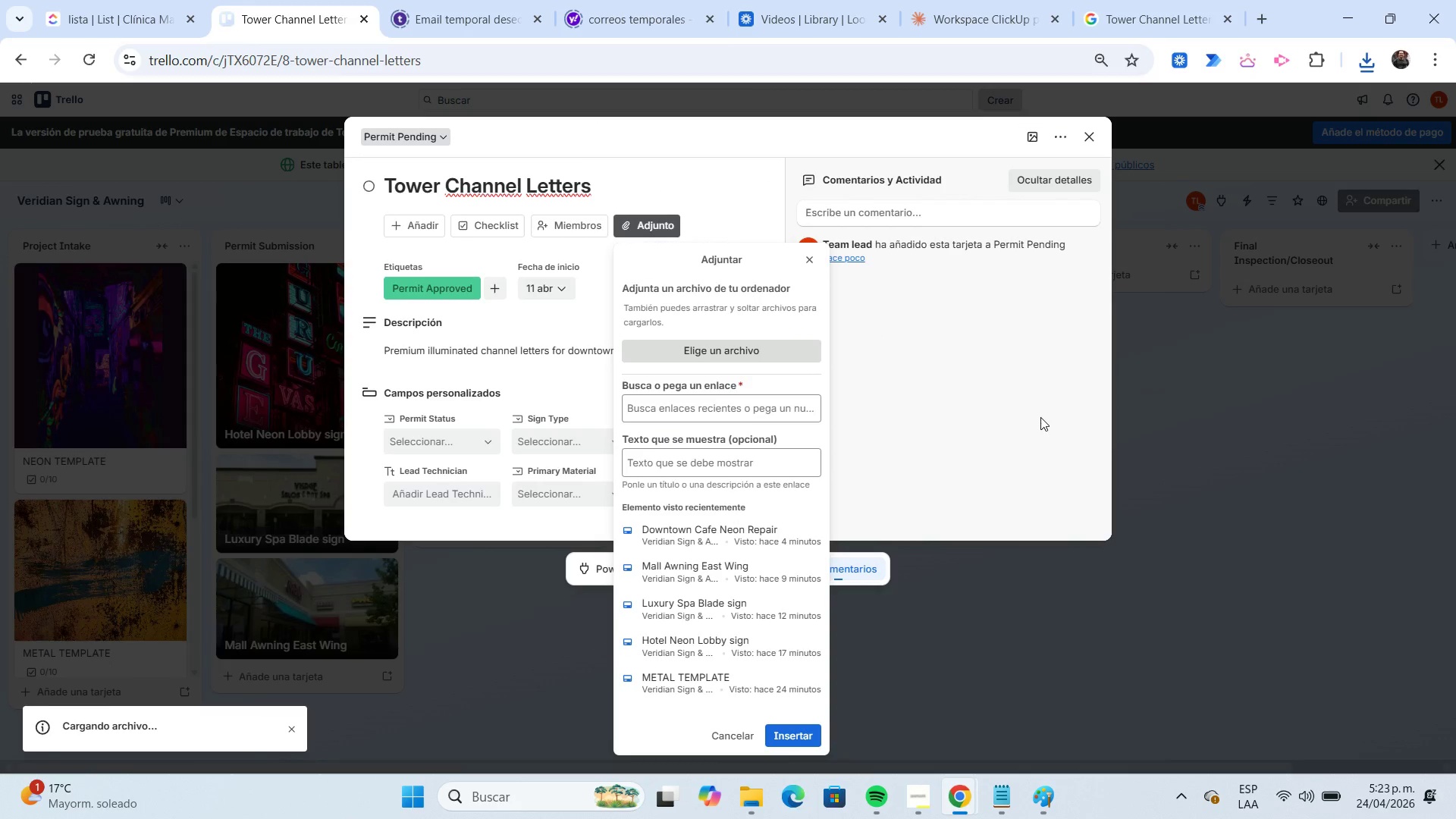 
left_click([480, 513])
 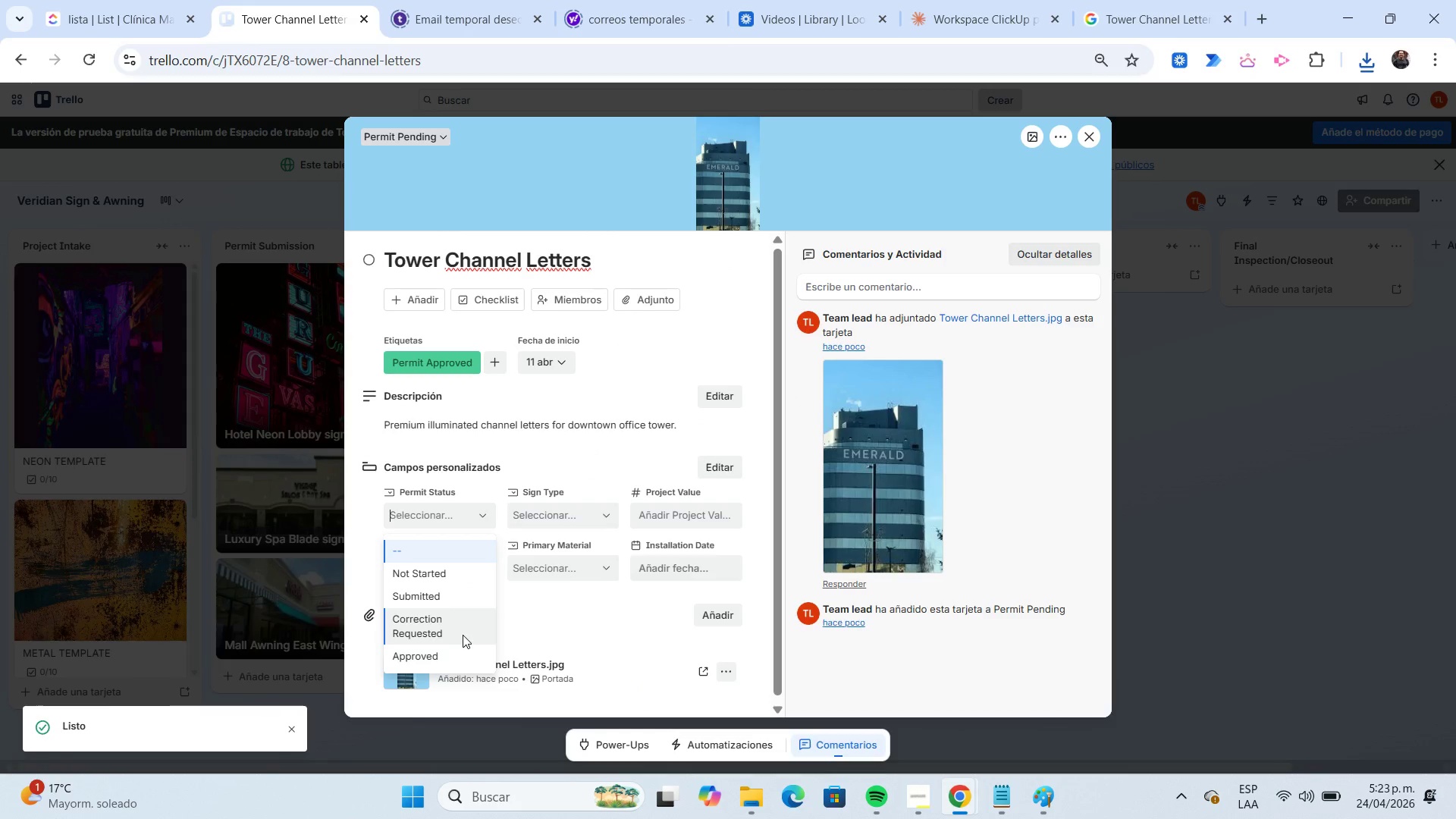 
left_click([461, 650])
 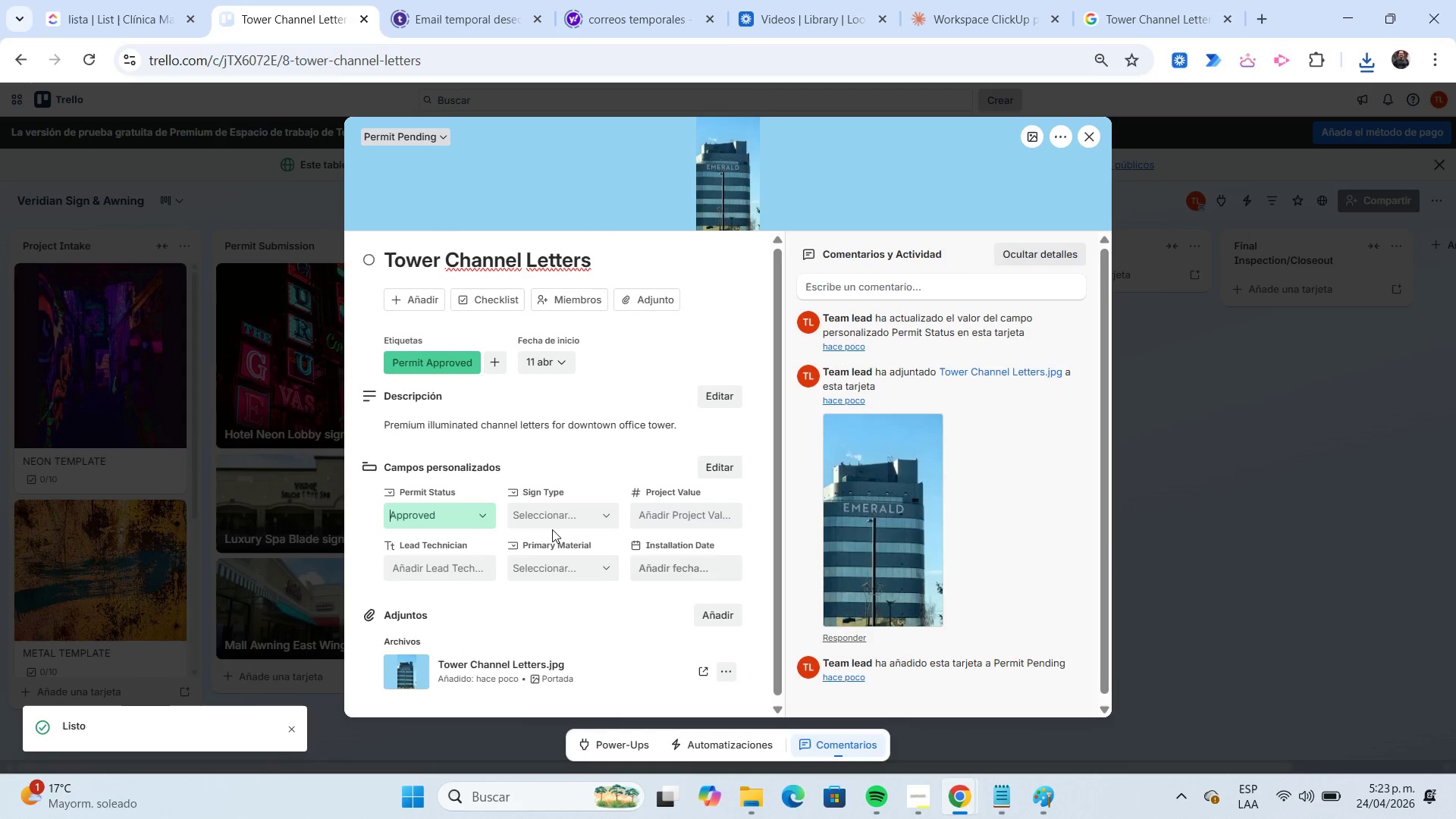 
left_click([566, 513])
 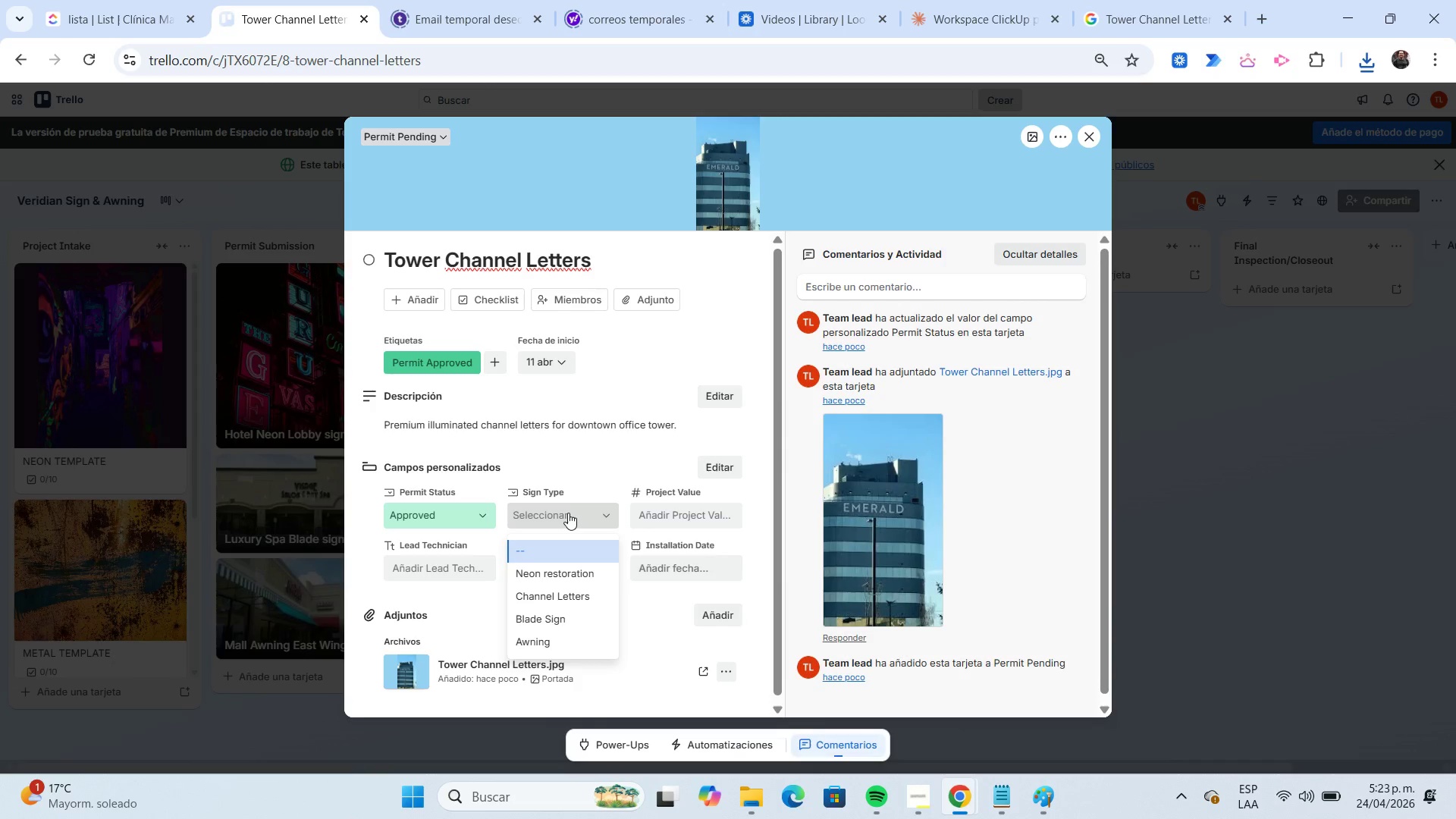 
left_click([577, 595])
 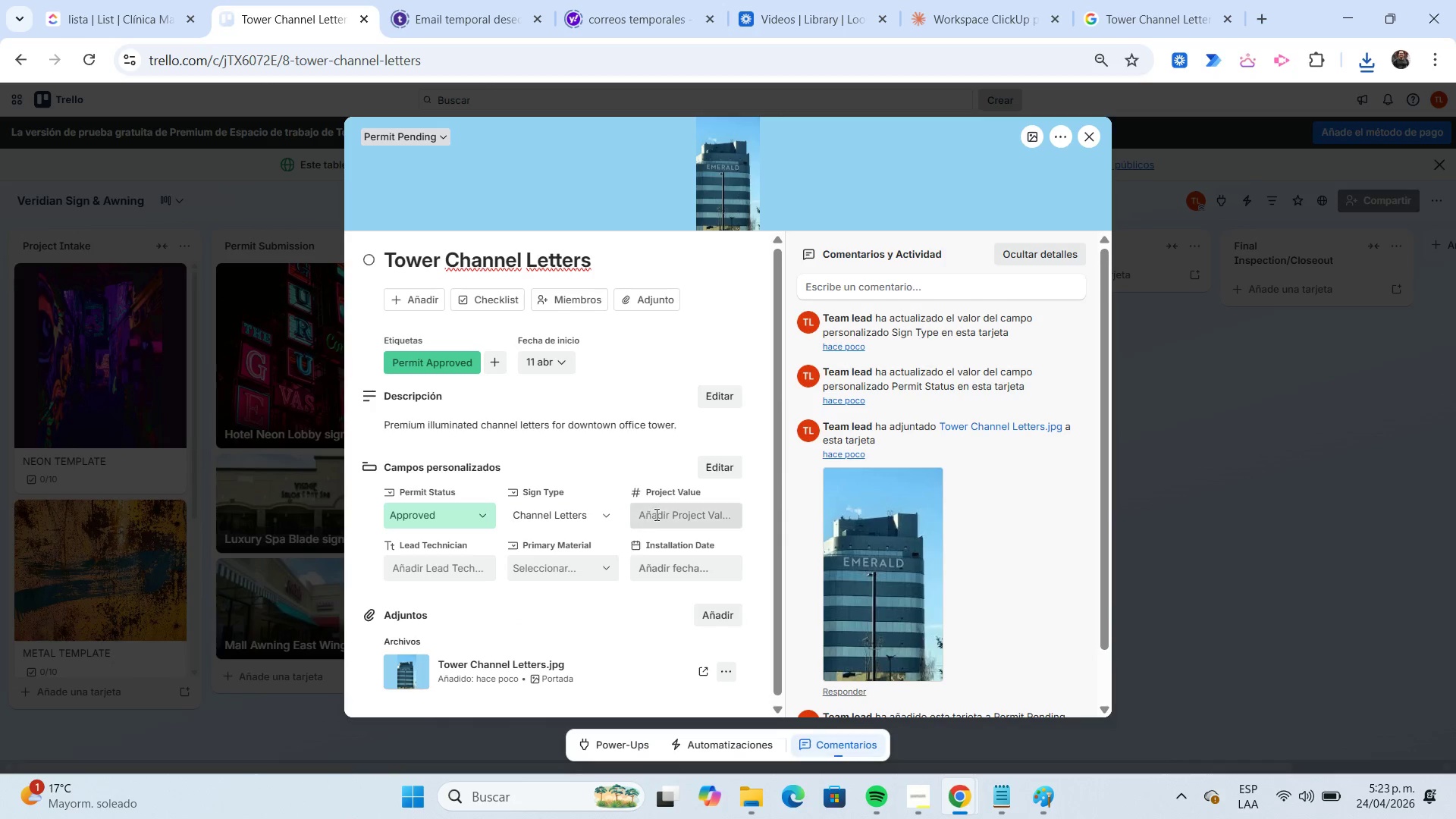 
left_click([655, 513])
 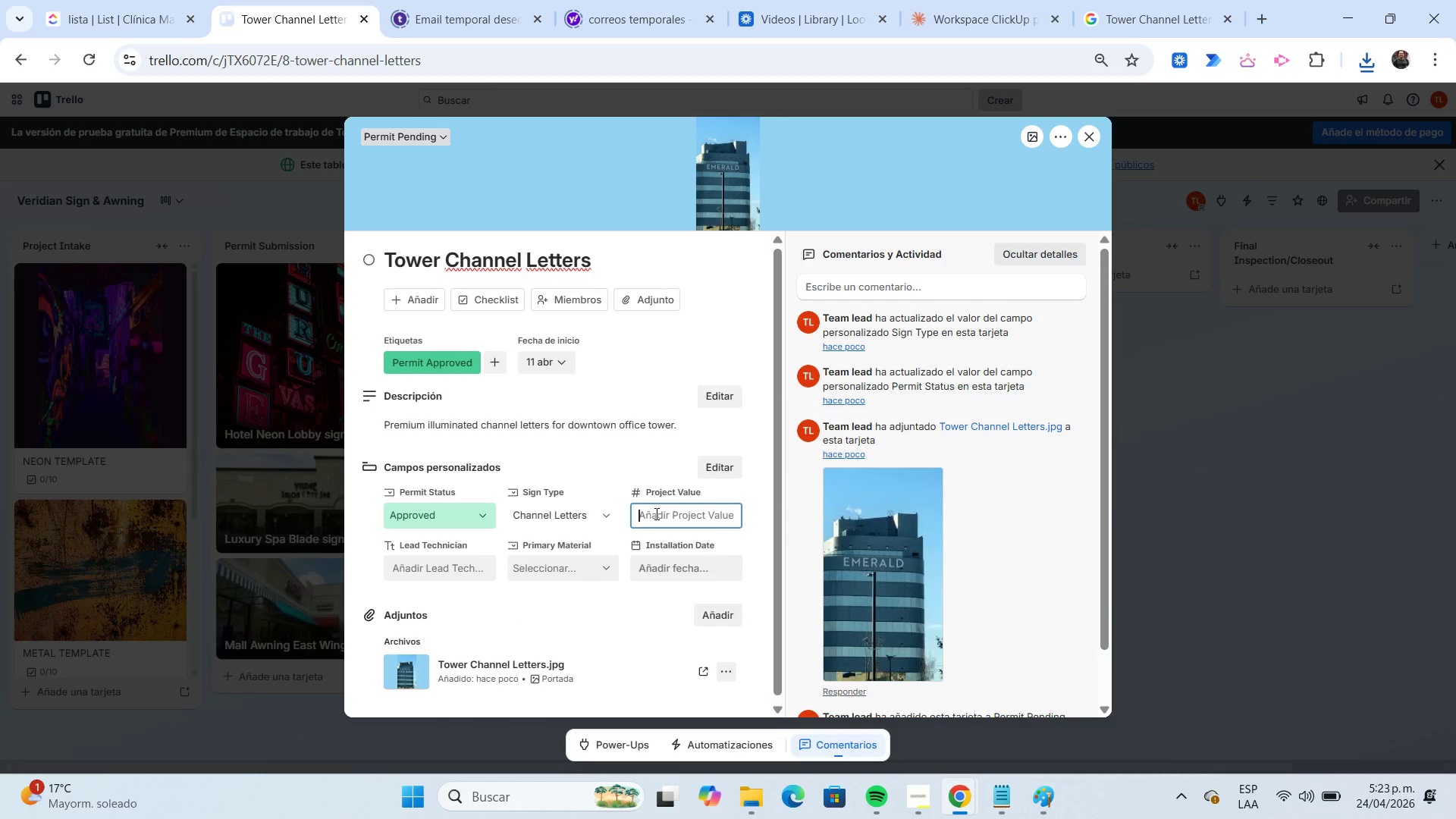 
key(Numpad4)
 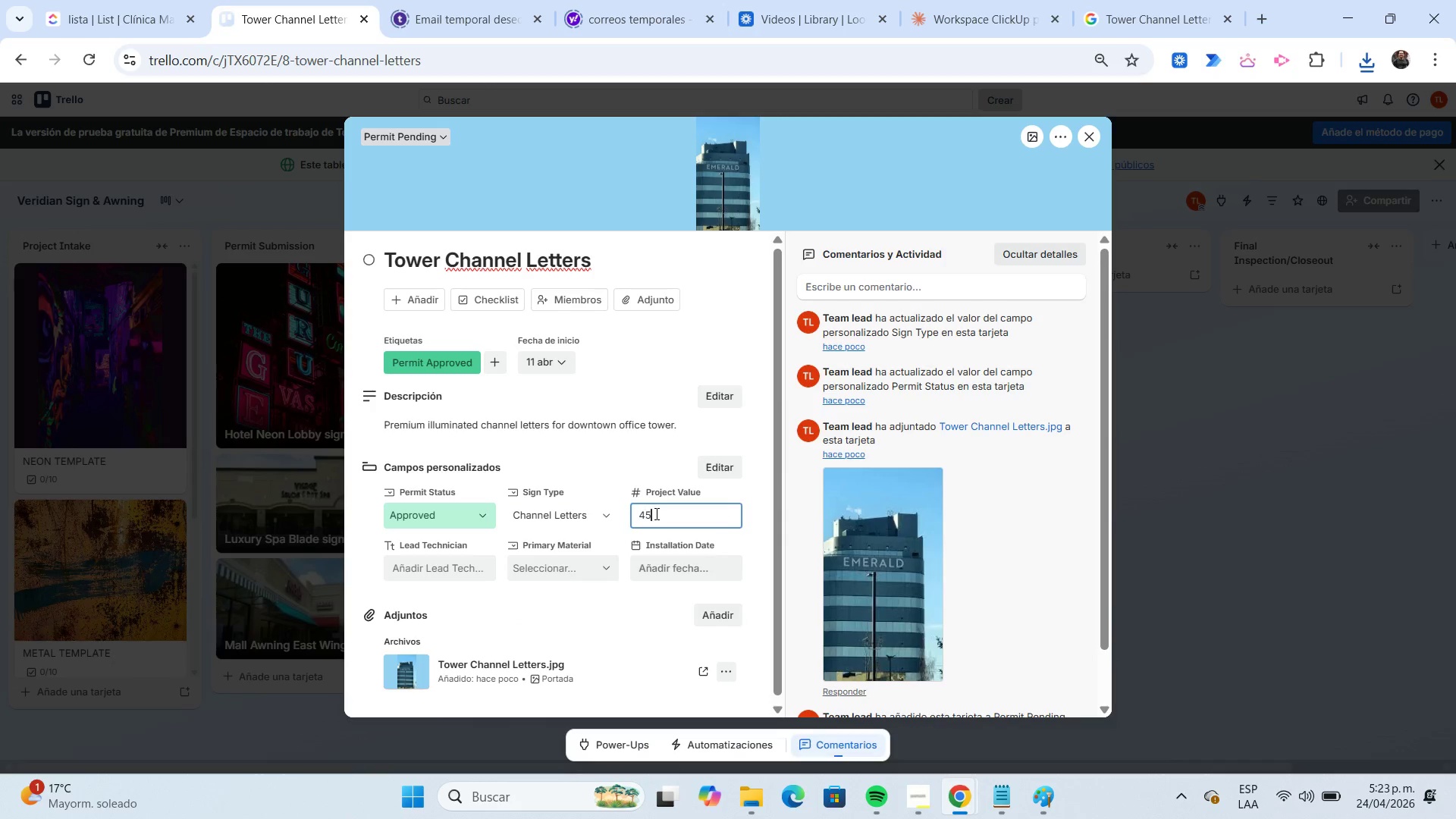 
key(Numpad5)
 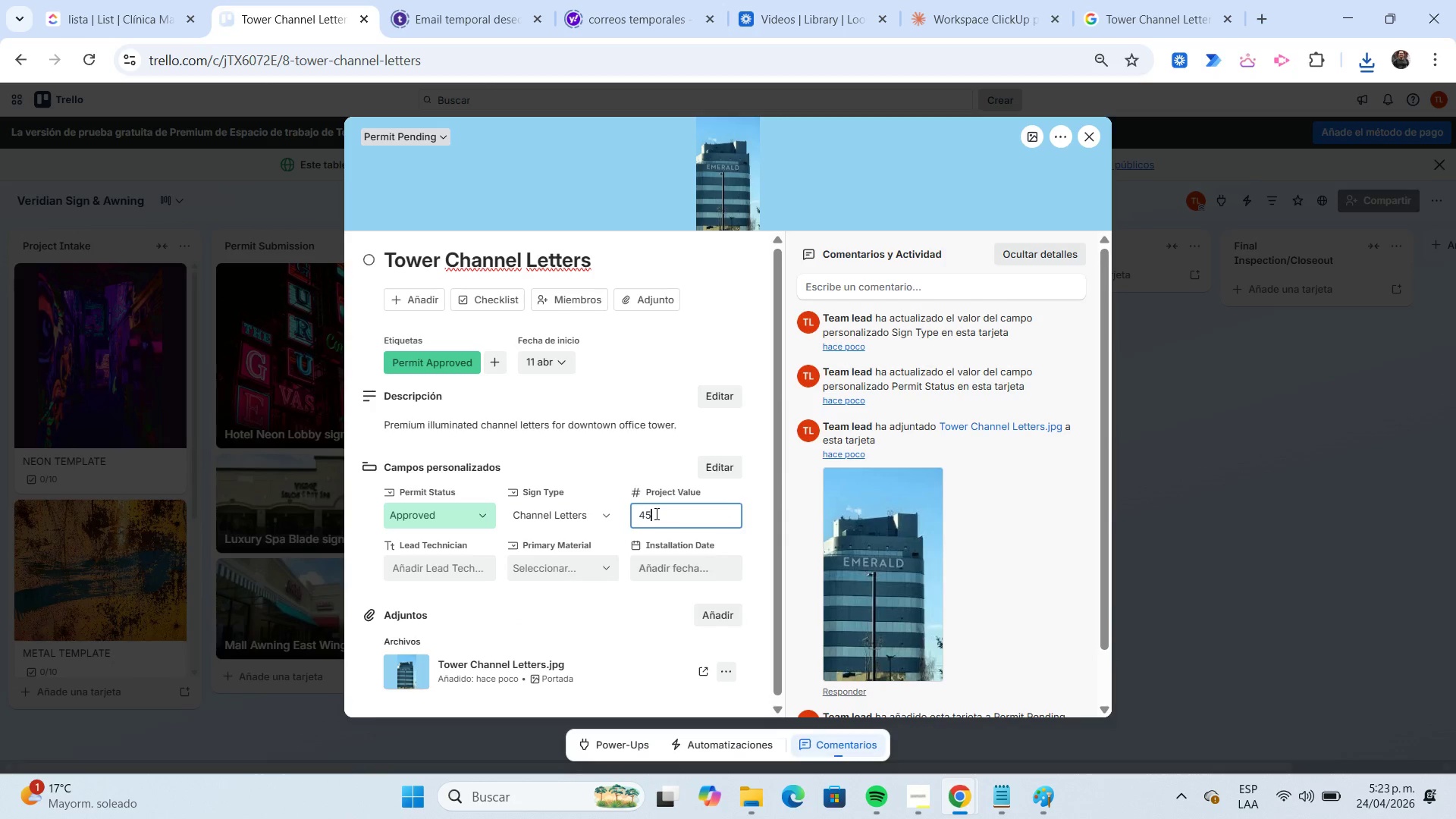 
key(Numpad0)
 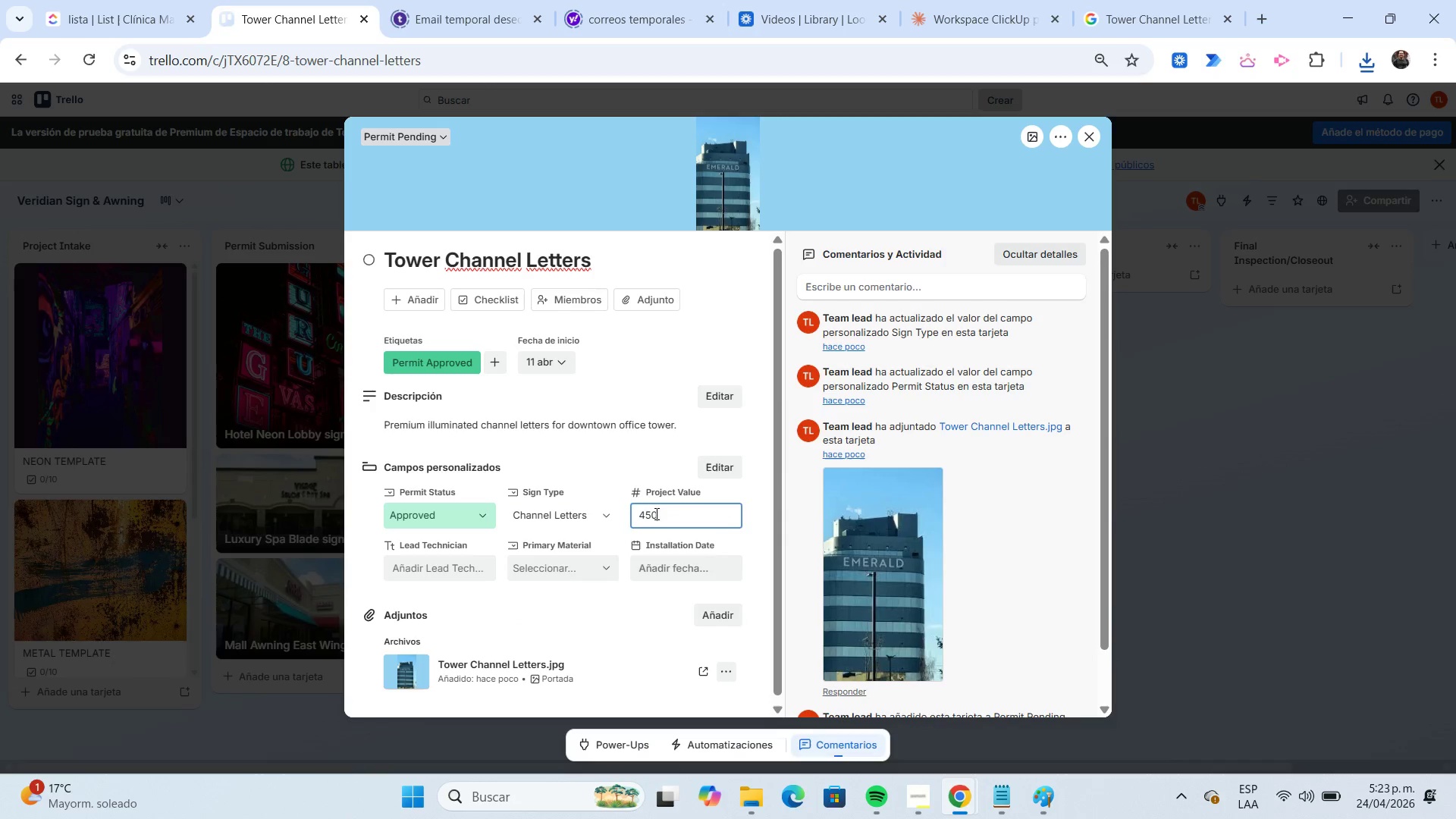 
key(Numpad0)
 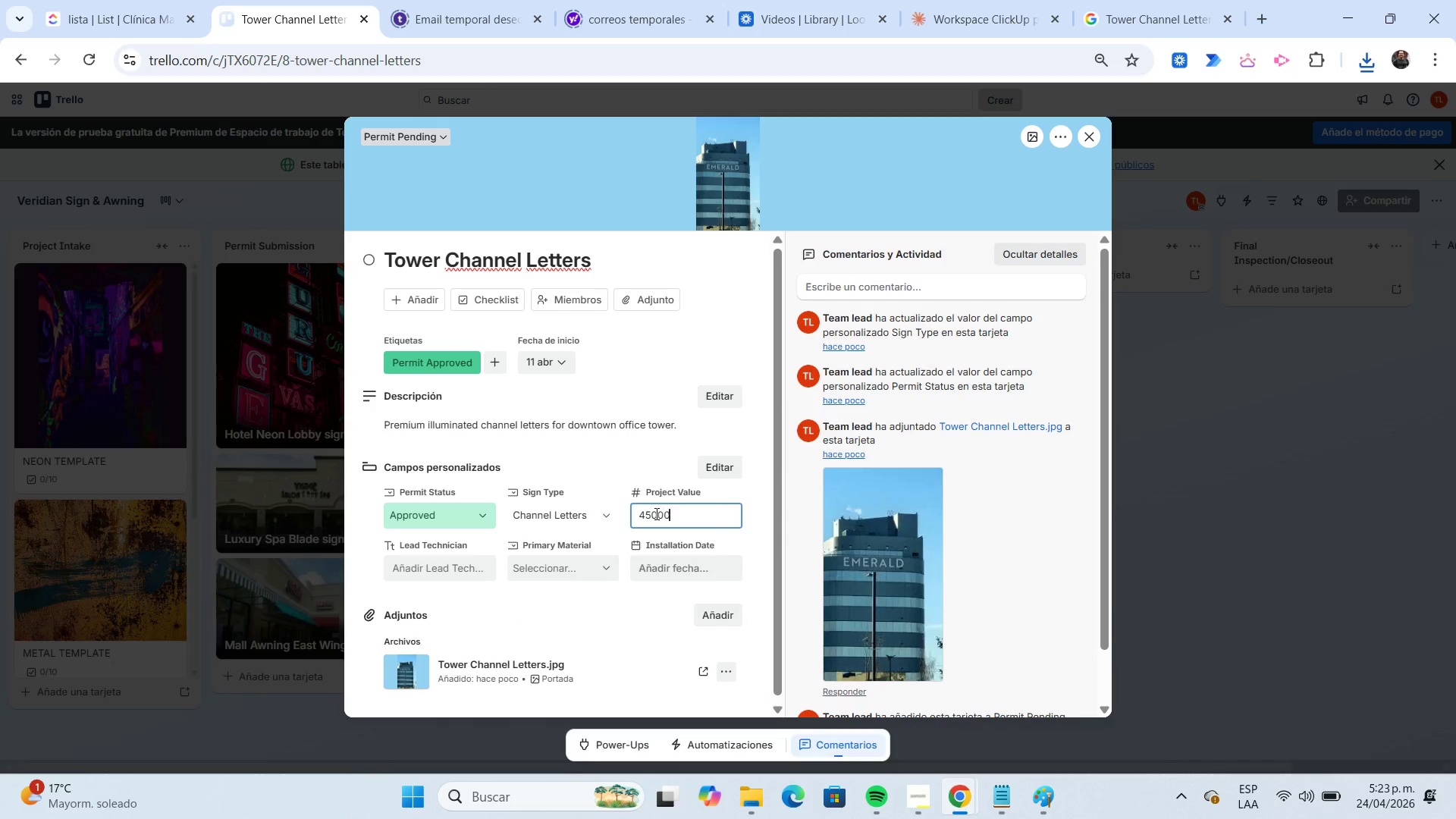 
key(Numpad0)
 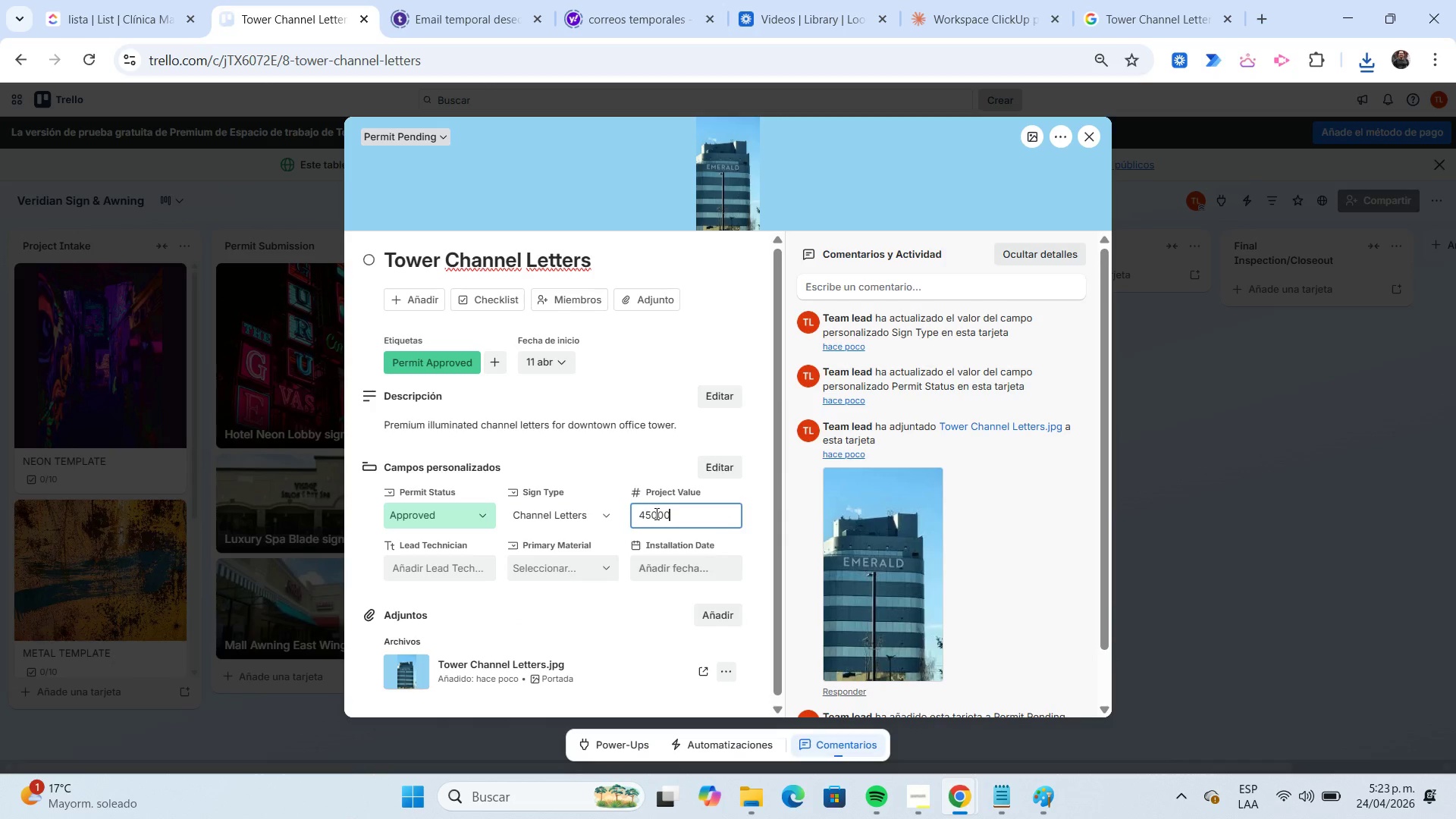 
key(Numpad0)
 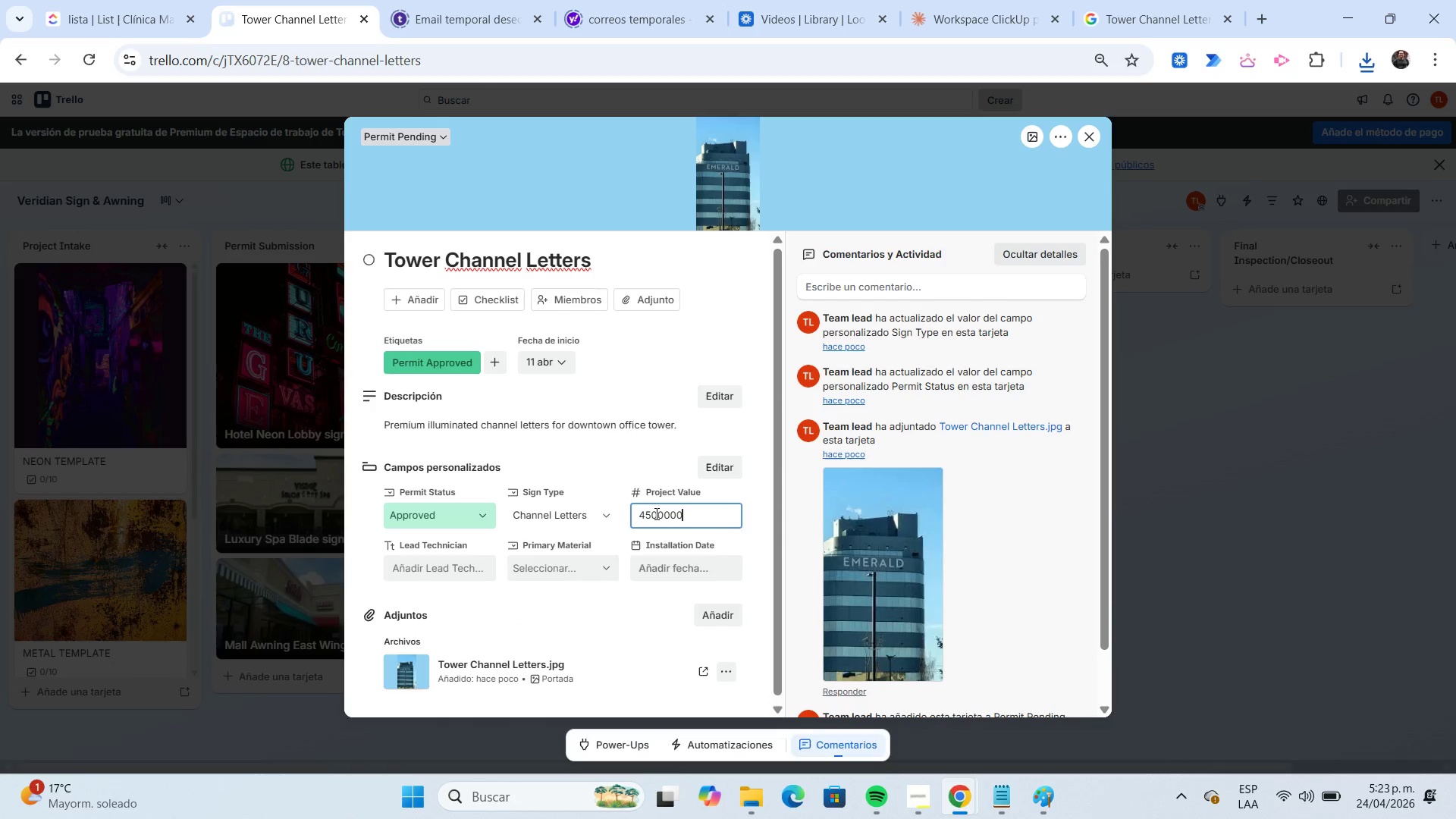 
key(Numpad0)
 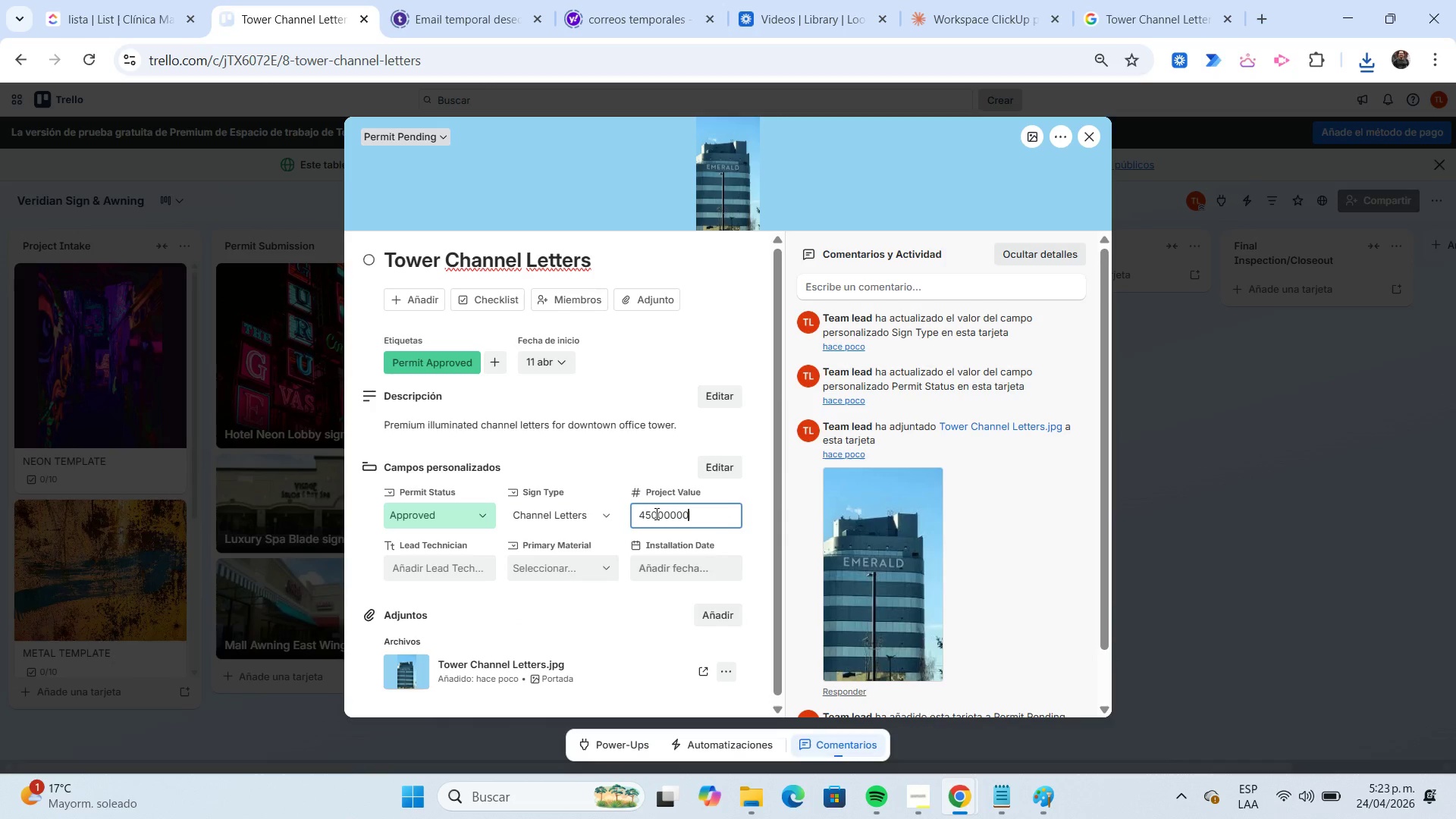 
key(Numpad0)
 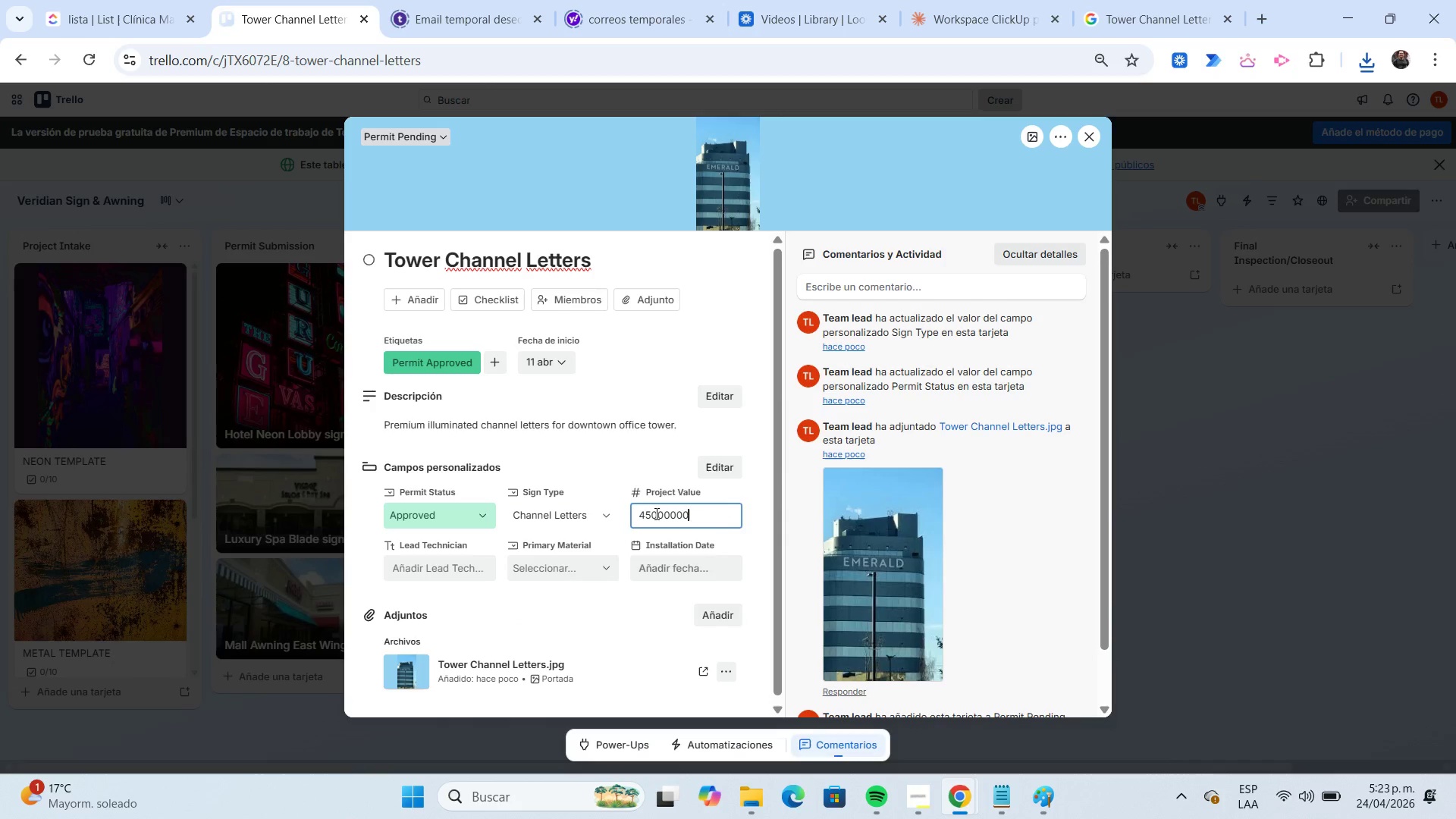 
key(Numpad0)
 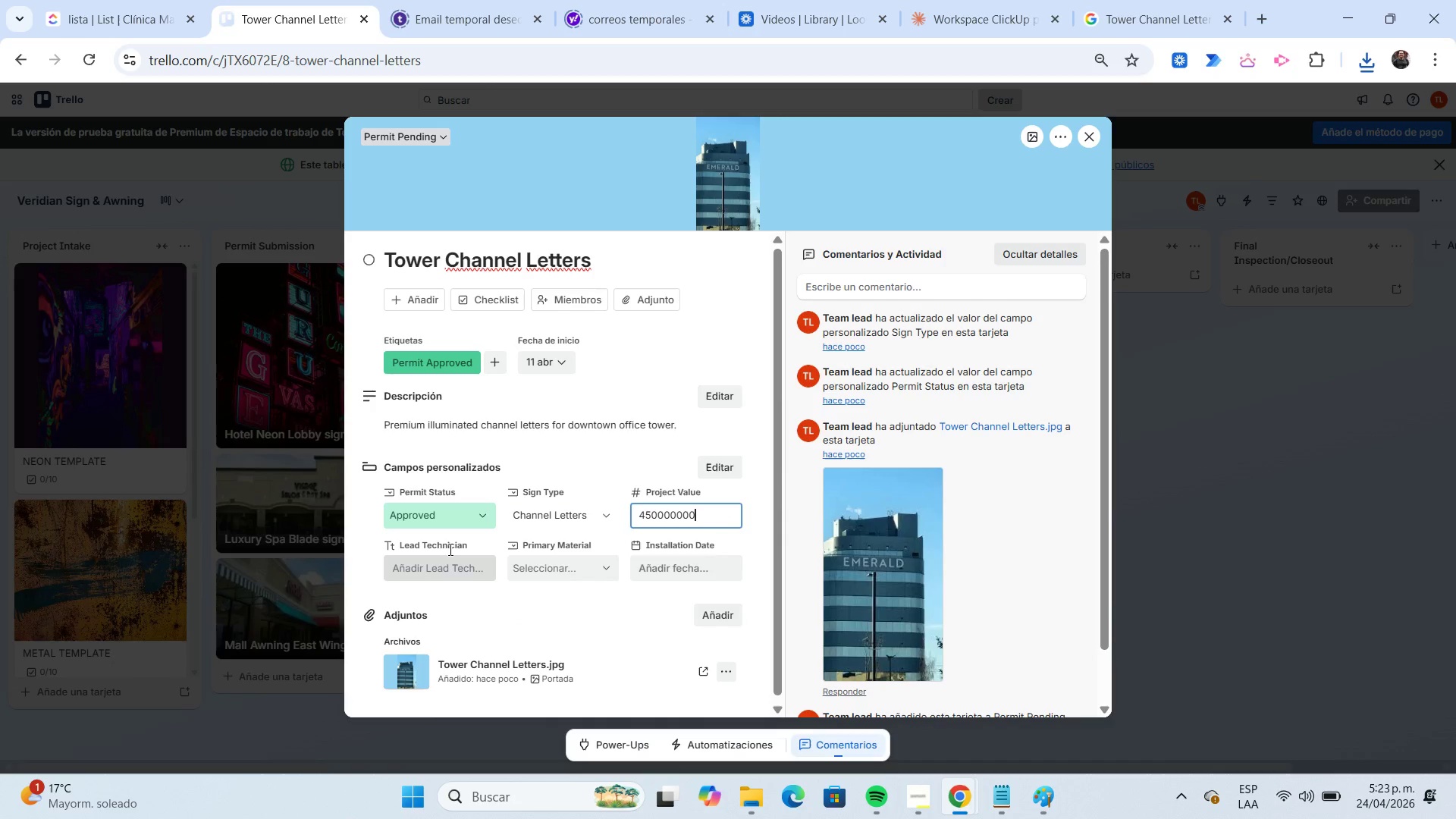 
left_click([447, 566])
 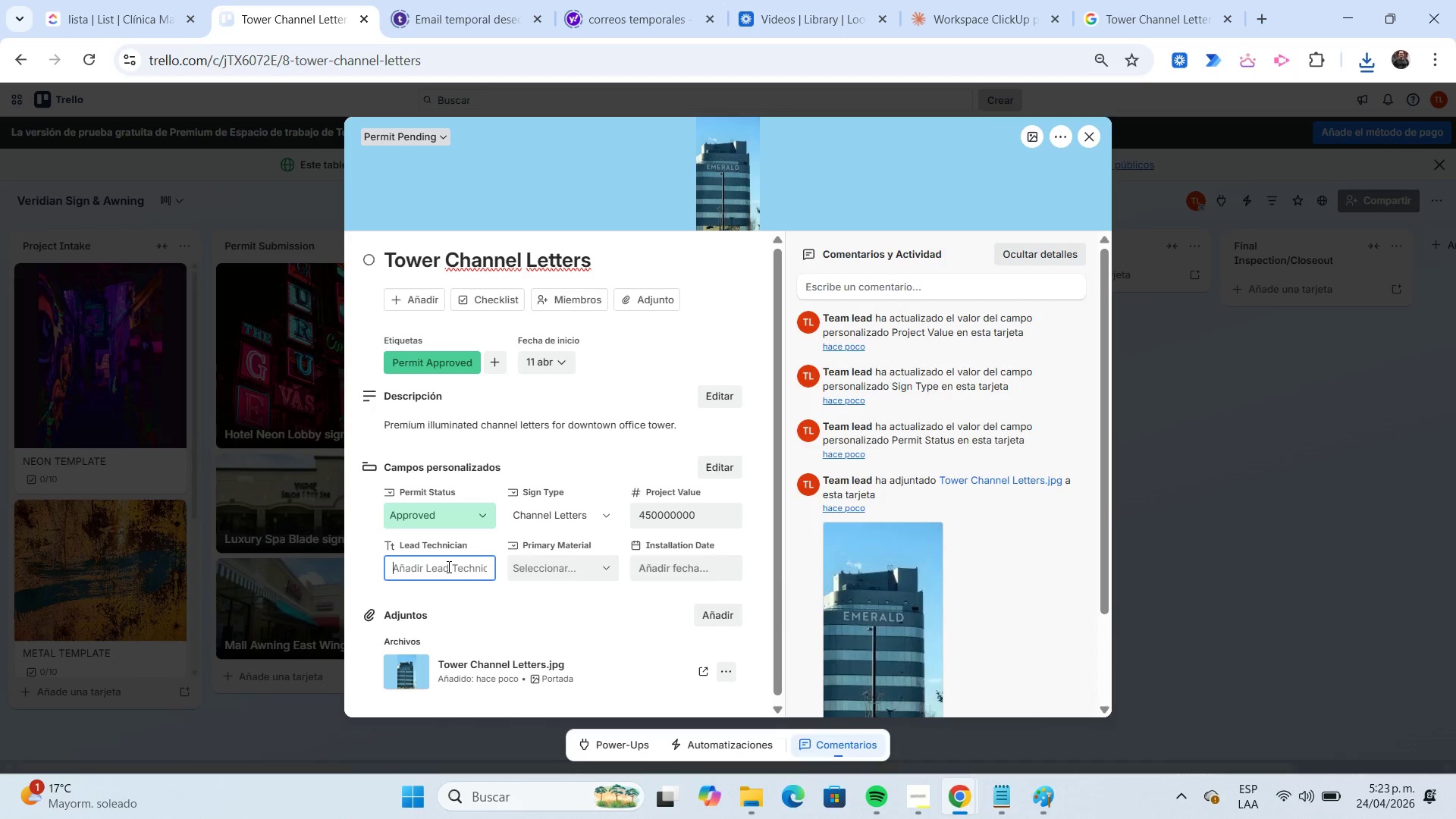 
type(Carlos leturt)
 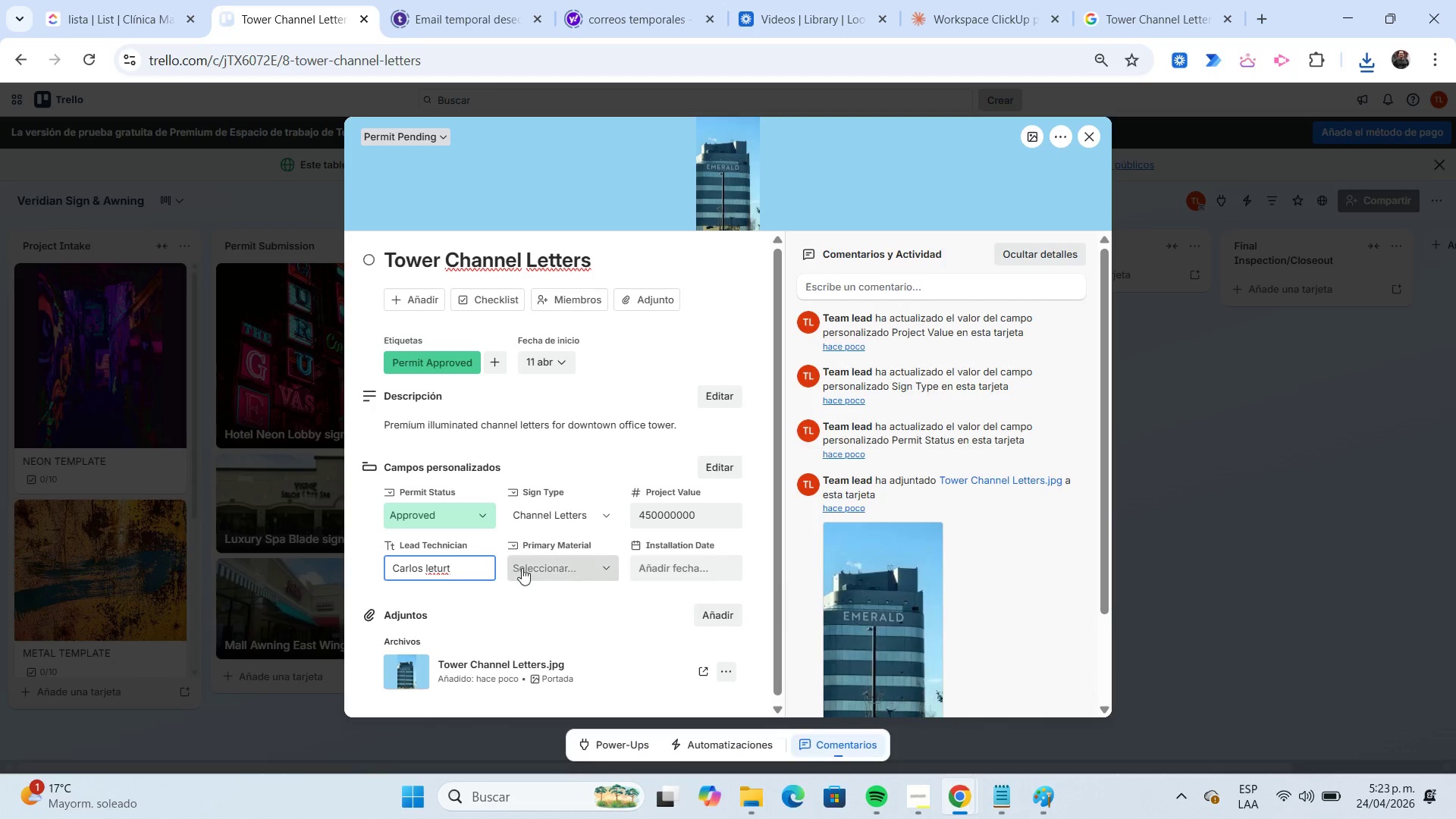 
left_click([588, 563])
 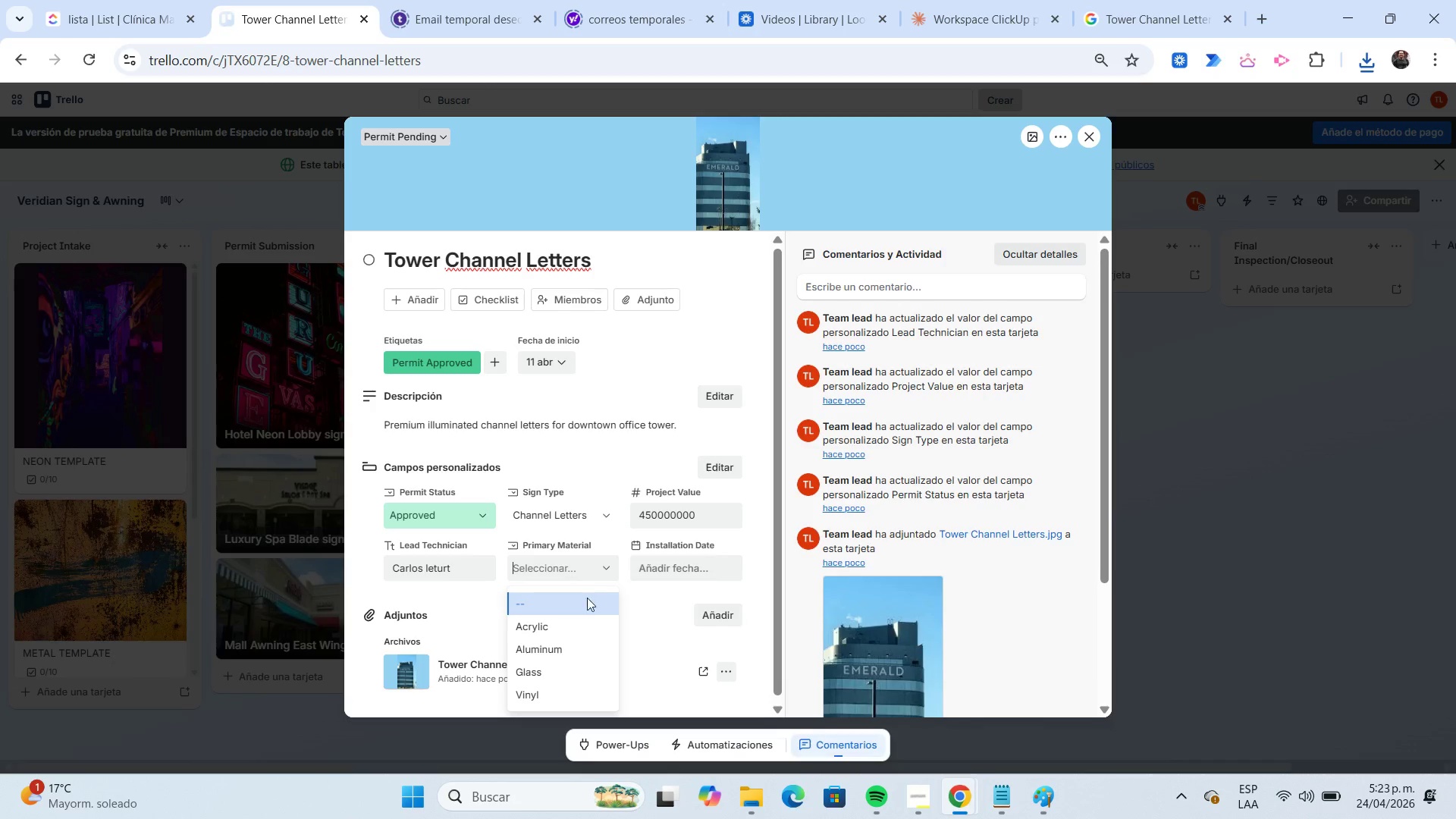 
left_click([592, 657])
 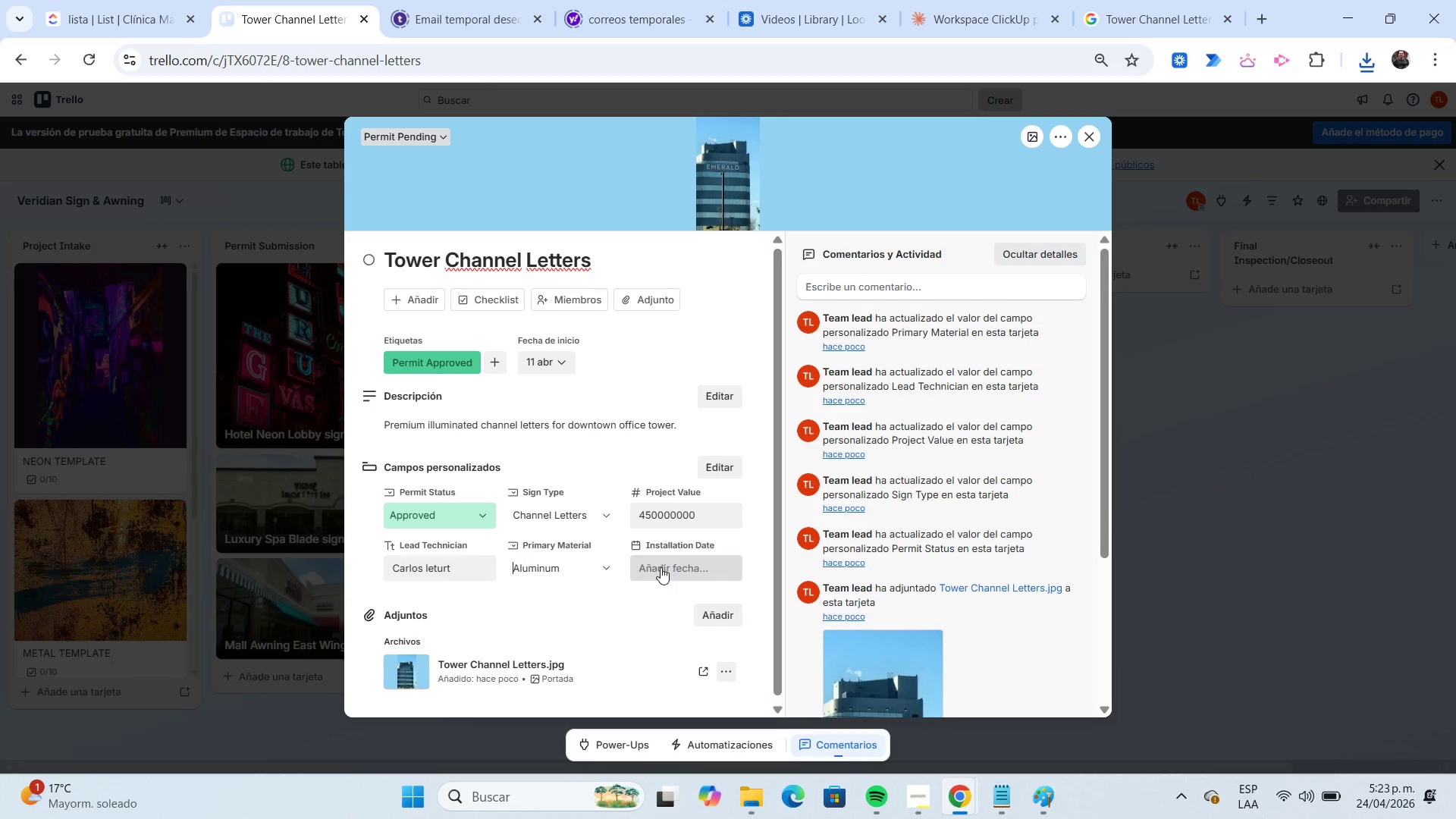 
left_click([661, 567])
 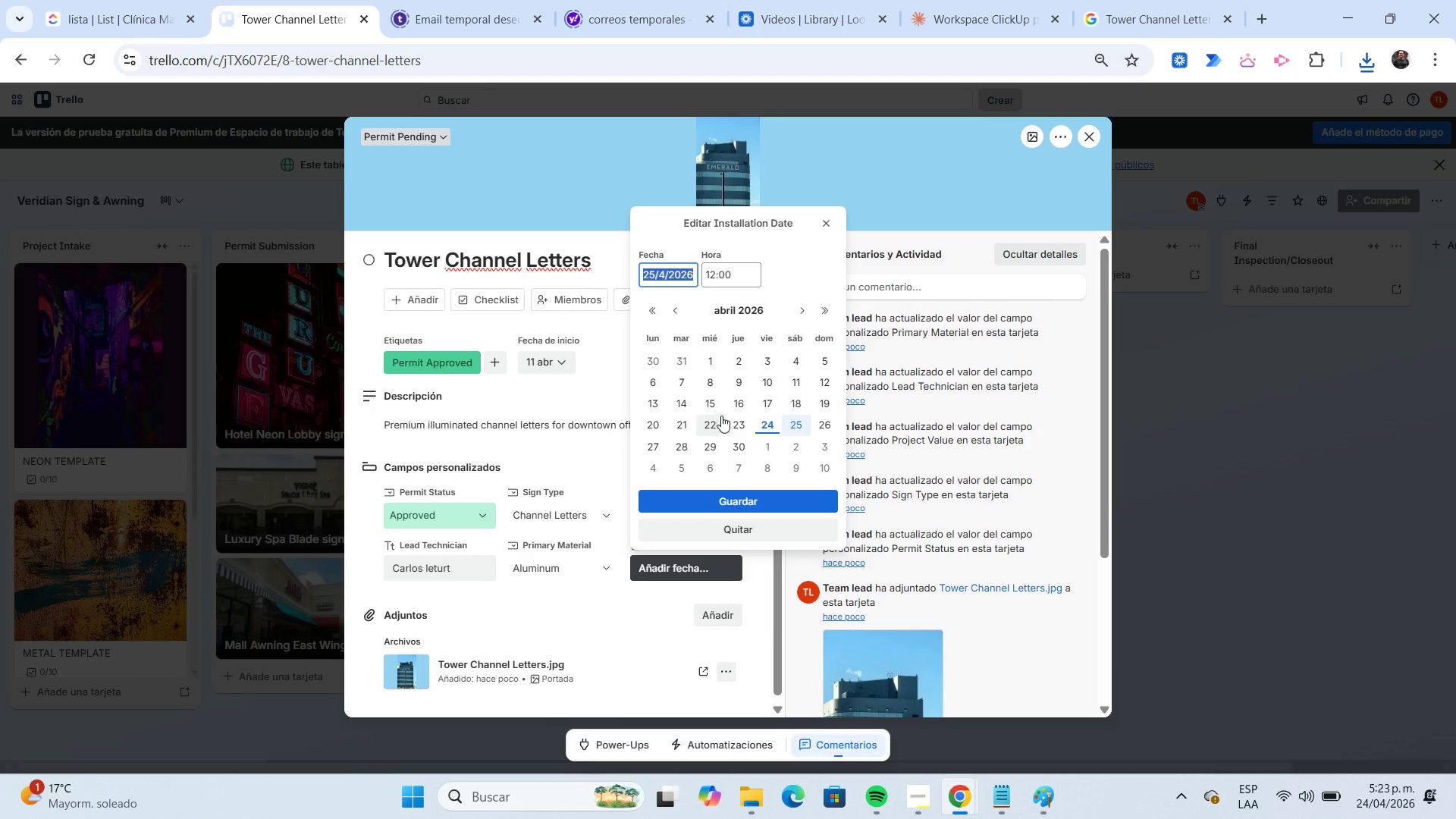 
left_click([792, 384])
 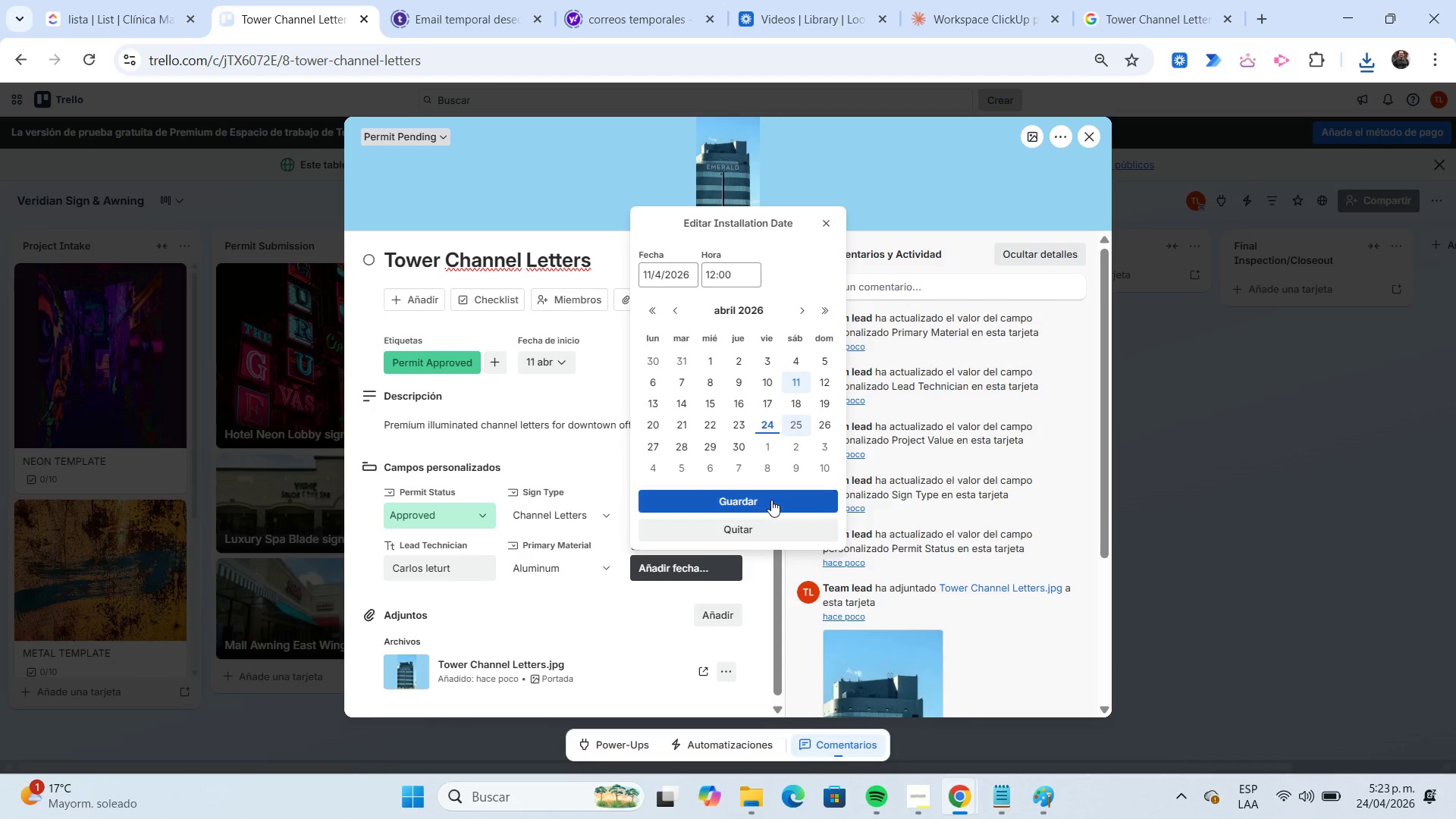 
left_click([771, 500])
 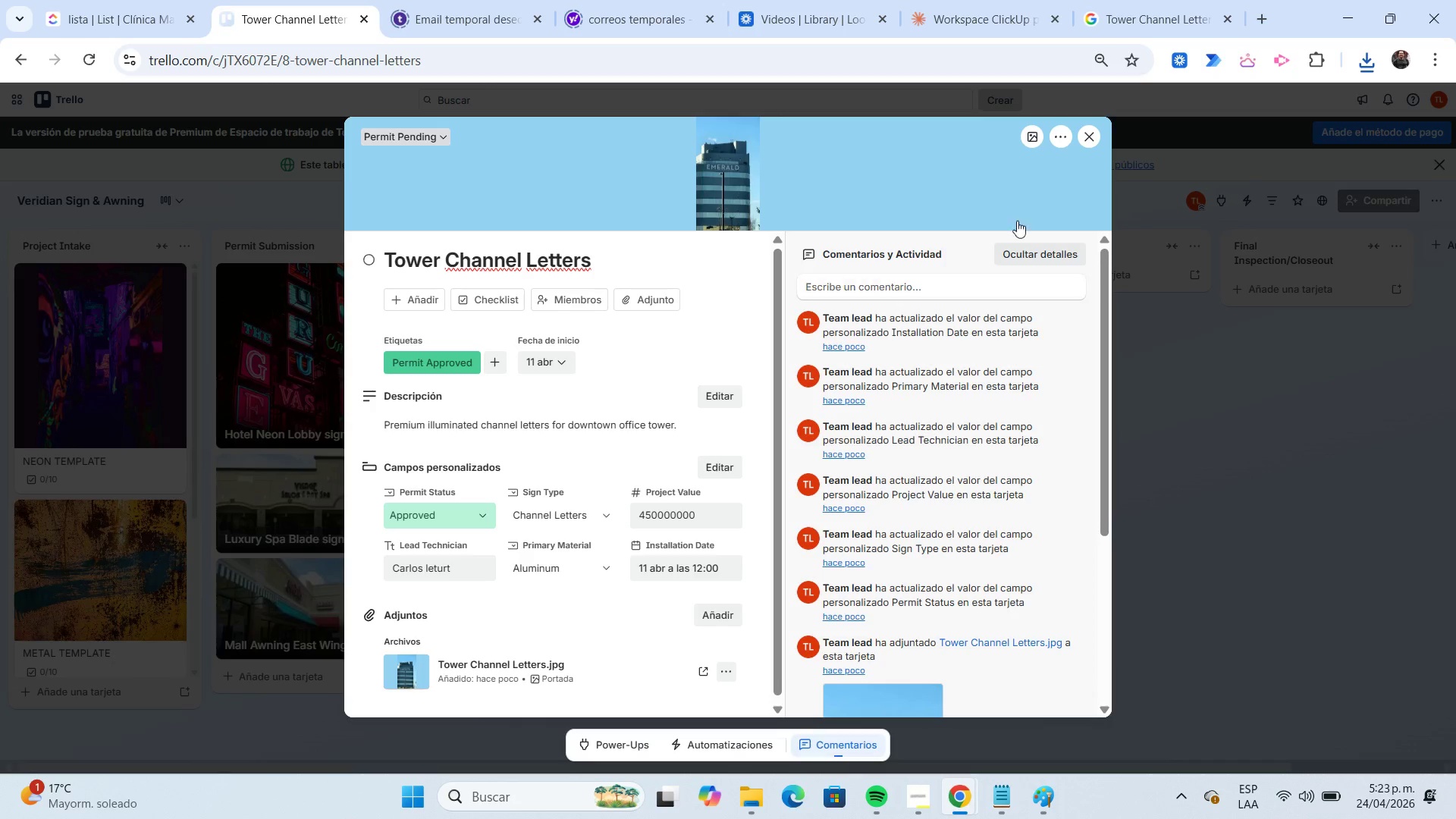 
wait(5.31)
 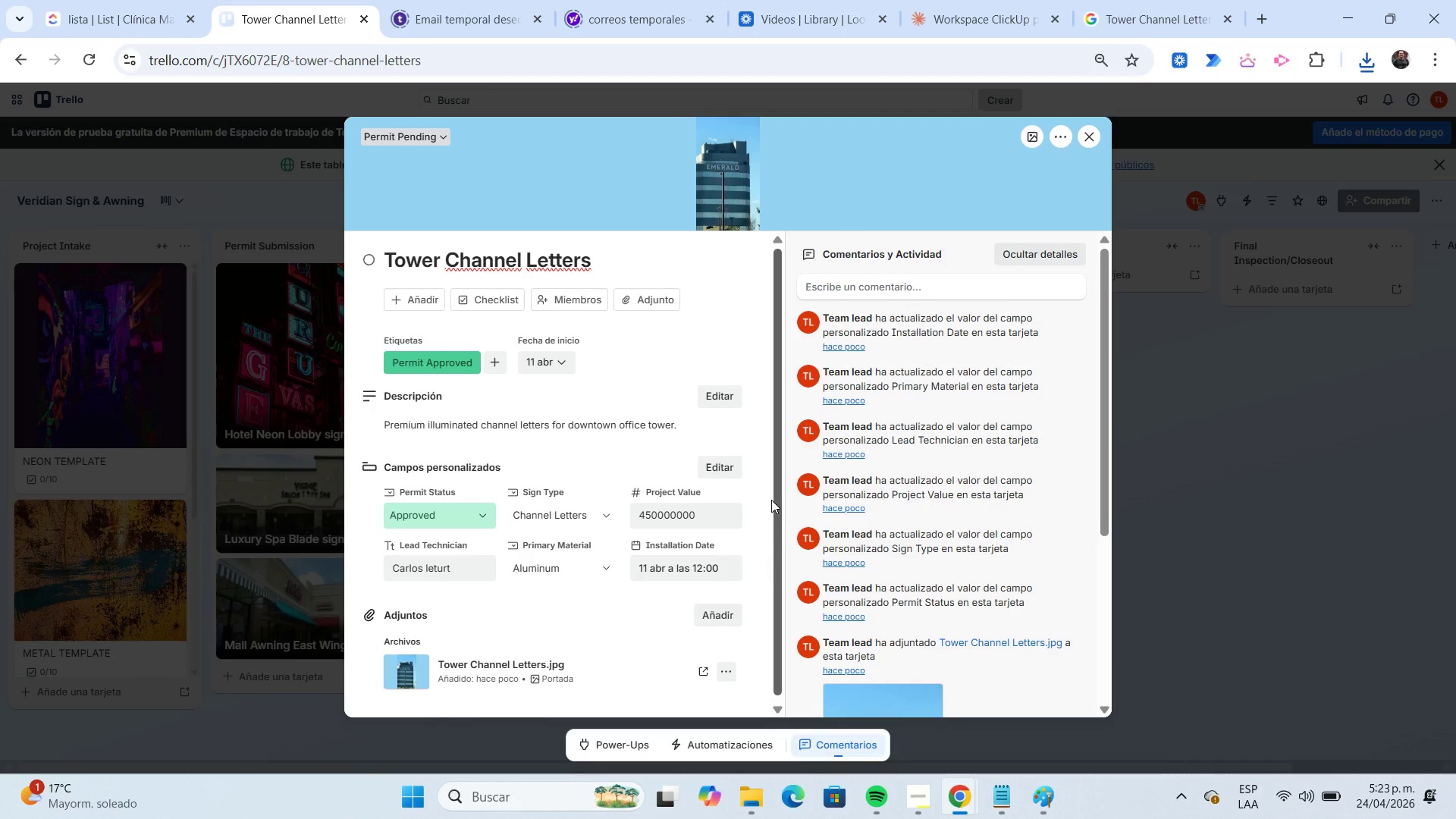 
left_click([1094, 136])
 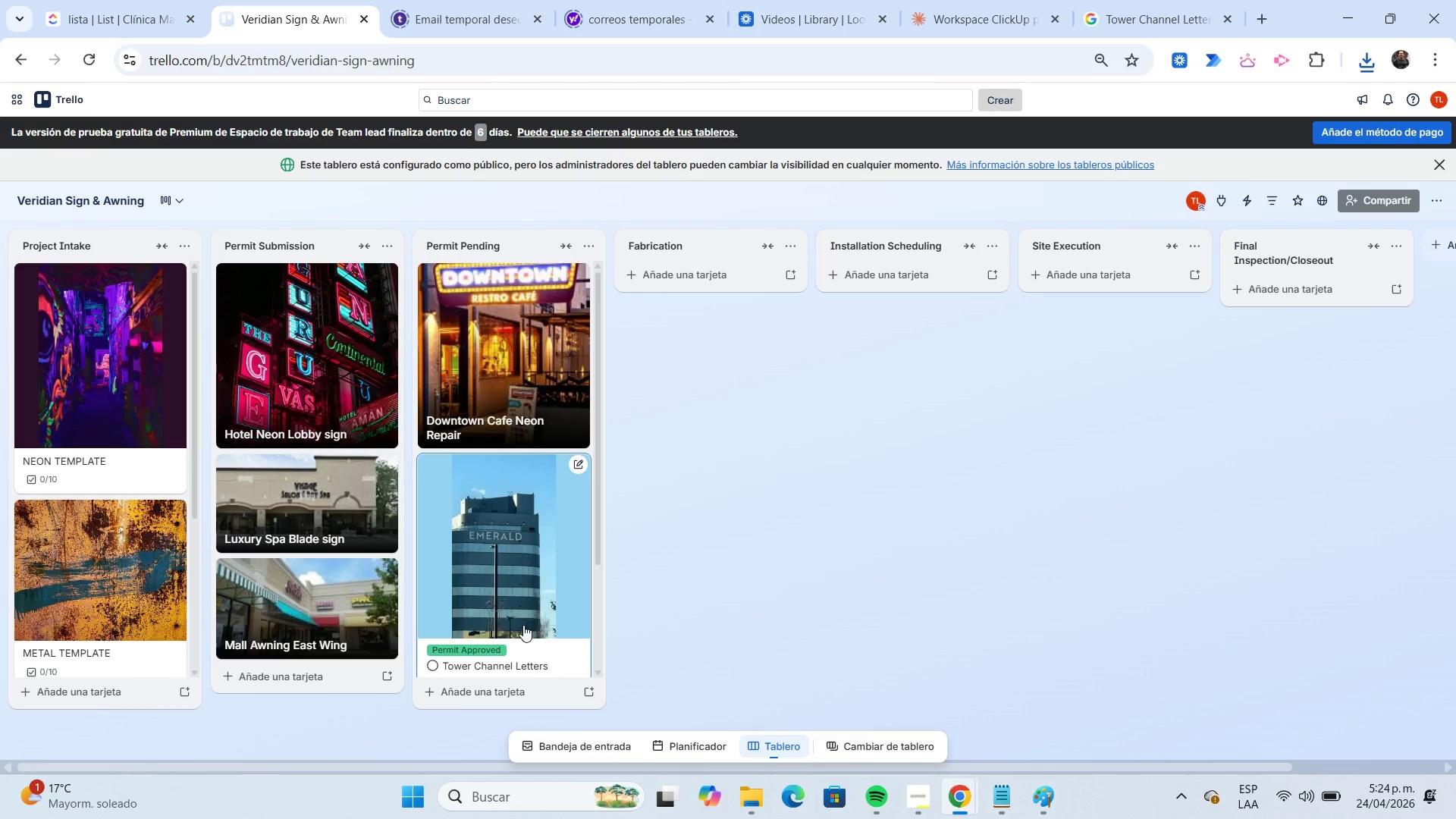 
wait(5.92)
 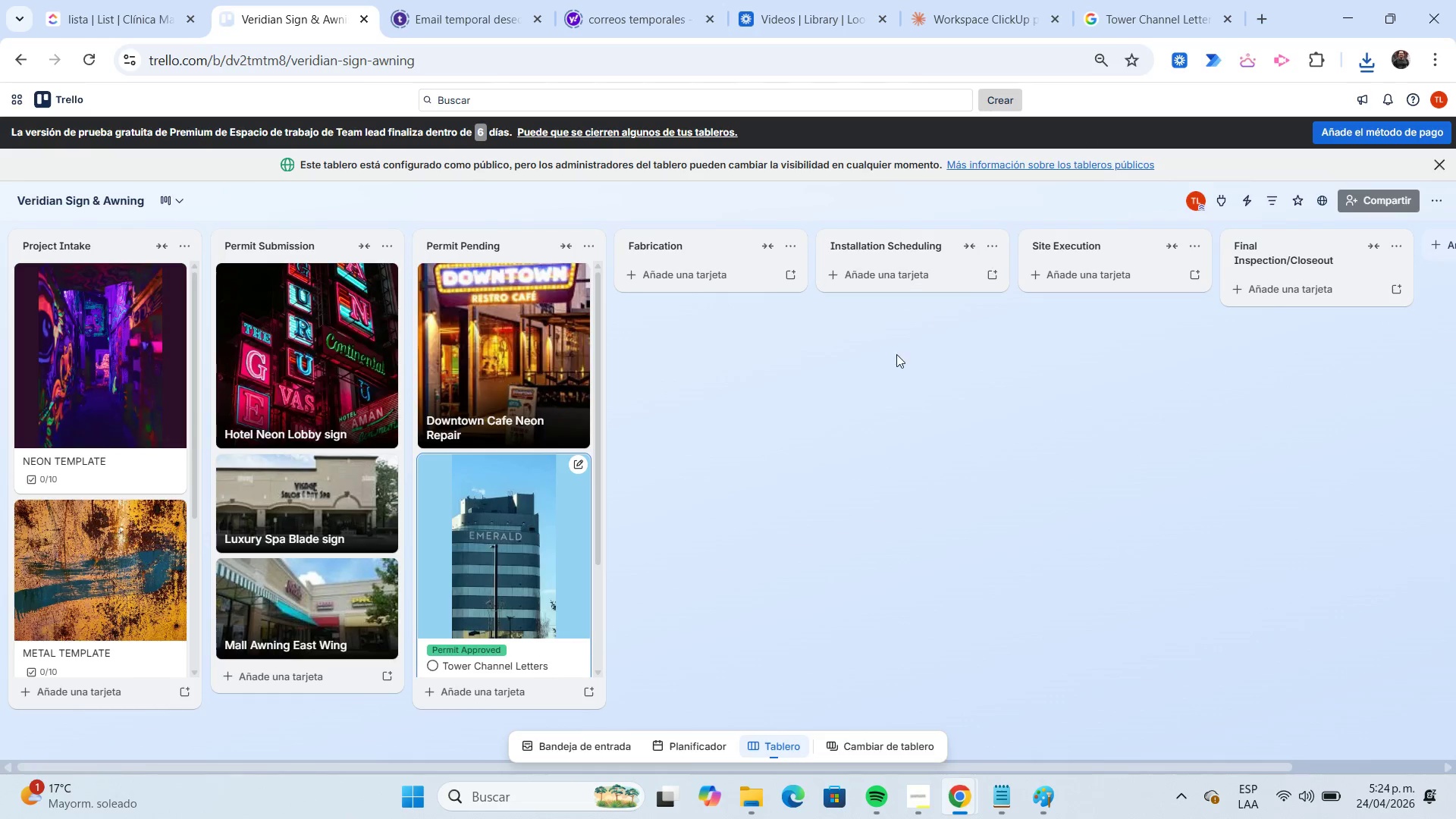 
left_click([517, 691])
 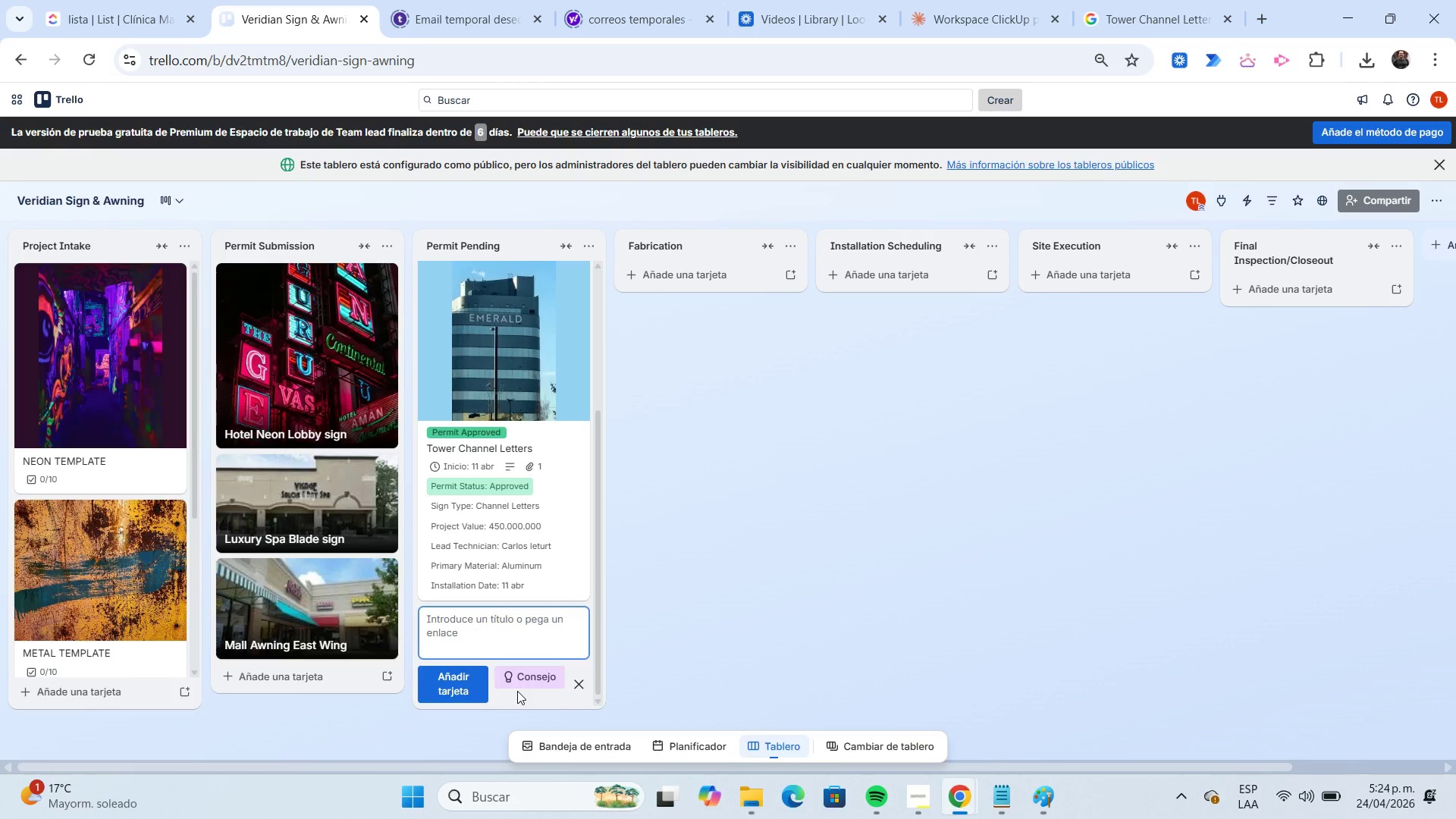 
wait(5.7)
 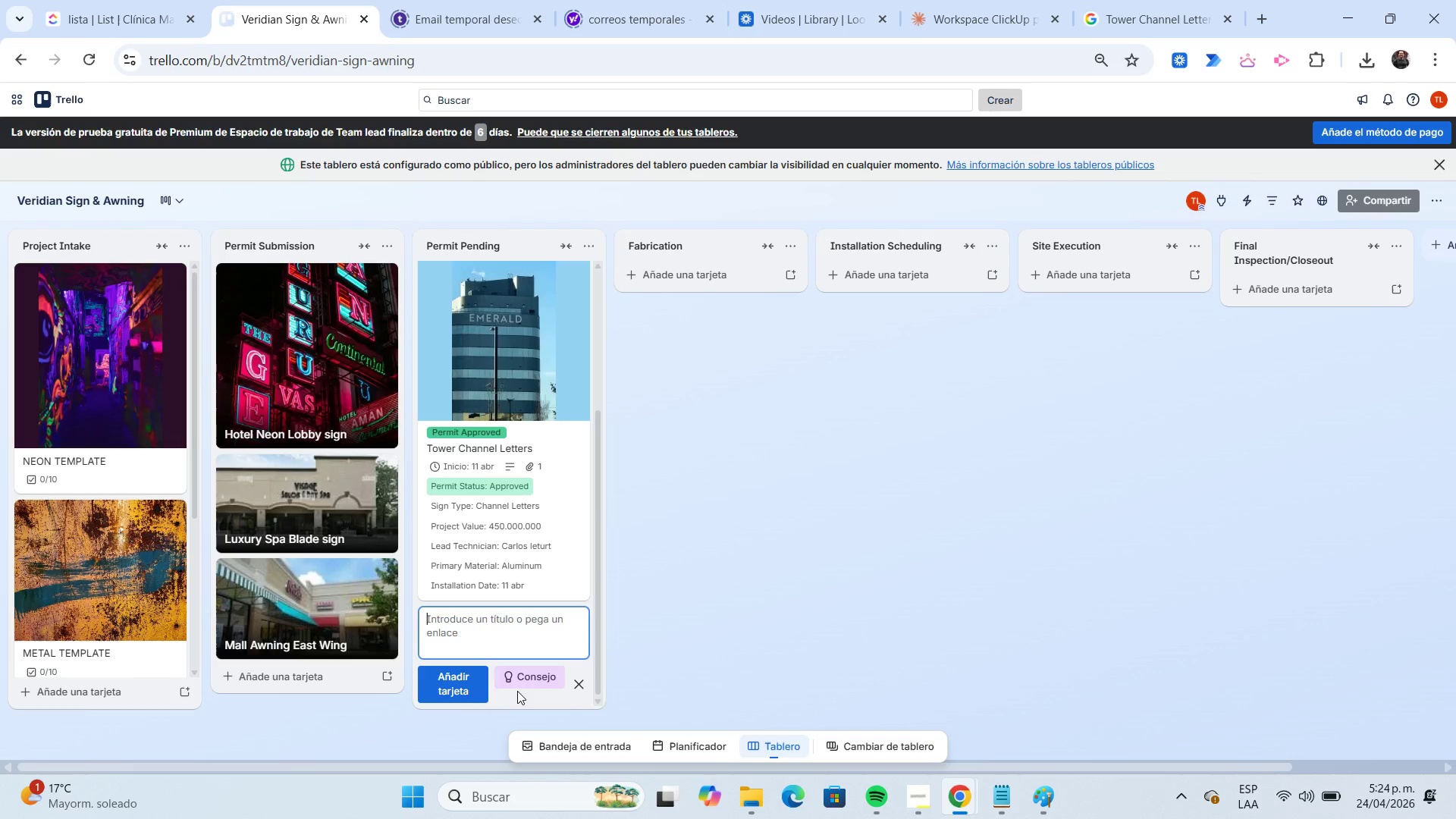 
type(Boutique Glass Sign)
 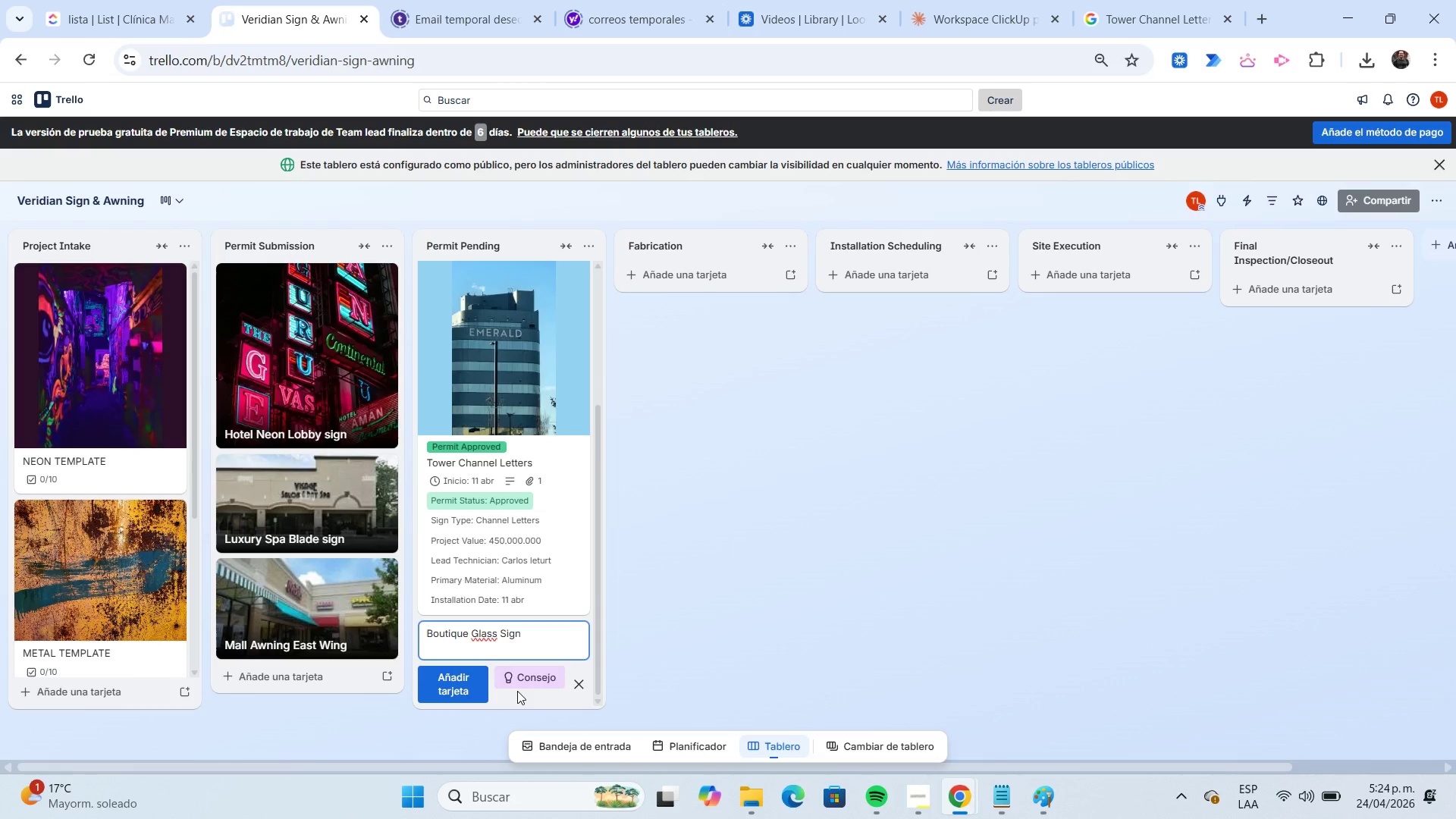 
key(Enter)
 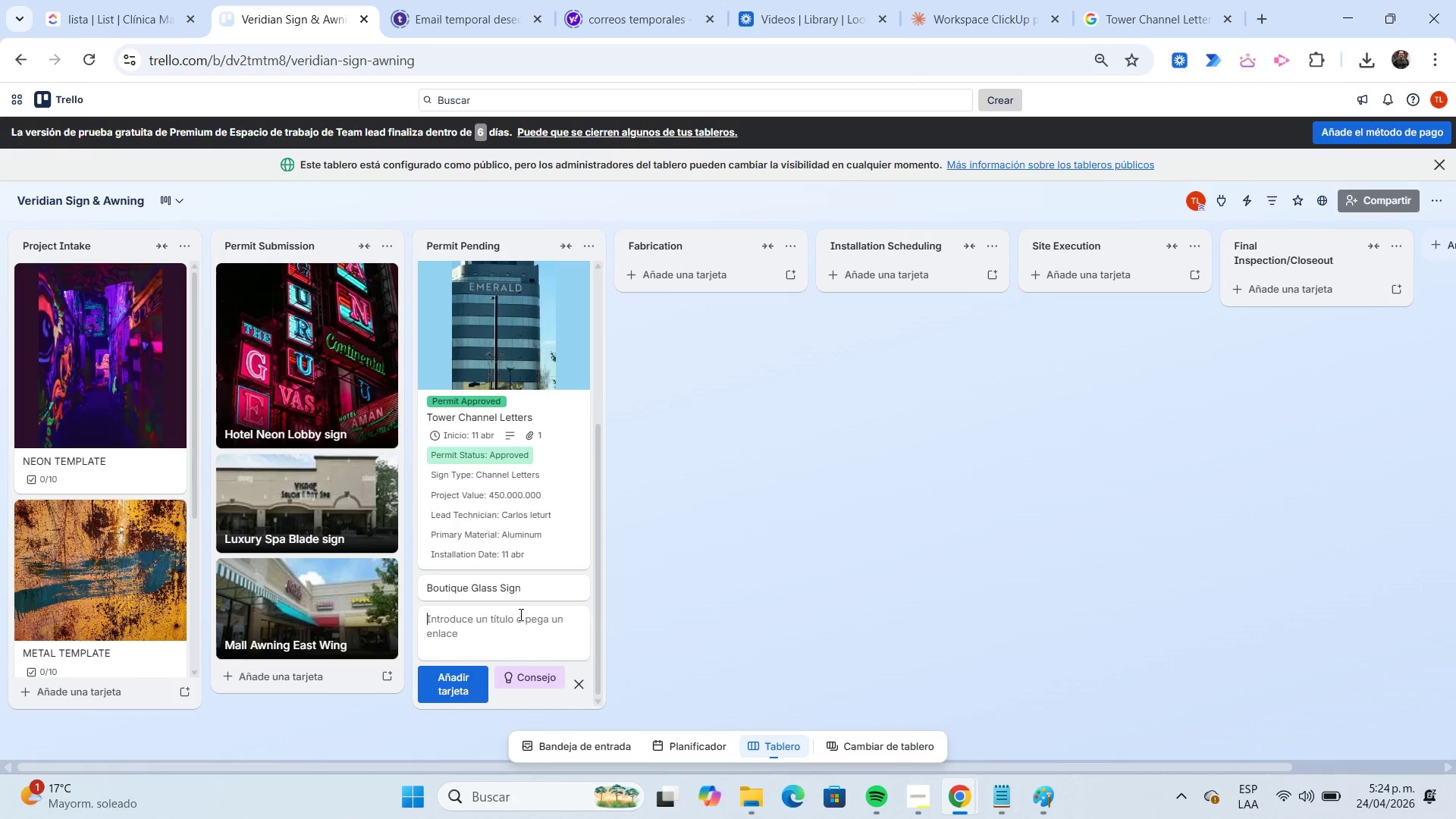 
left_click([510, 595])
 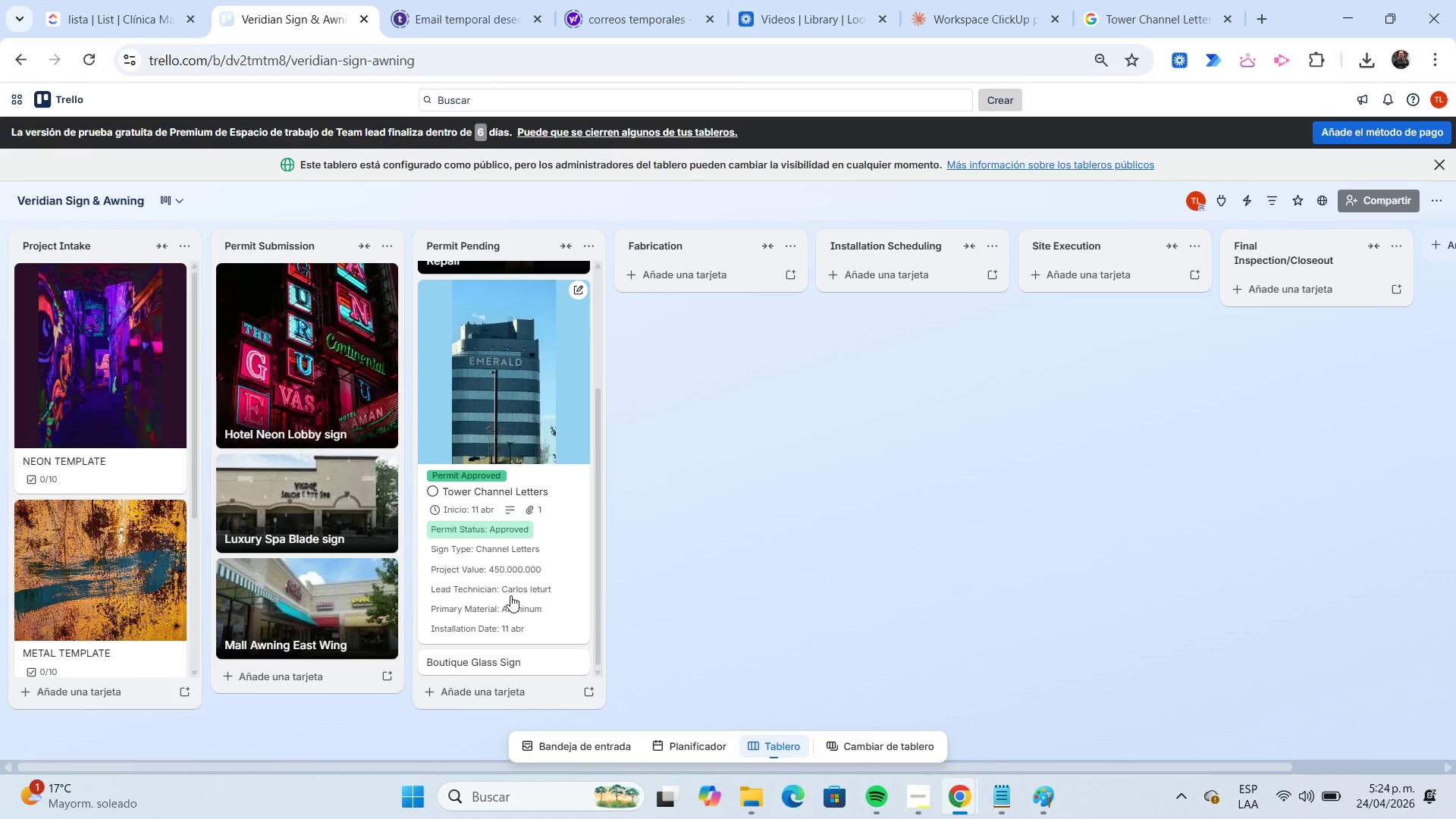 
scroll: coordinate [510, 595], scroll_direction: down, amount: 1.0
 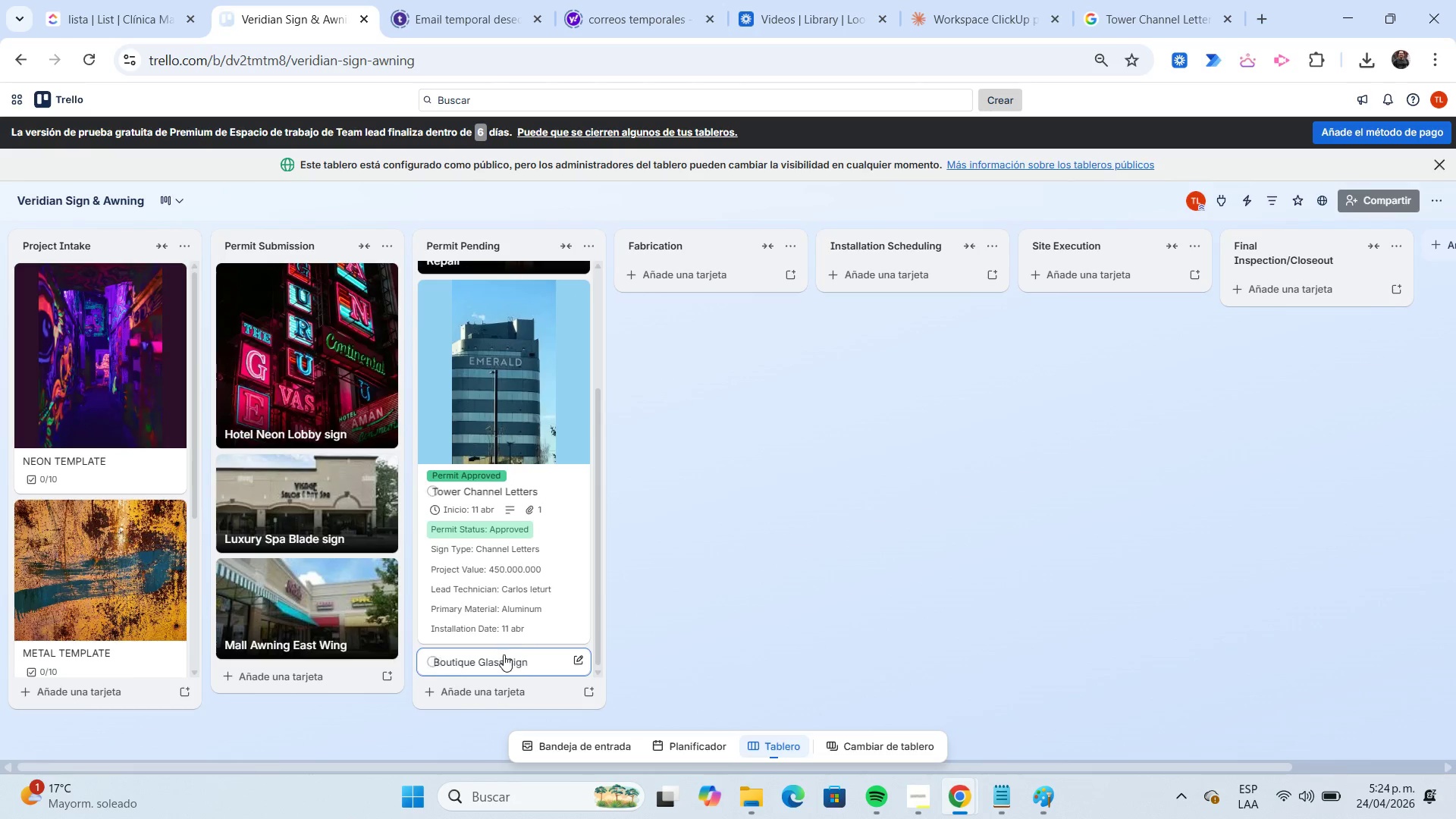 
left_click([503, 654])
 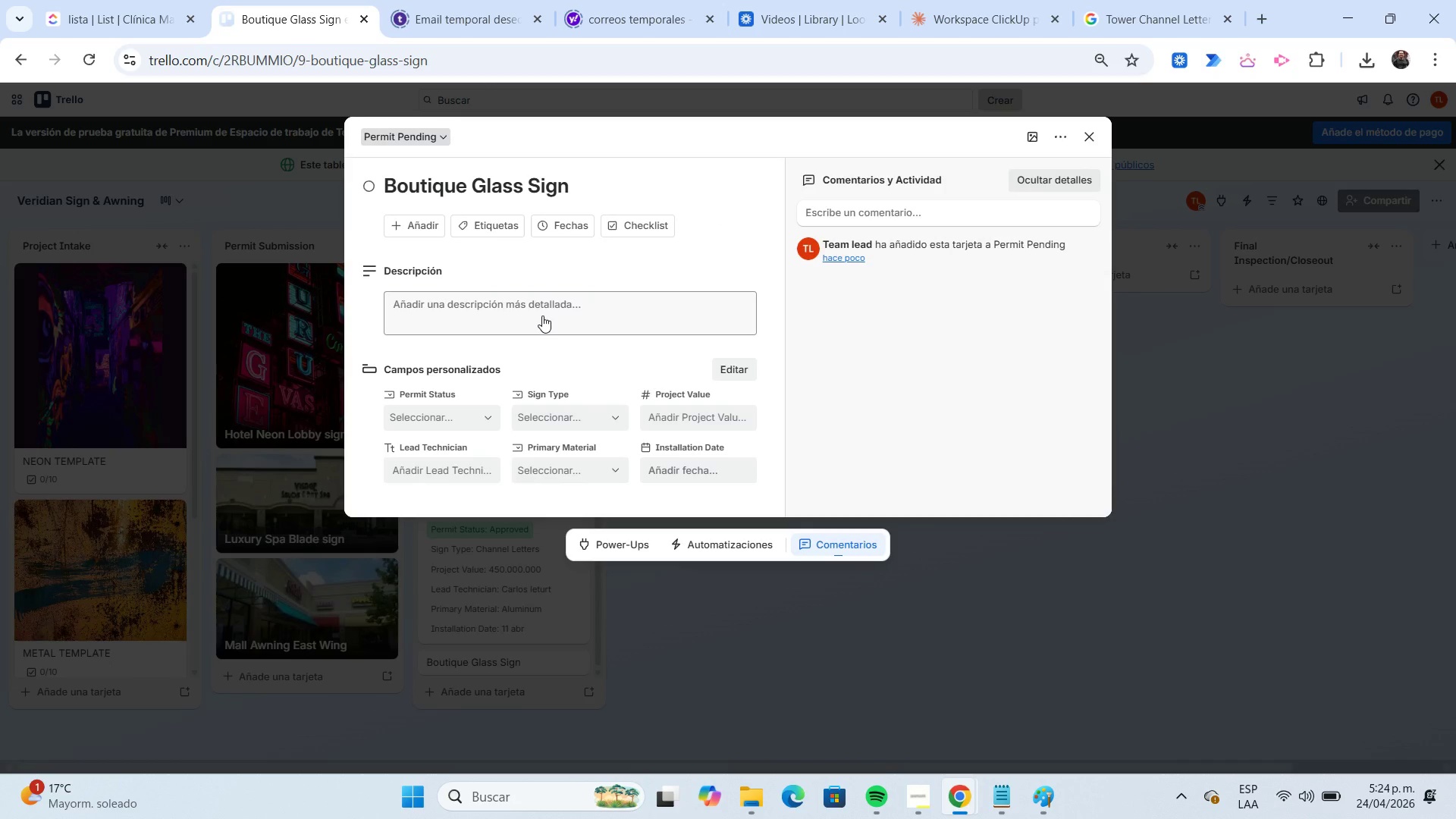 
wait(7.42)
 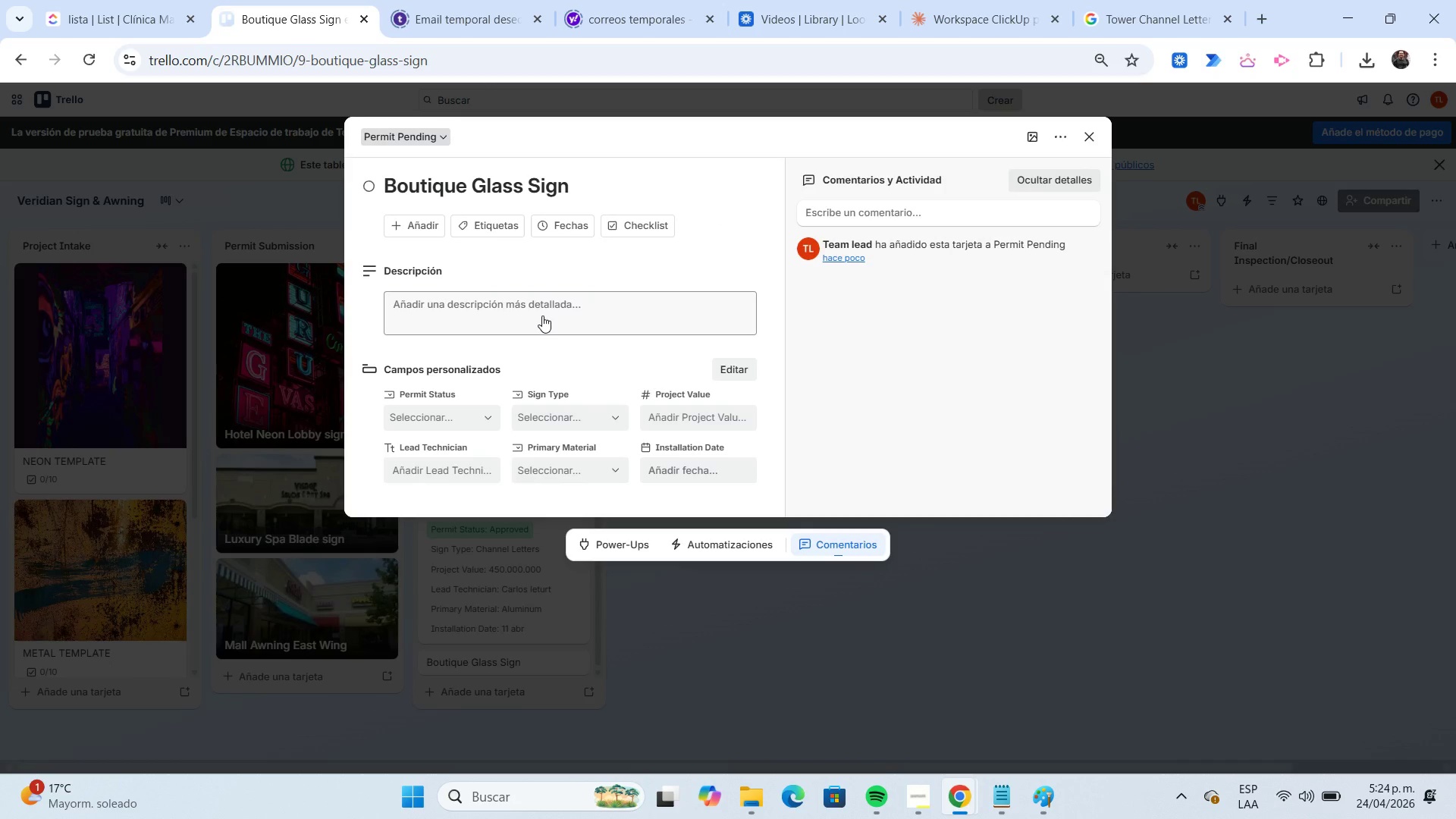 
left_click([487, 229])
 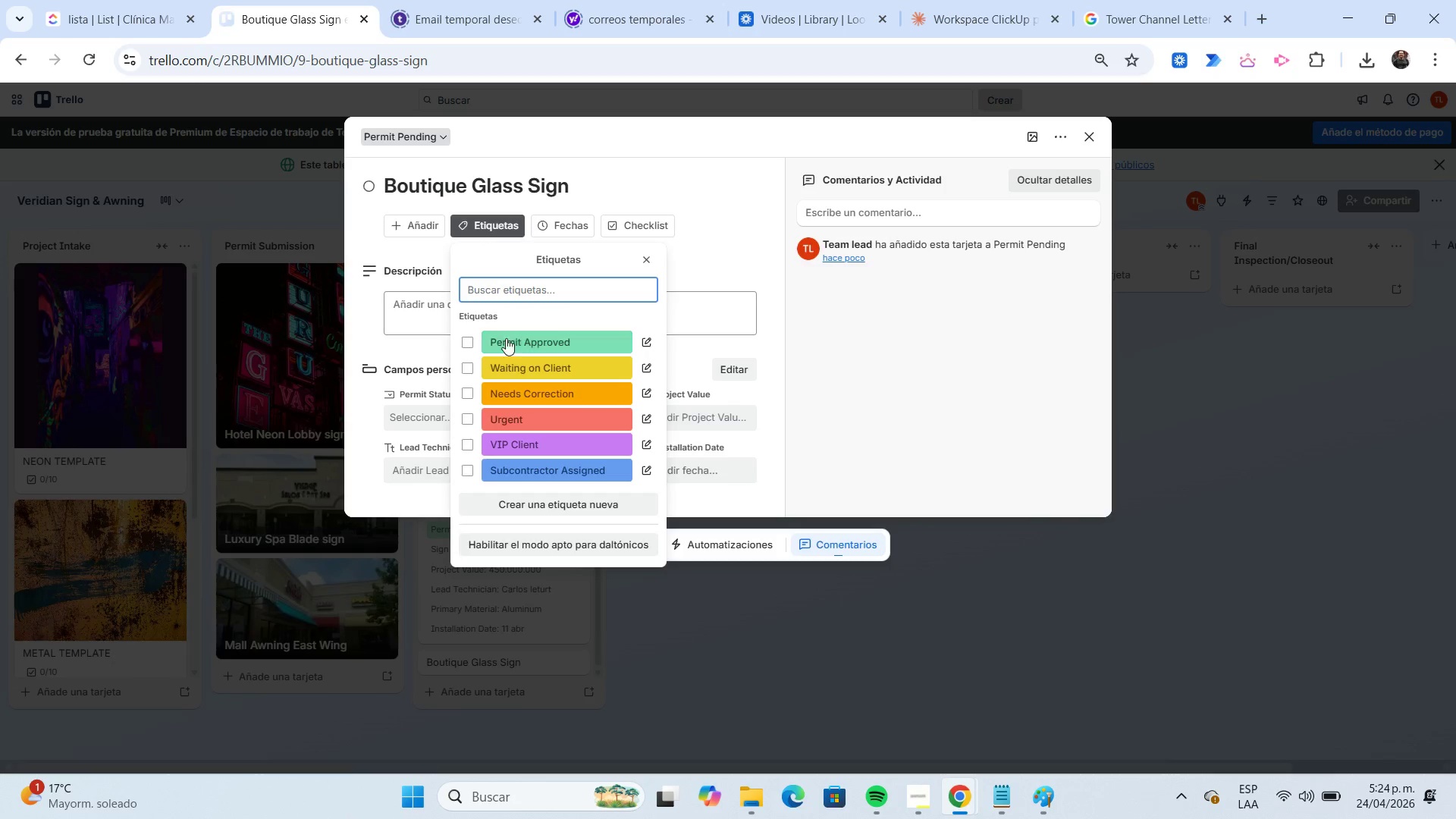 
left_click([507, 343])
 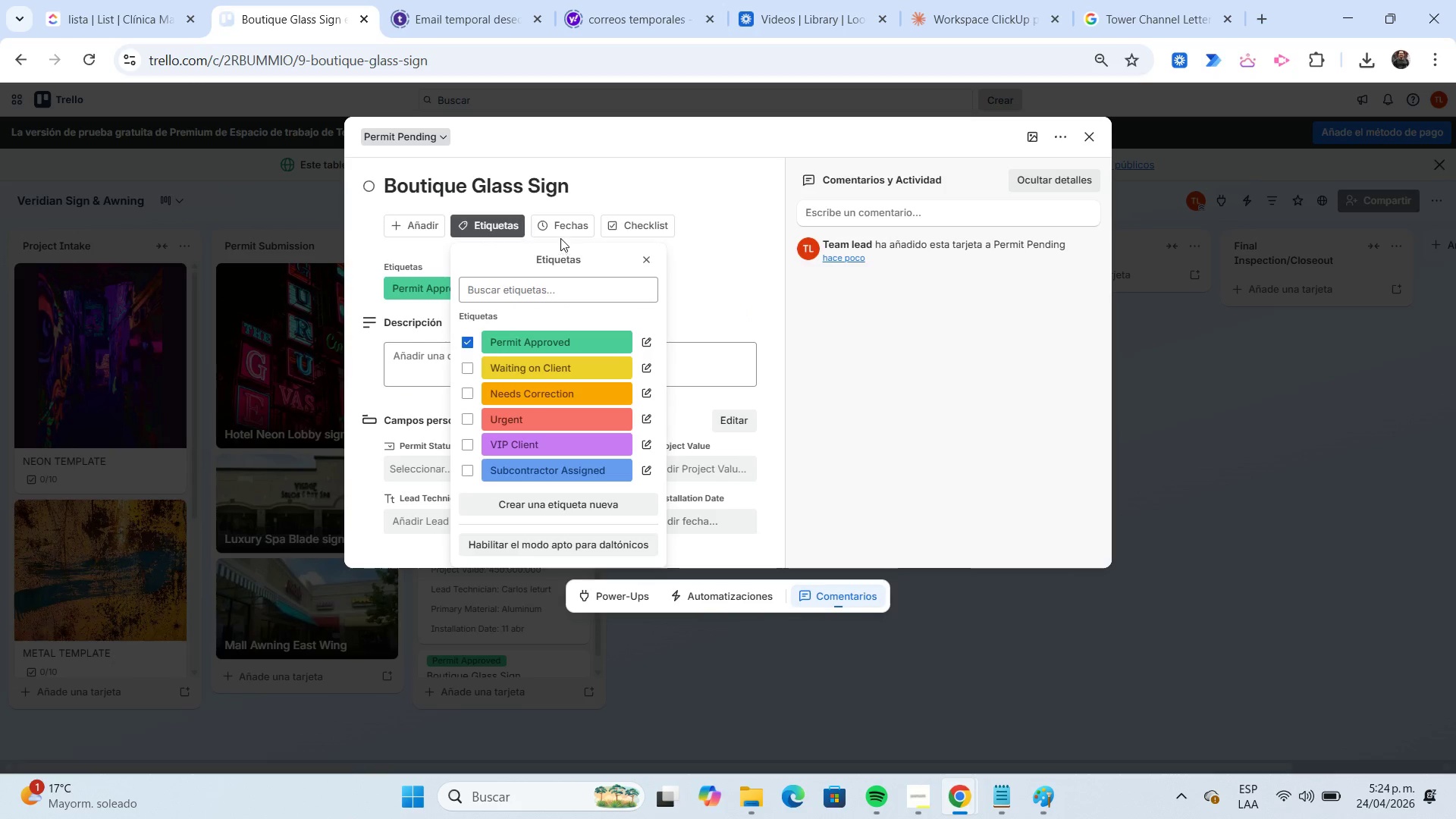 
left_click([561, 231])
 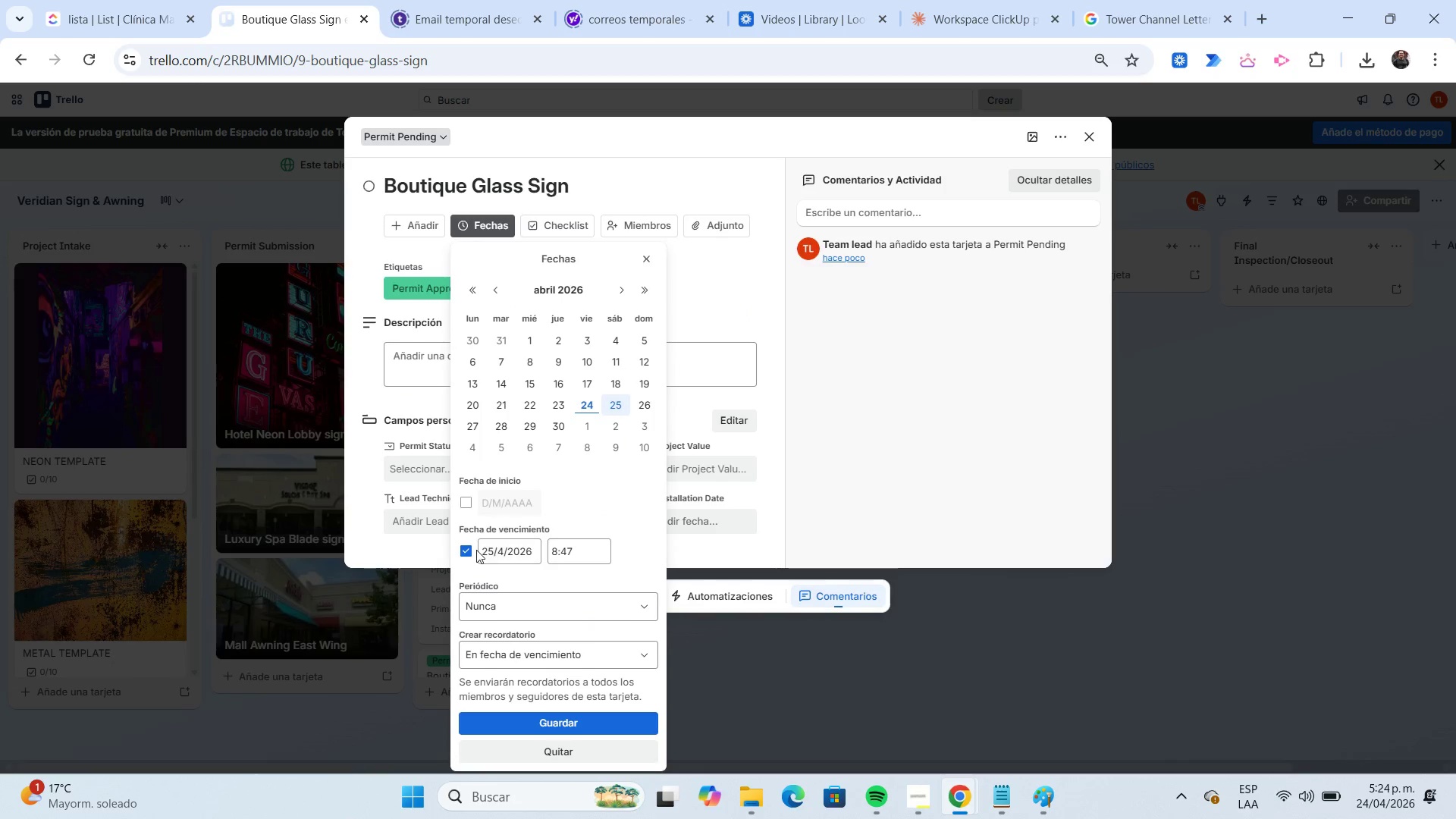 
left_click([464, 549])
 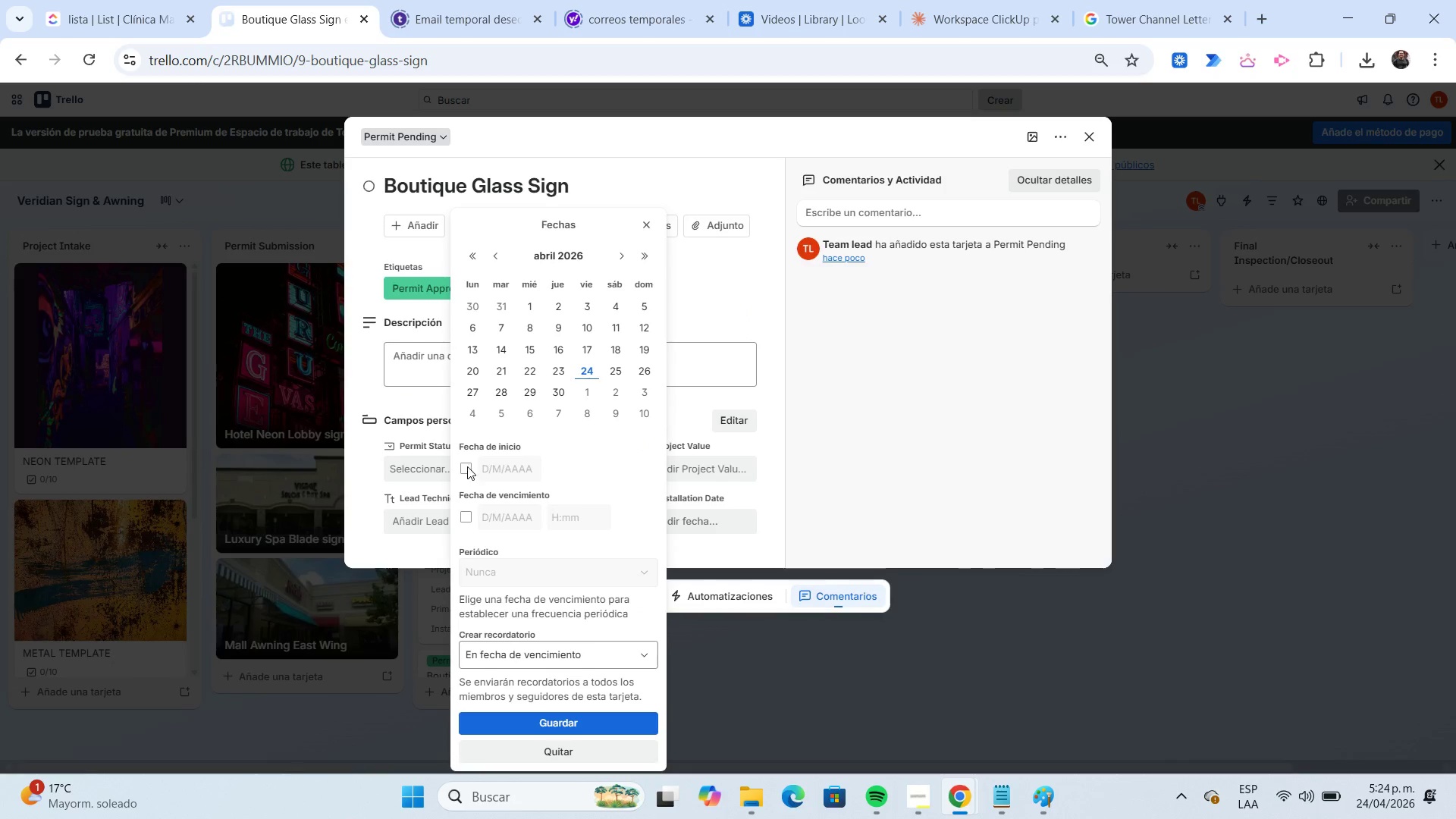 
left_click([466, 463])
 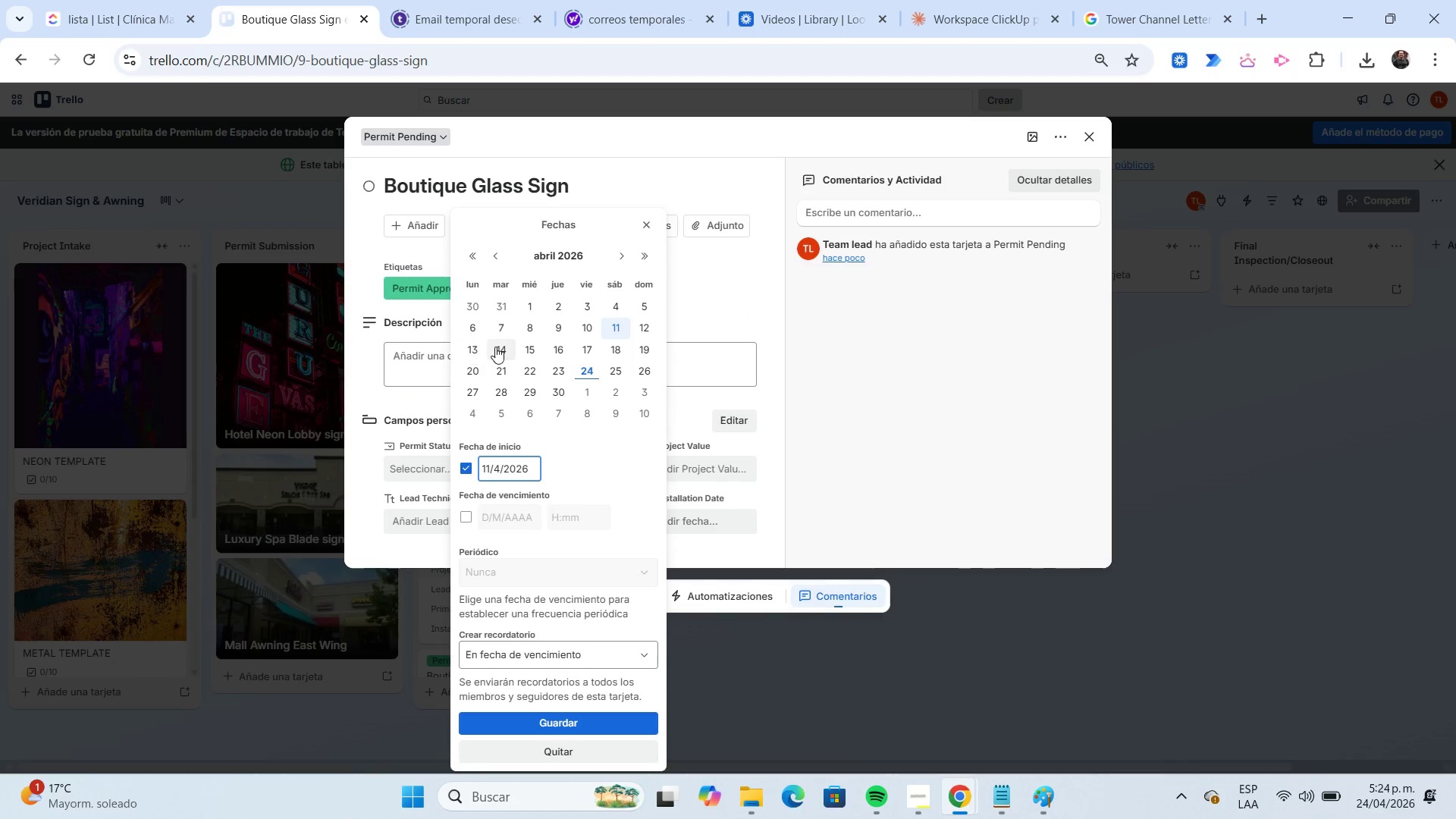 
left_click([495, 347])
 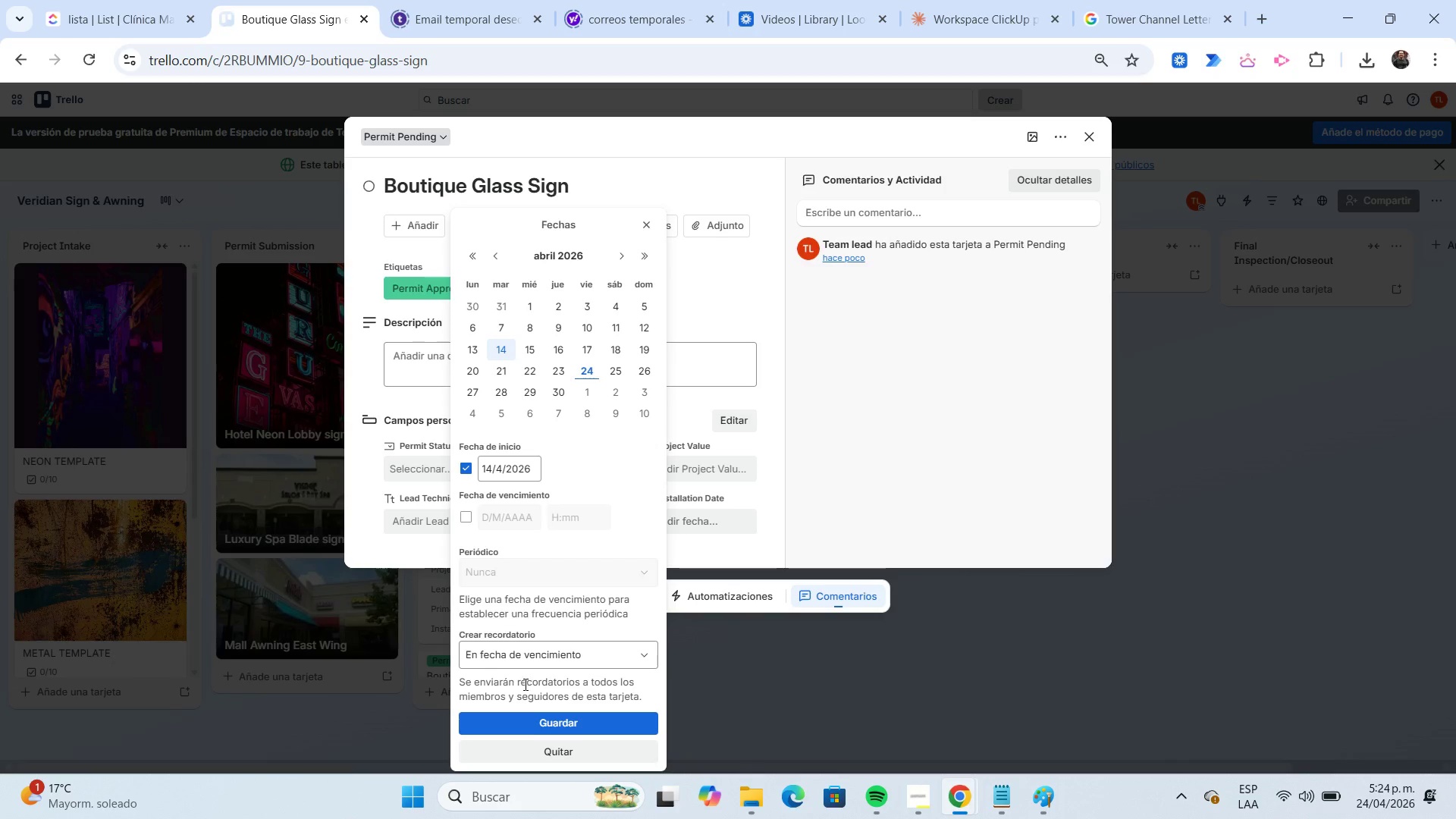 
left_click([535, 717])
 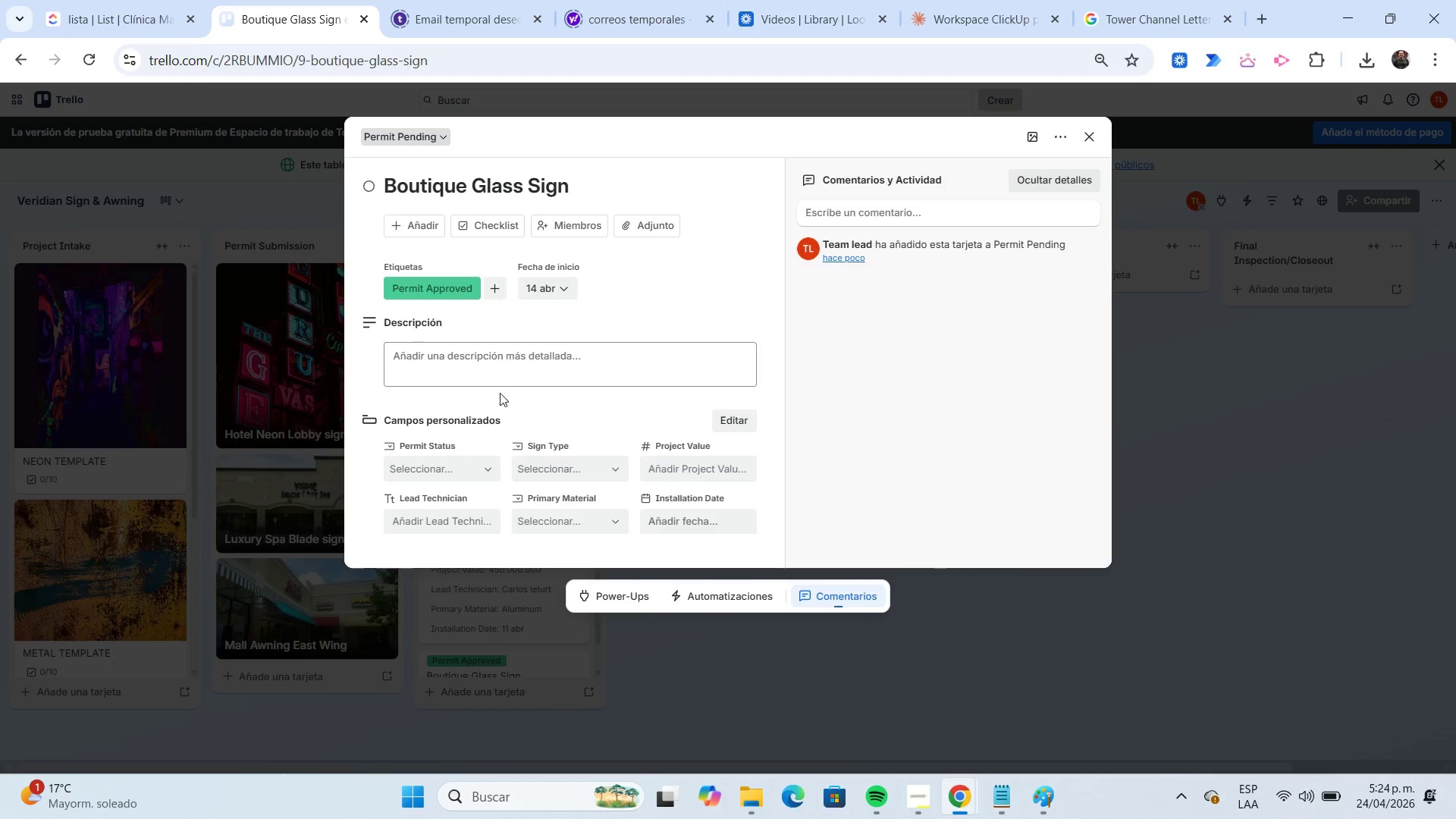 
left_click([488, 374])
 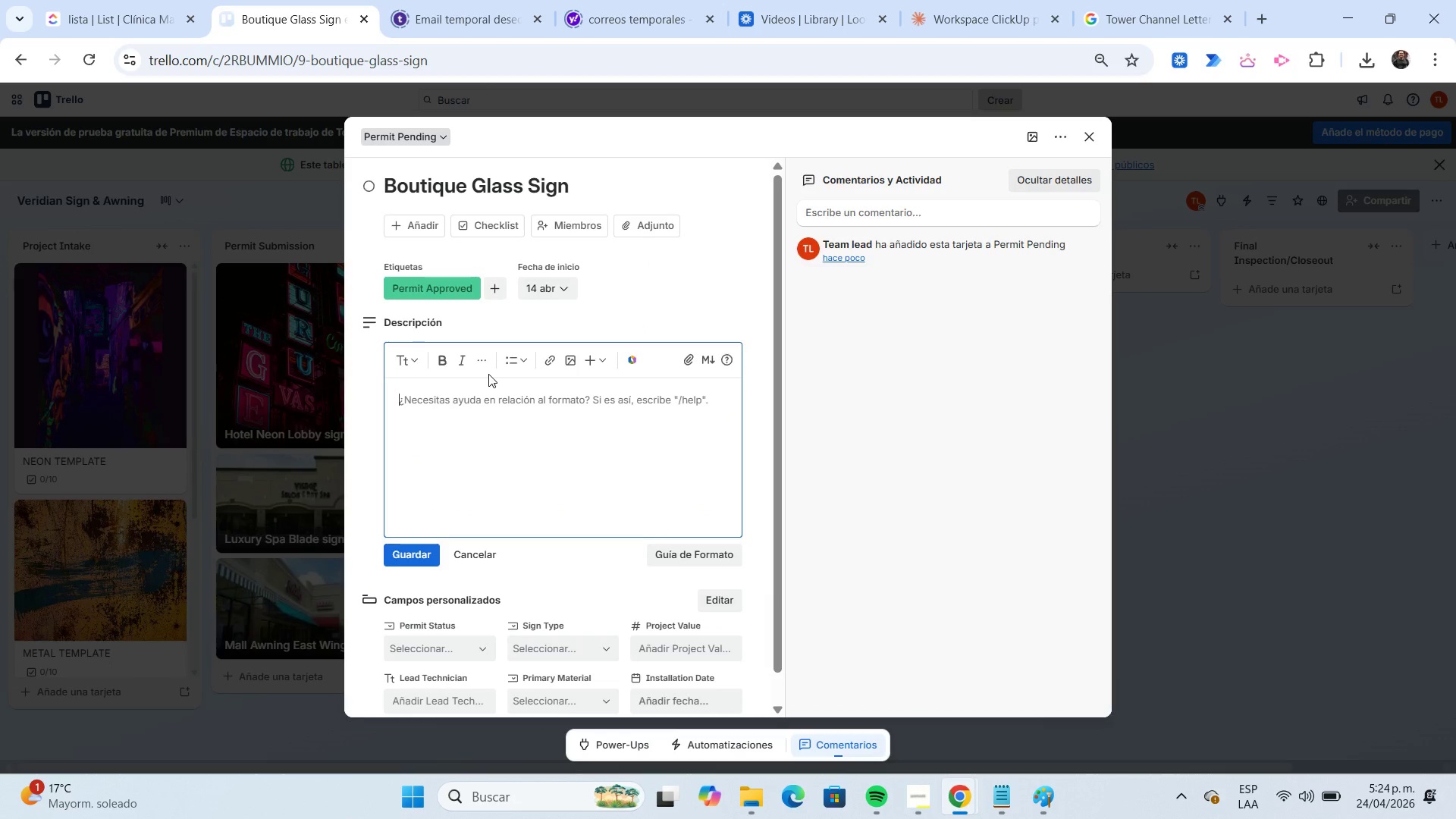 
type(Elegant suspended glass storefront sign for luxury boutique.)
 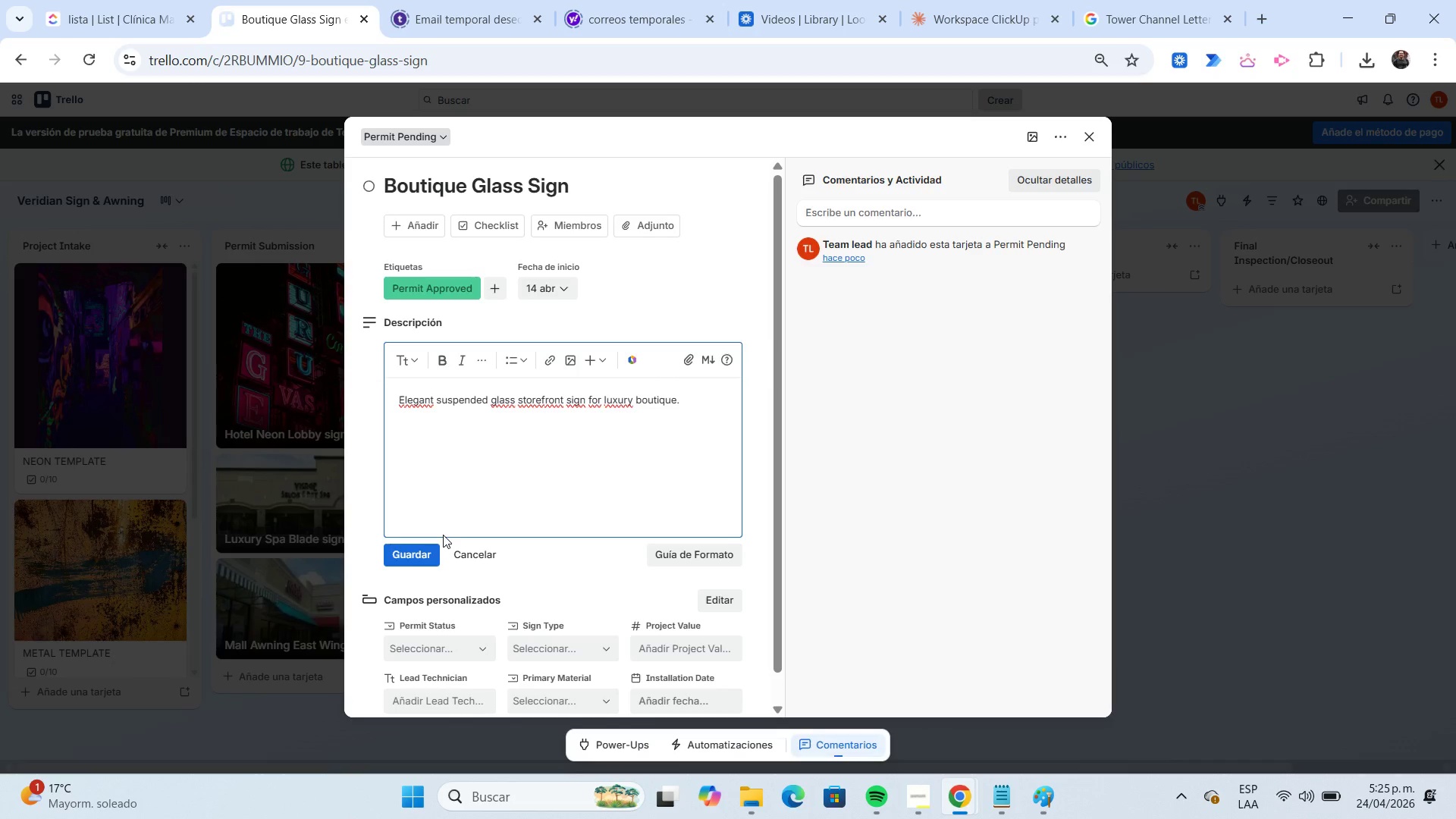 
left_click([435, 546])
 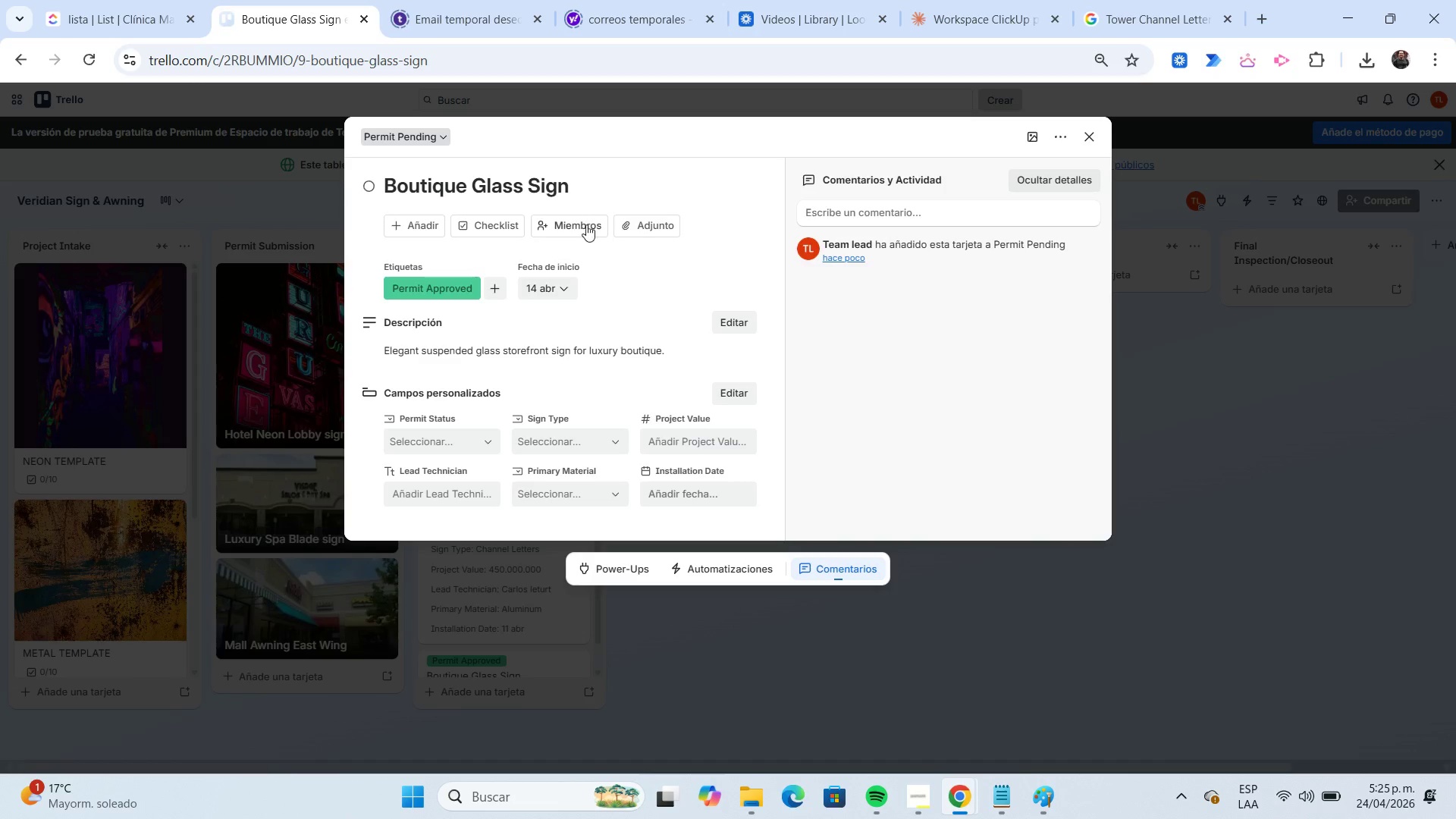 
left_click([595, 182])
 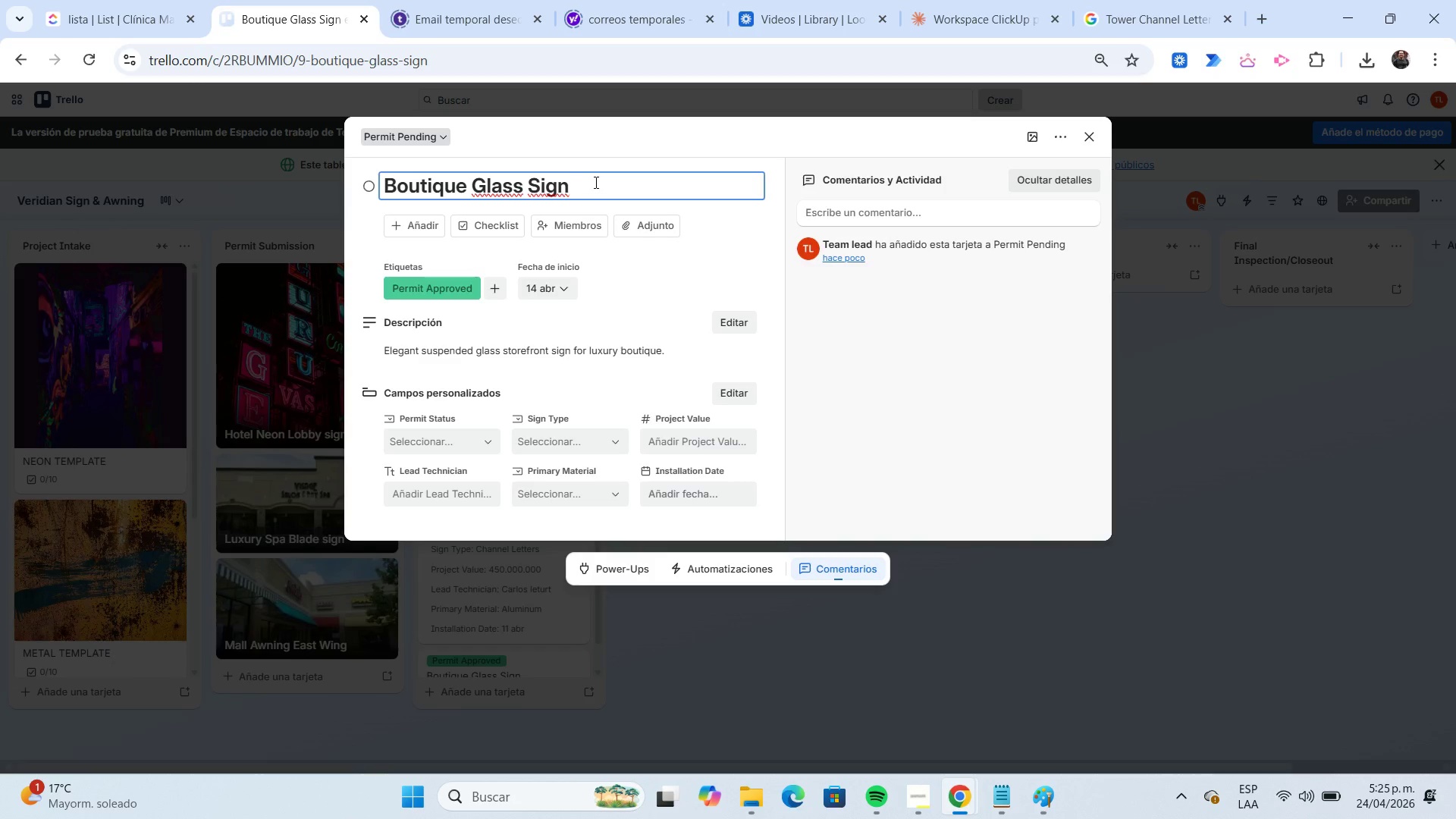 
key(Shift+Home)
 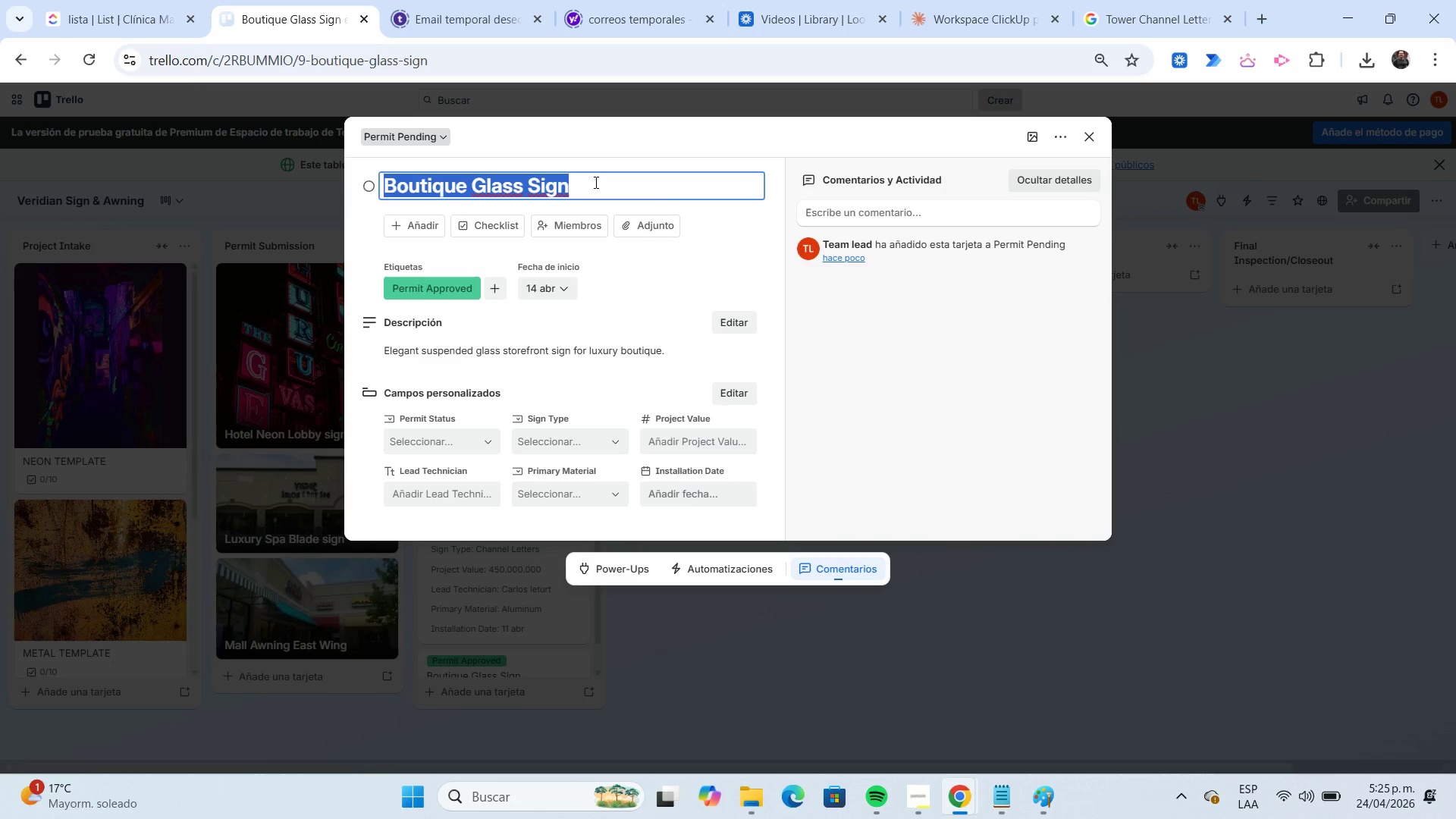 
key(Control+C)
 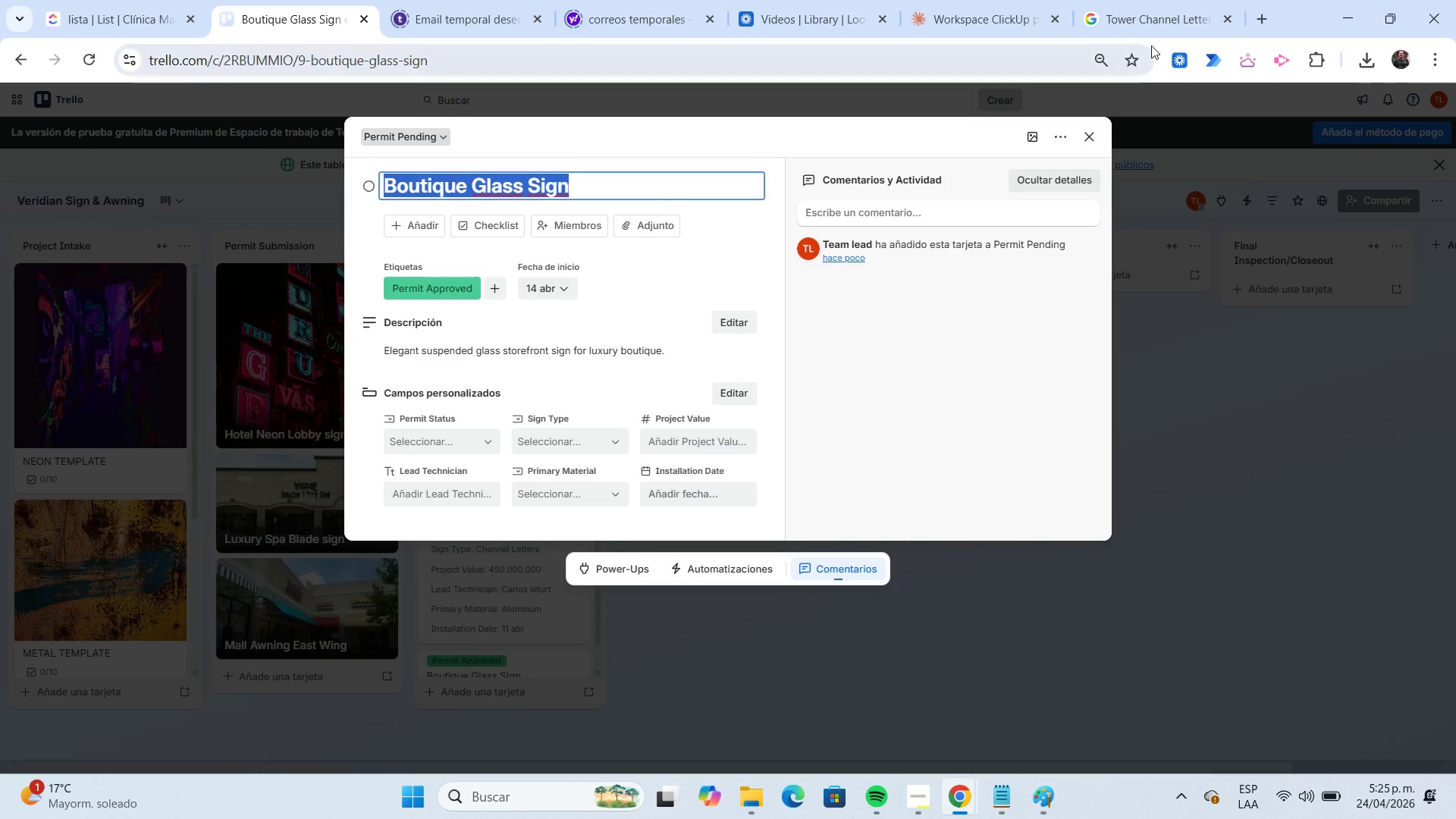 
left_click([1141, 27])
 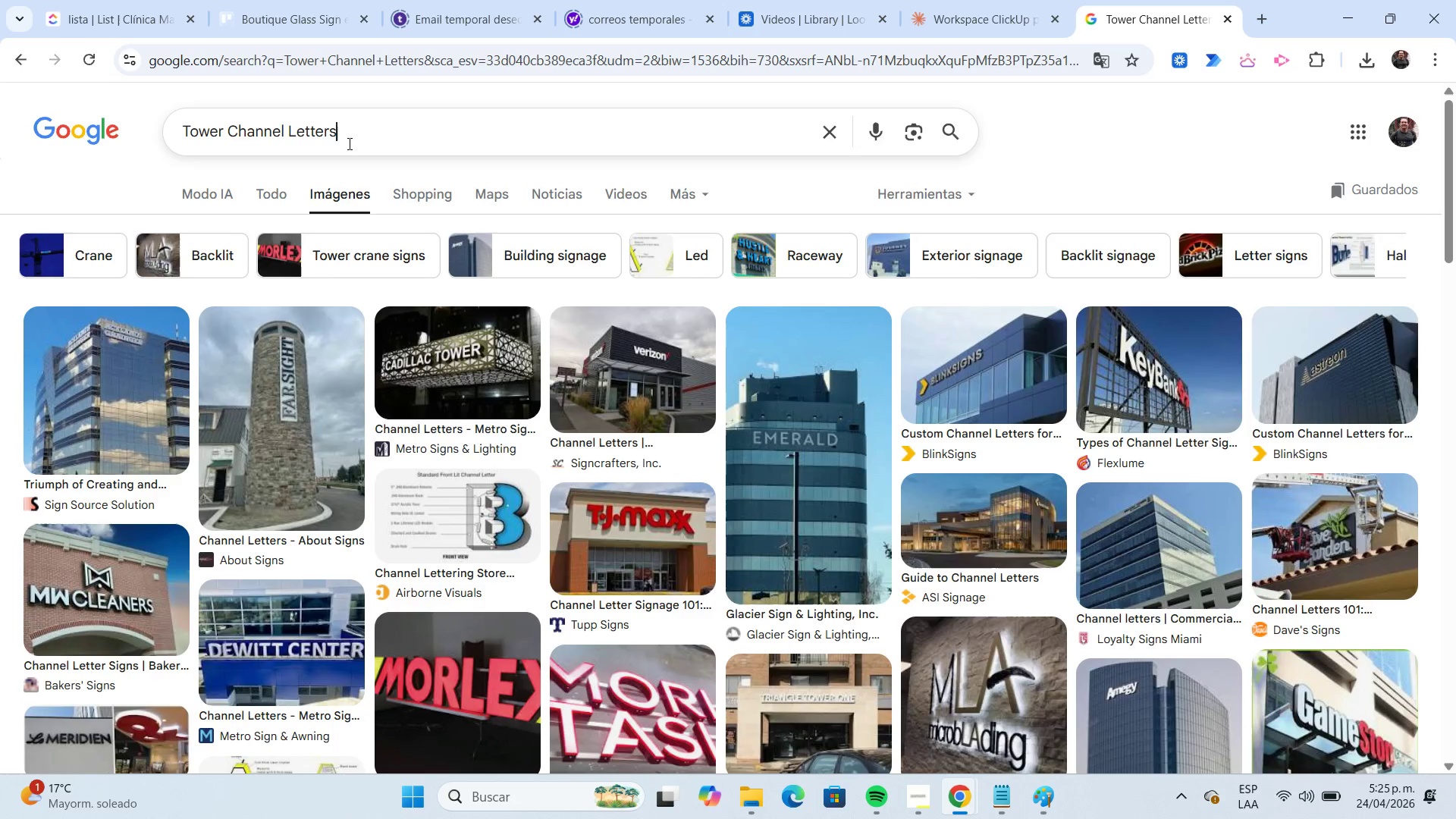 
key(Shift+Home)
 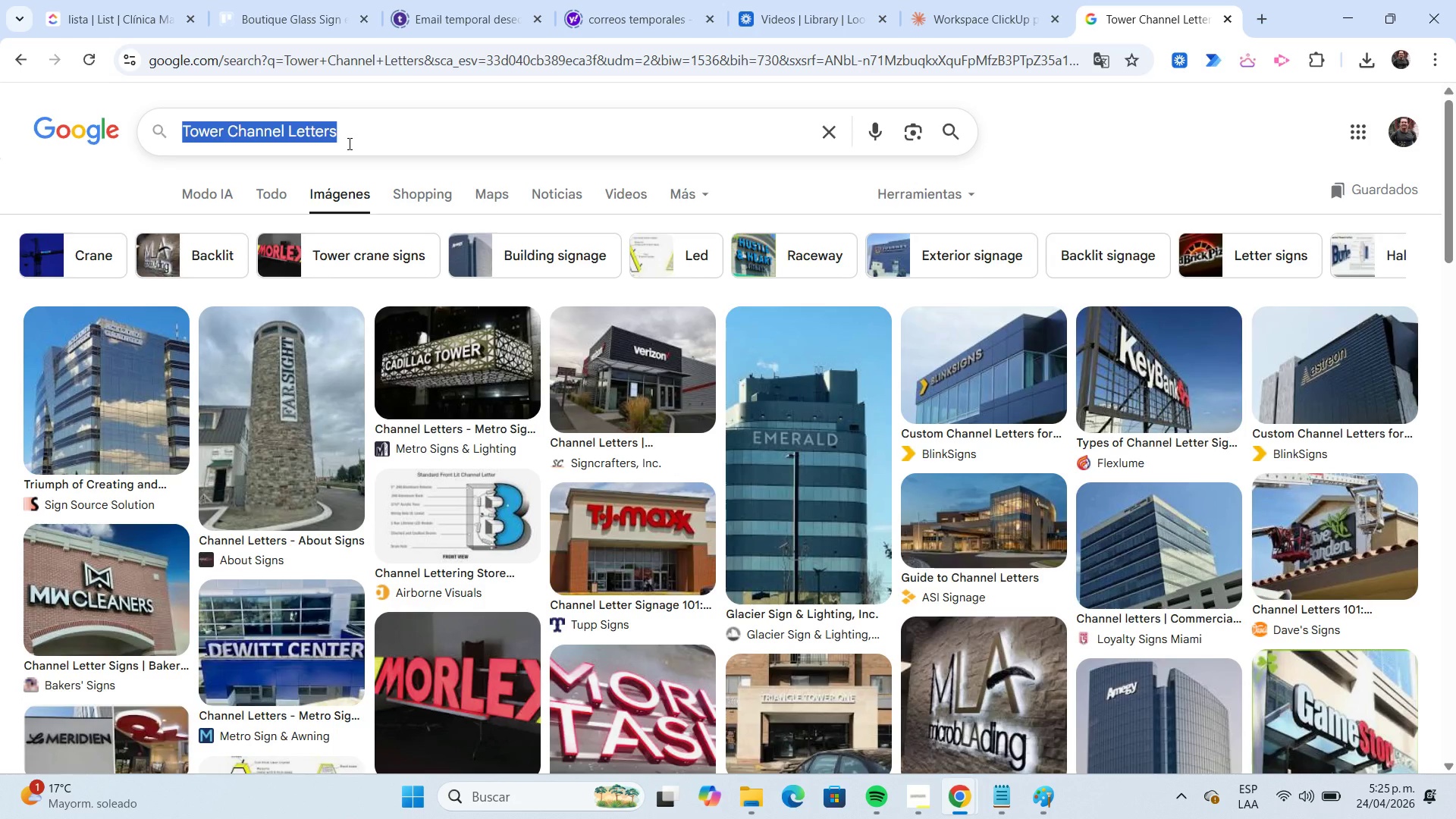 
key(Control+V)
 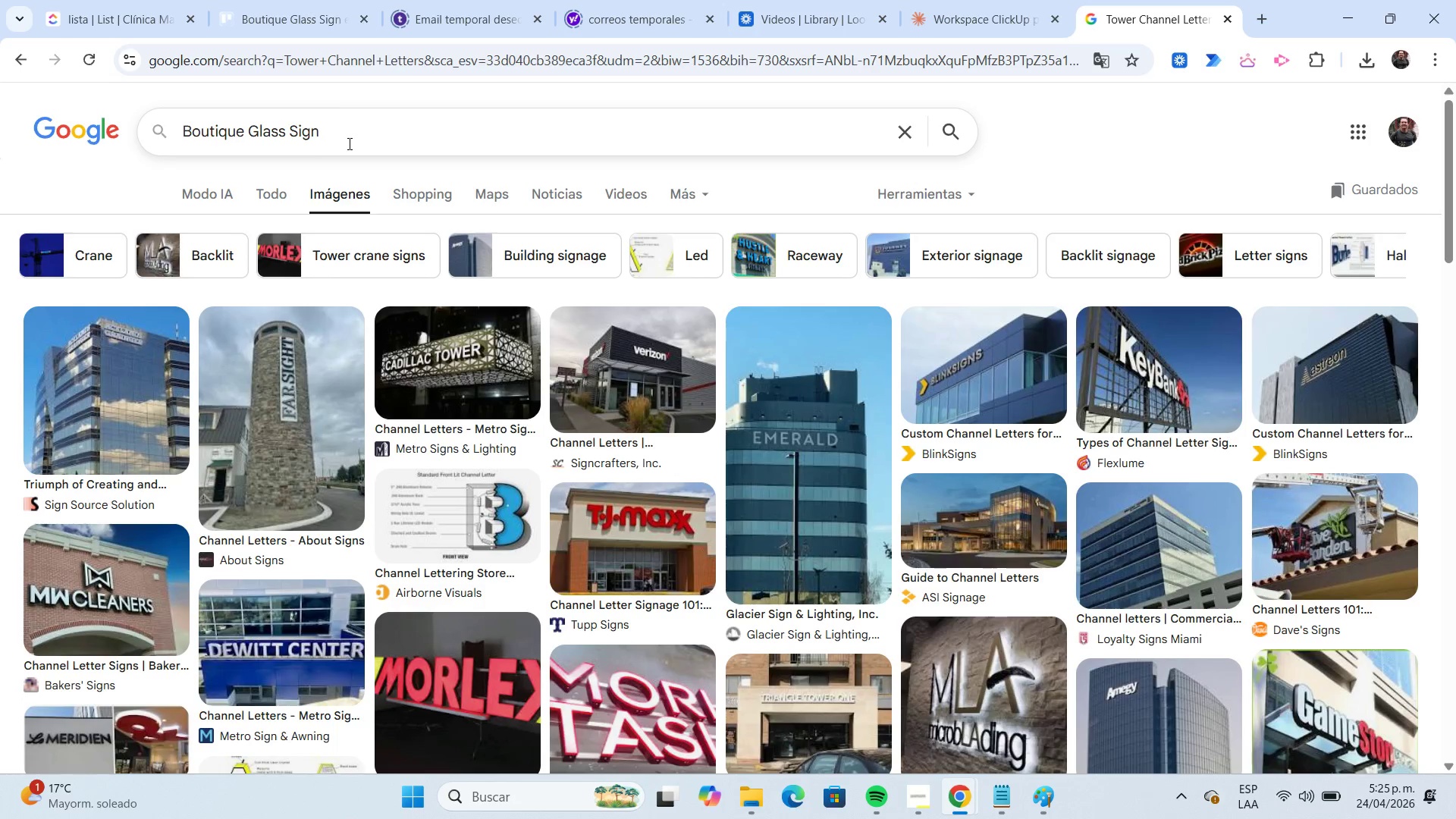 
key(NumpadEnter)
 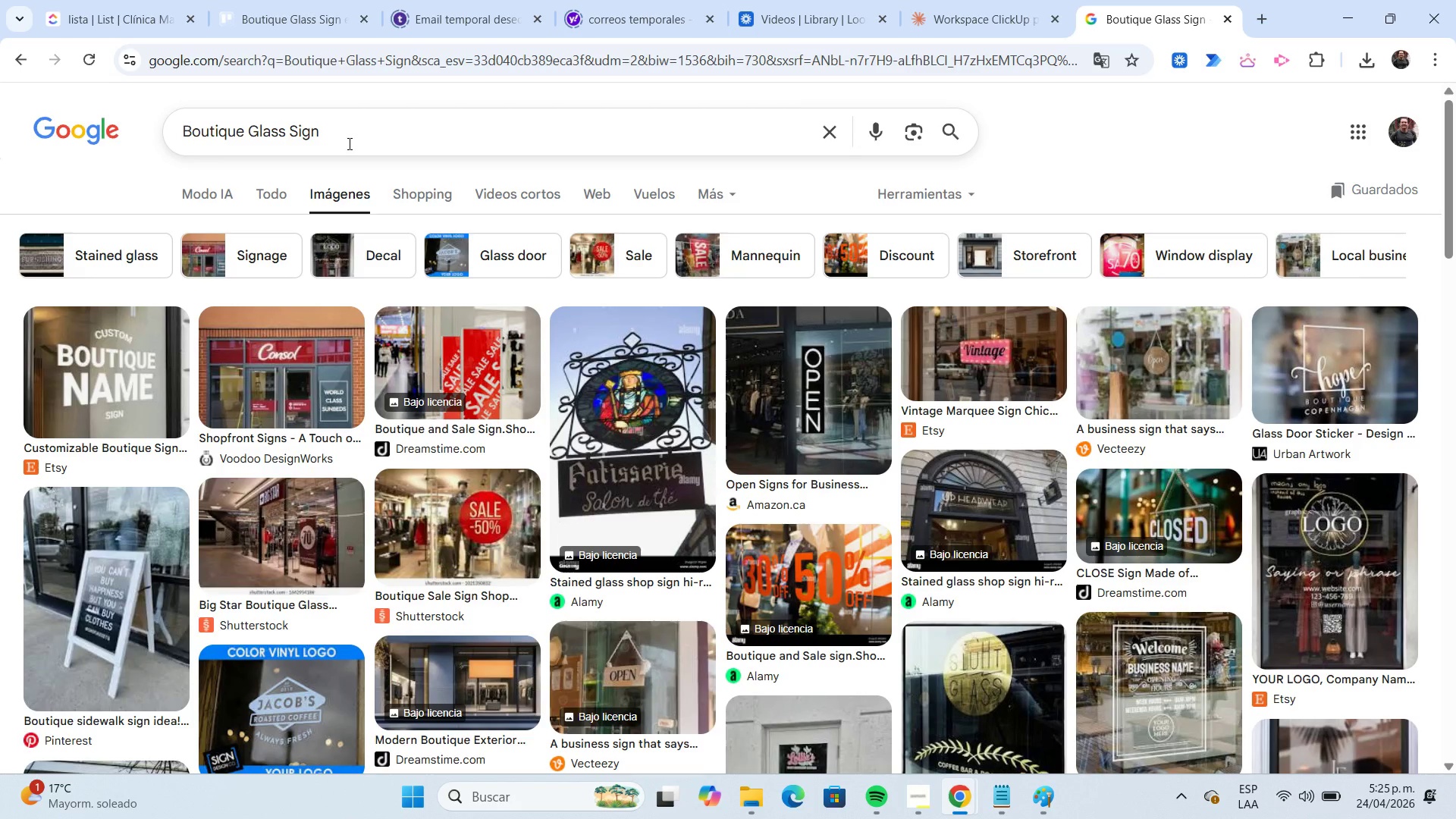 
wait(8.36)
 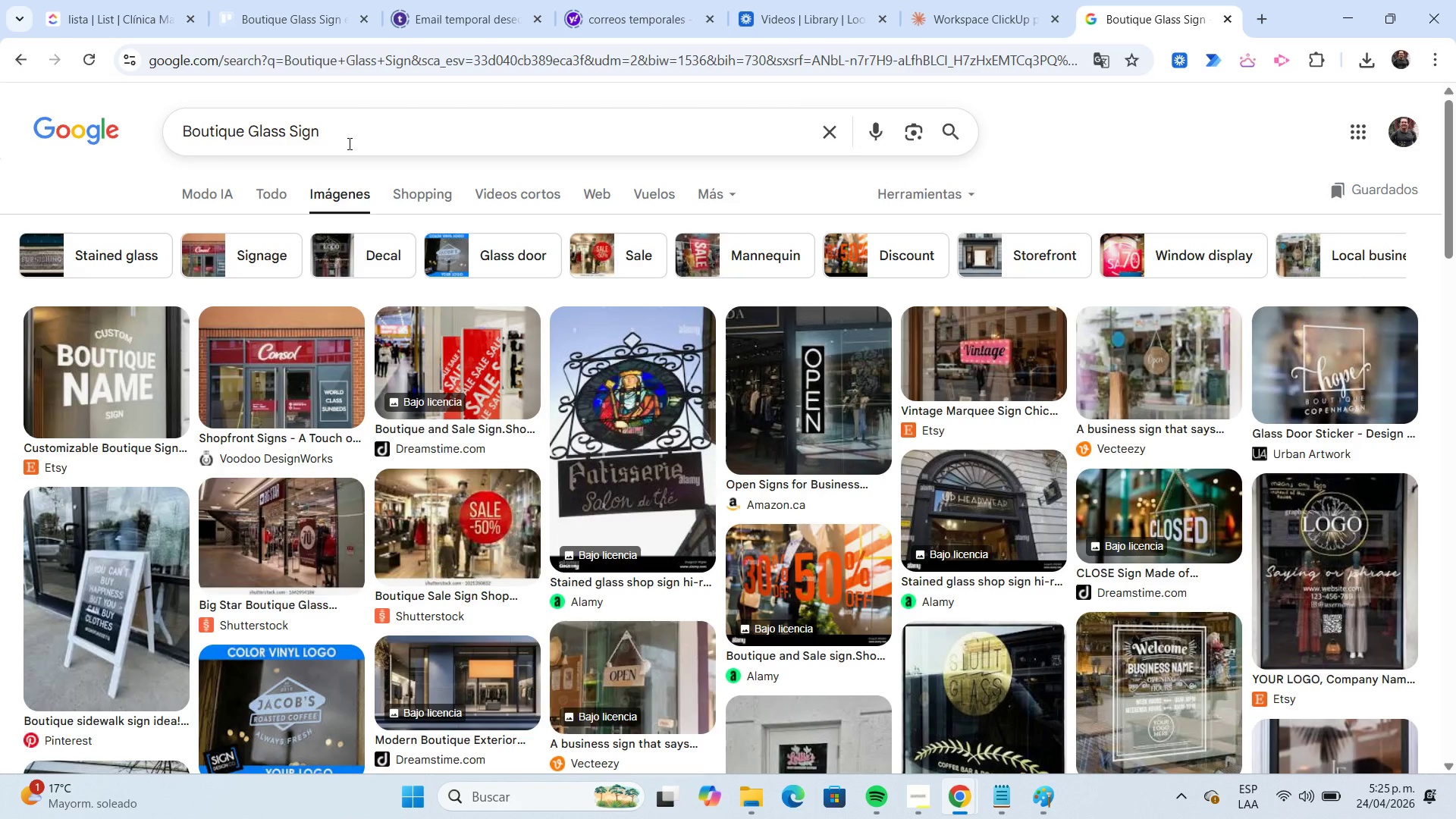 
left_click([868, 293])
 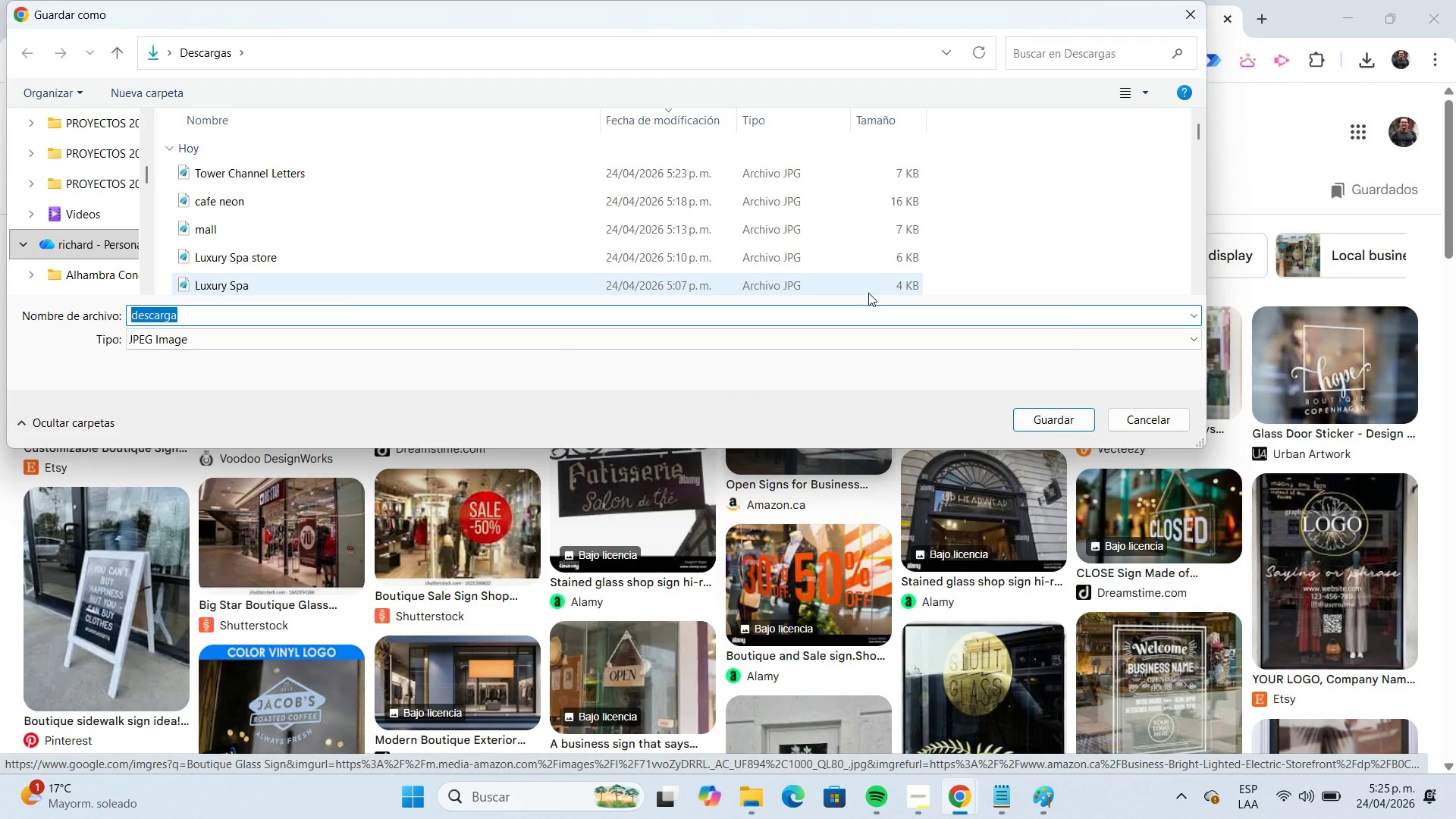 
key(Control+V)
 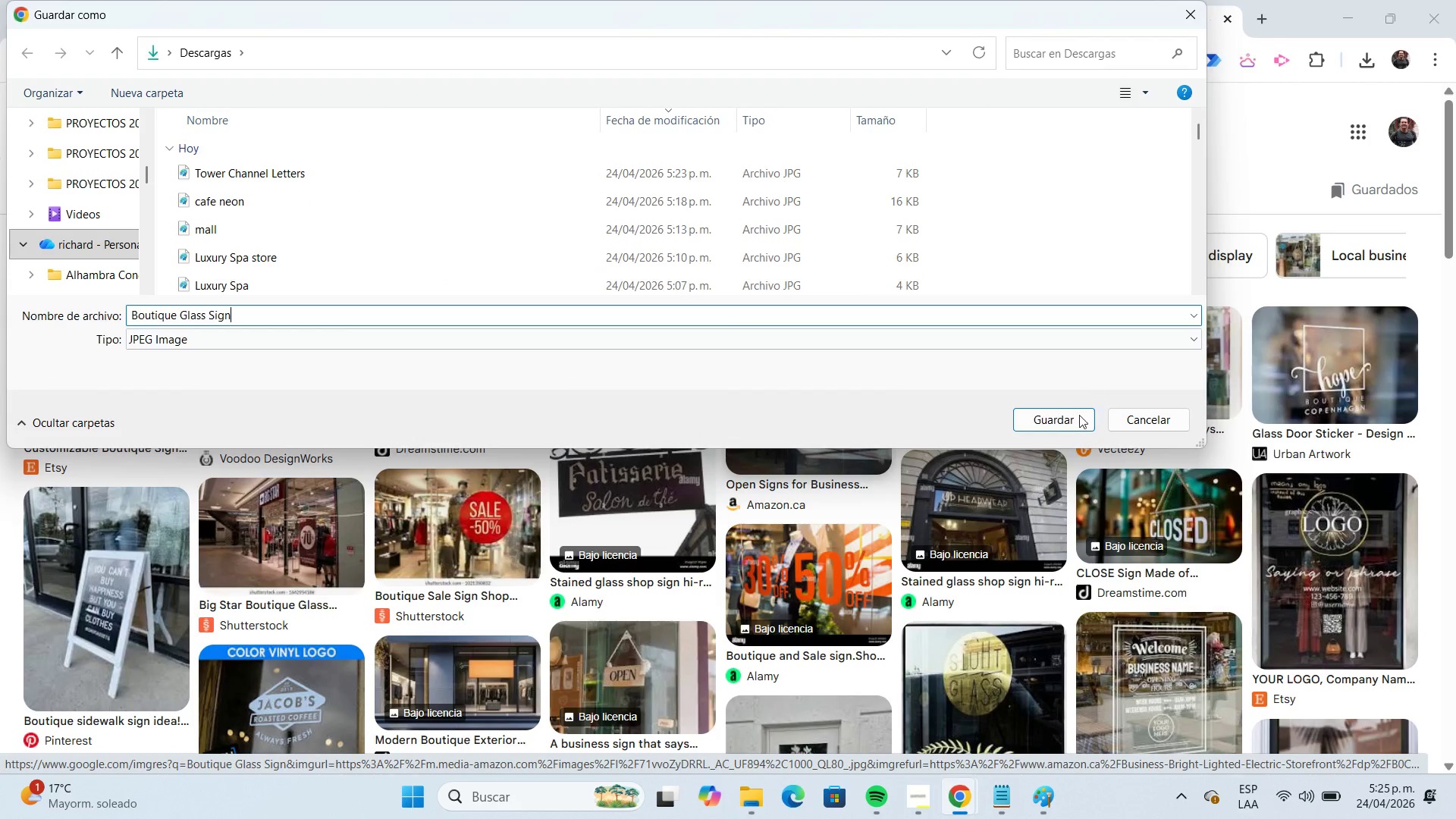 
left_click([1071, 422])
 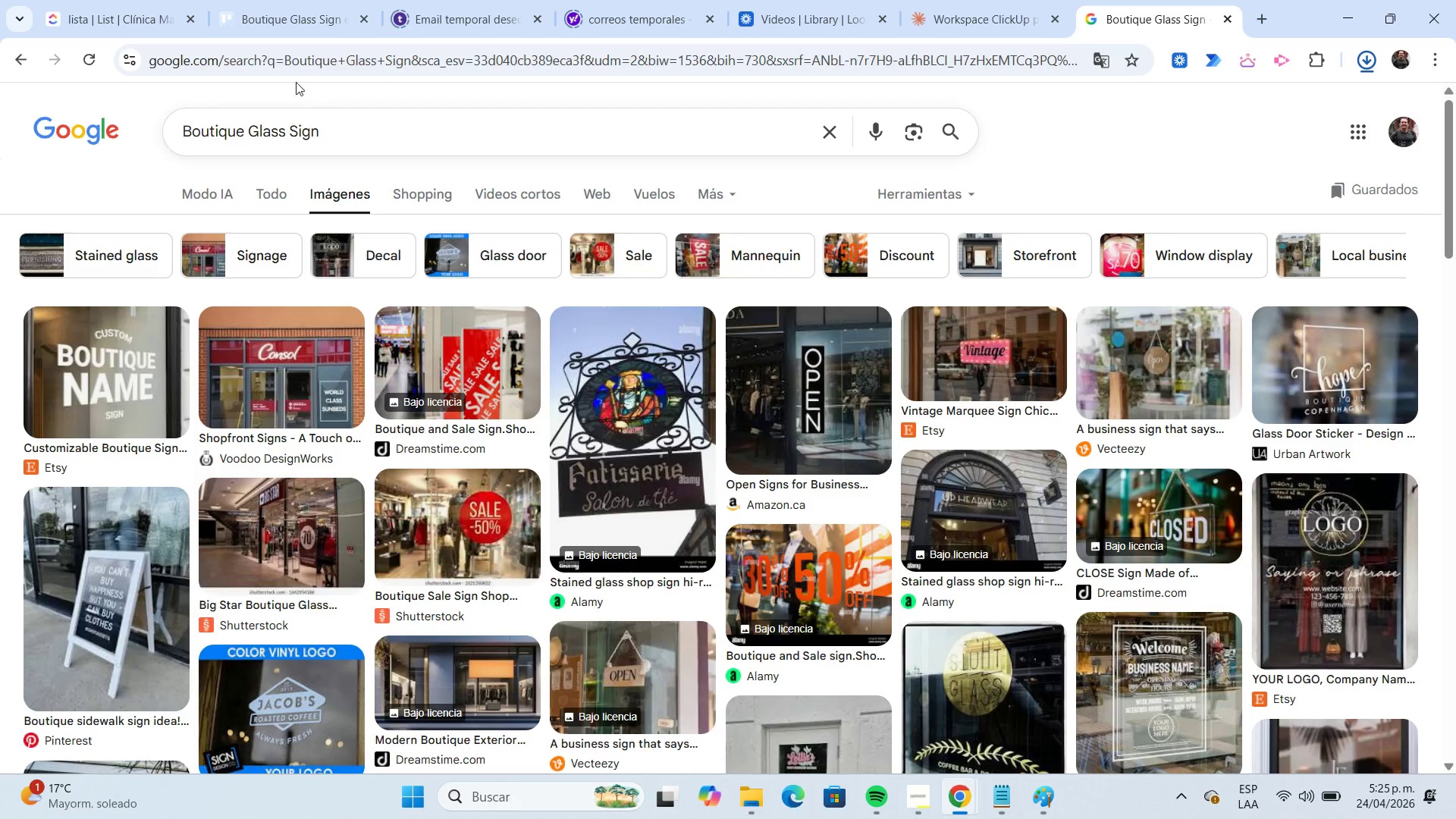 
left_click([289, 33])
 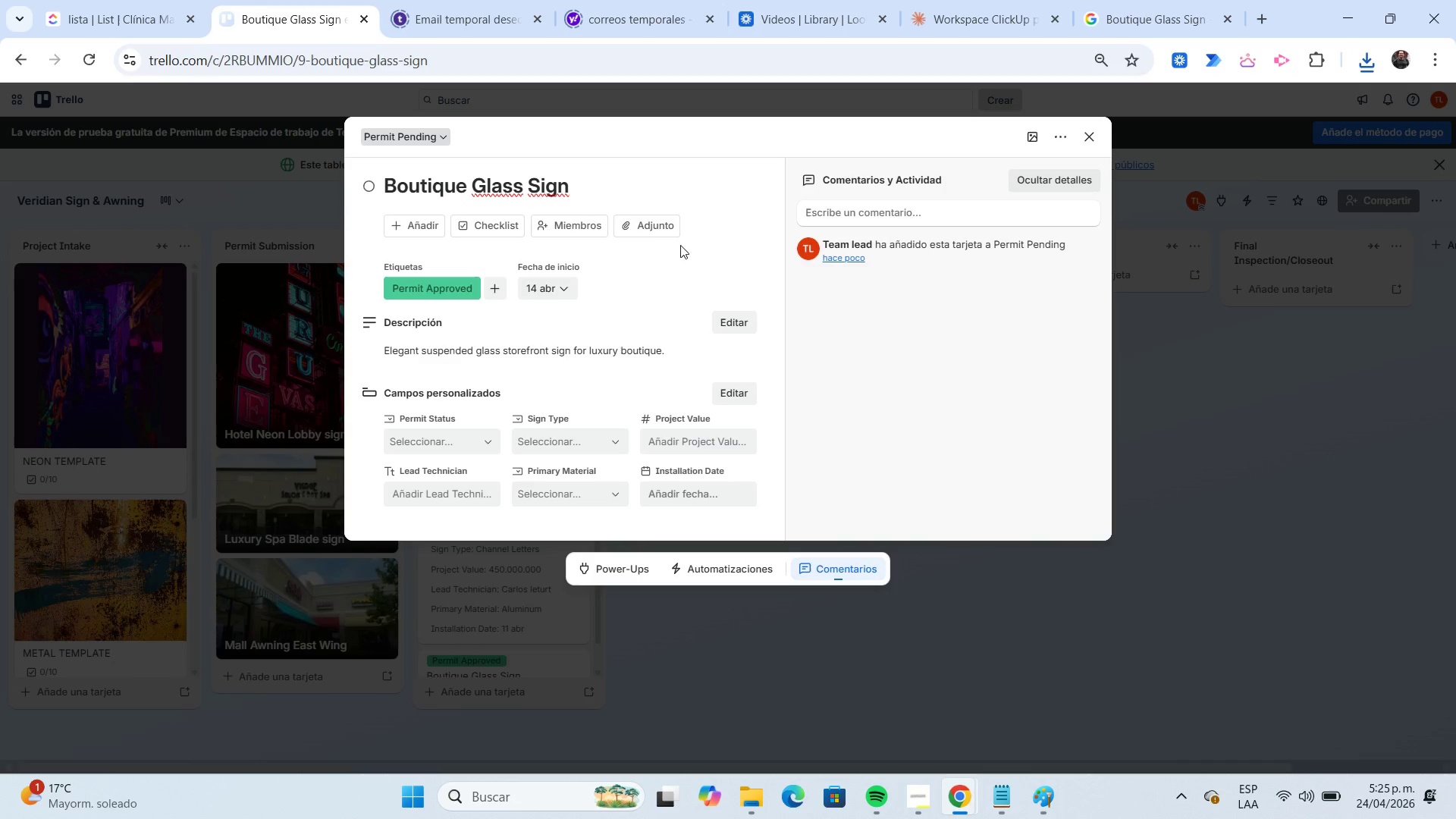 
left_click([666, 224])
 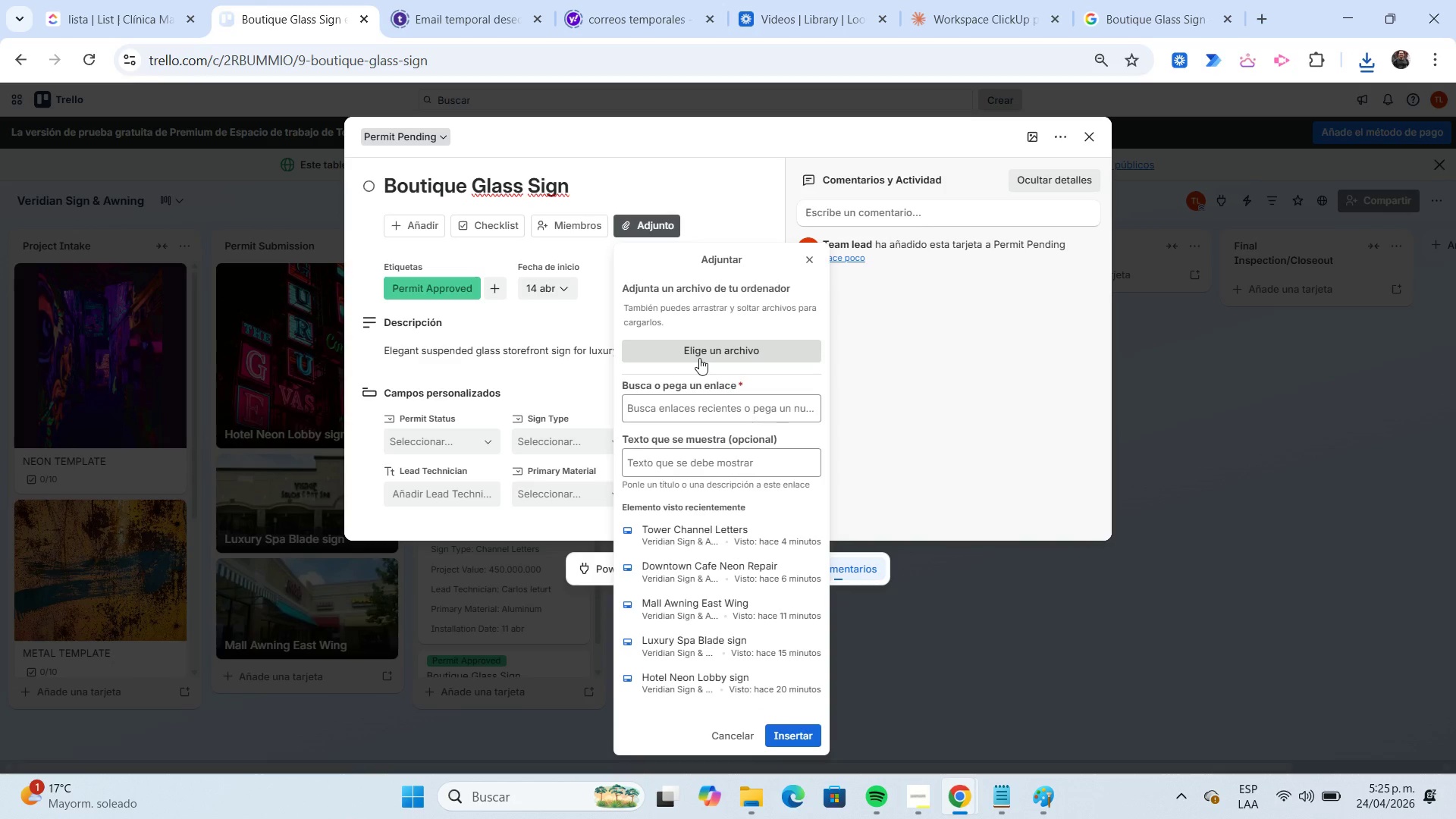 
left_click([699, 358])
 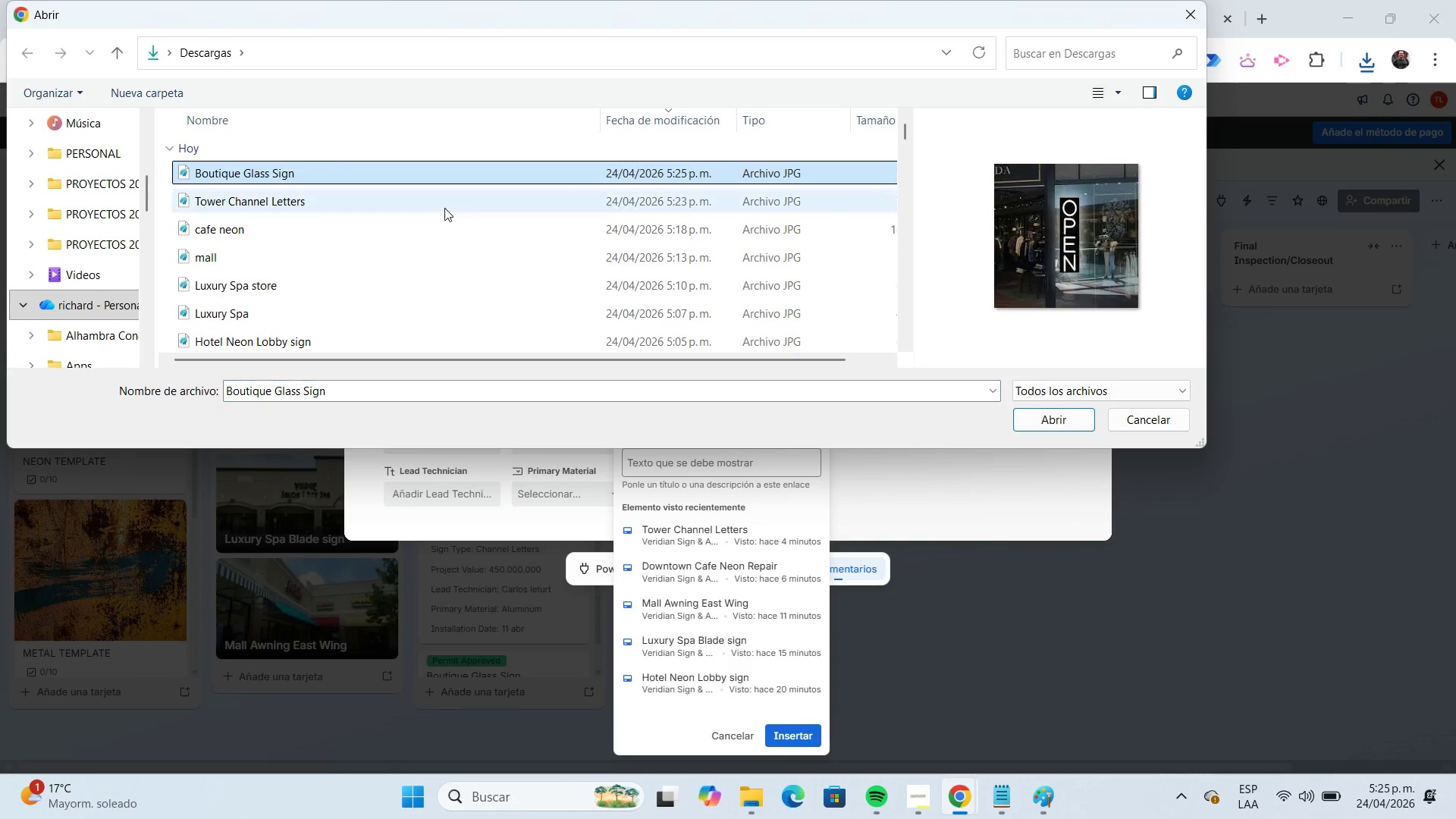 
left_click([1079, 422])
 